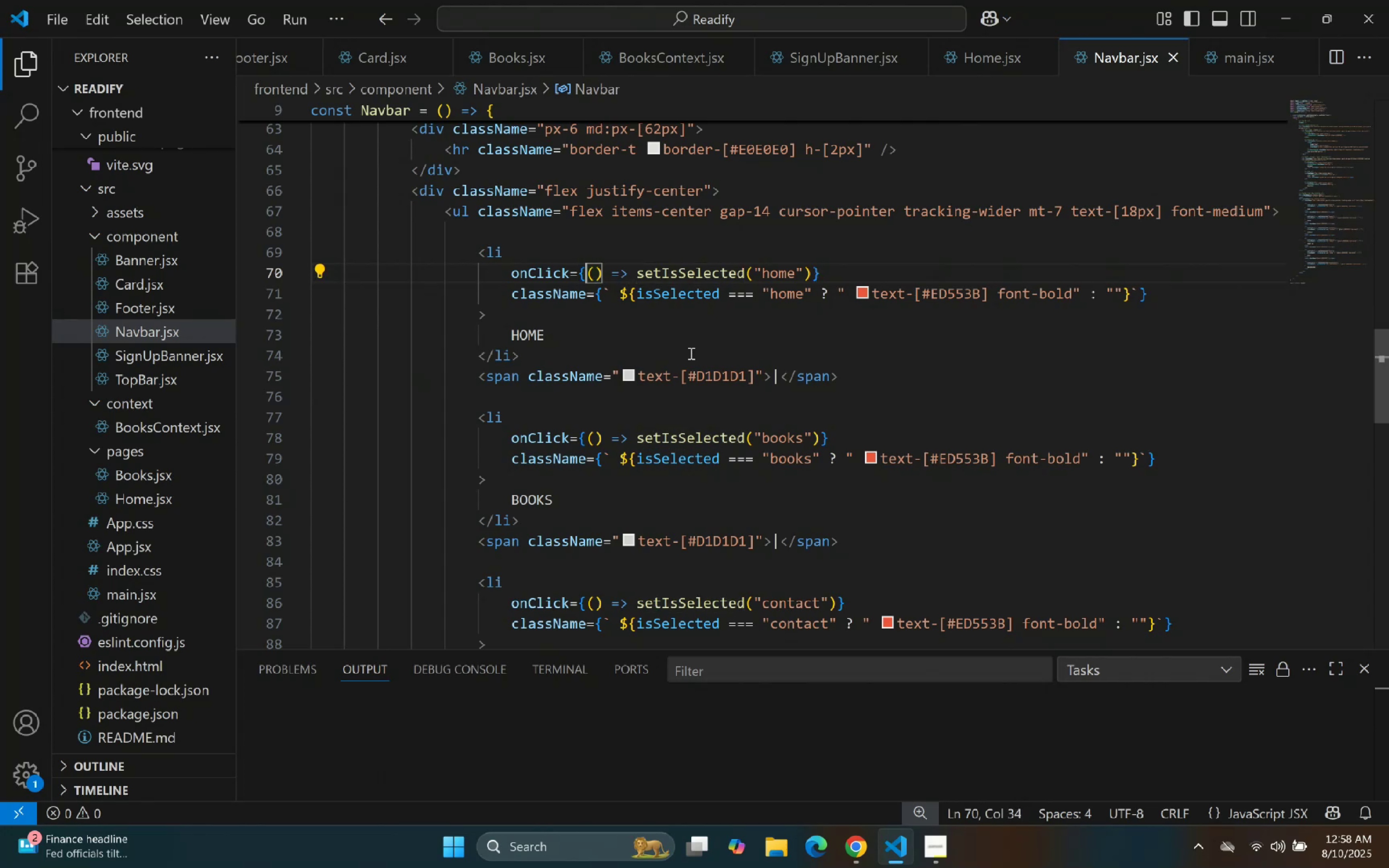 
hold_key(key=ShiftLeft, duration=0.51)
 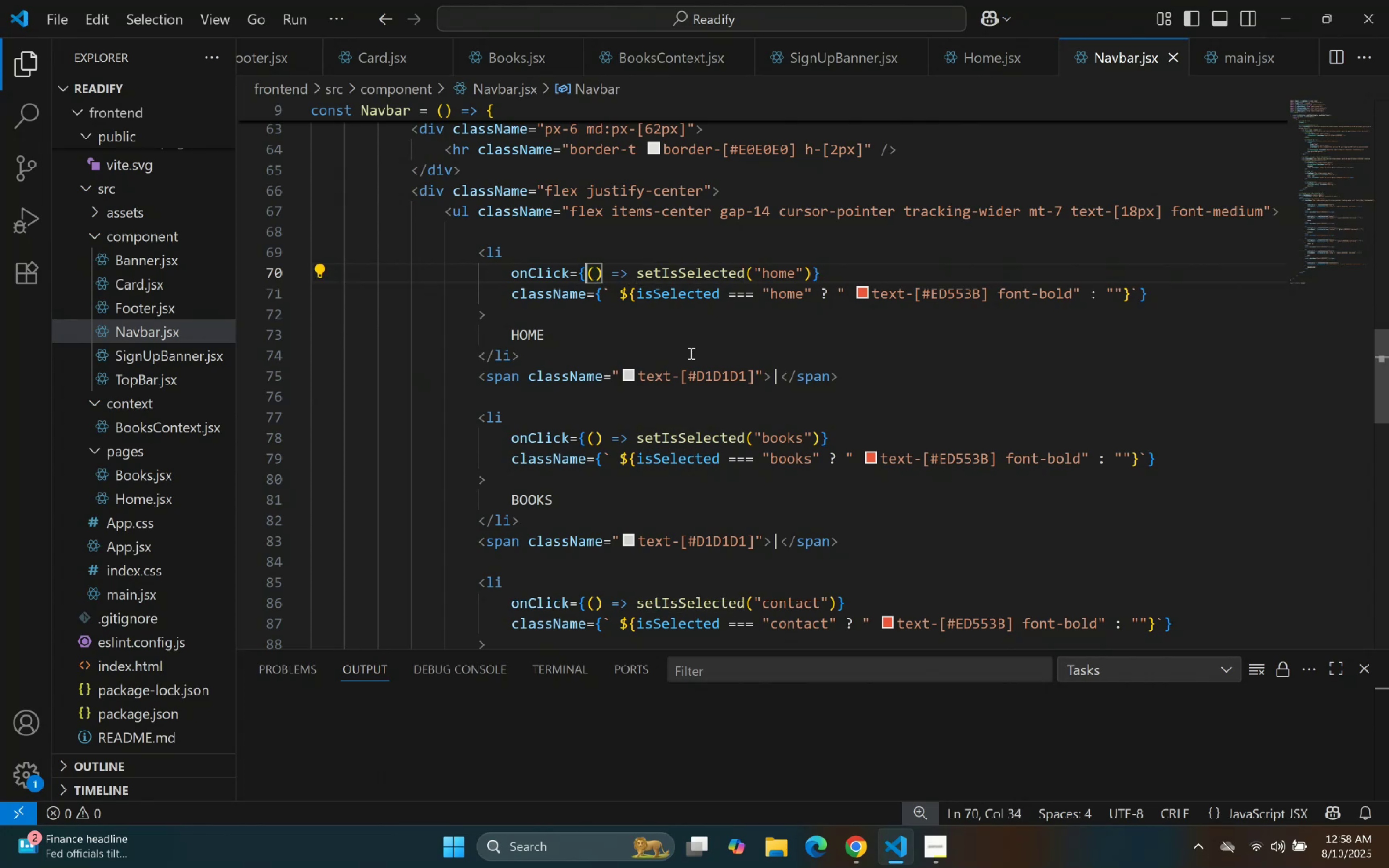 
key(Shift+ShiftLeft)
 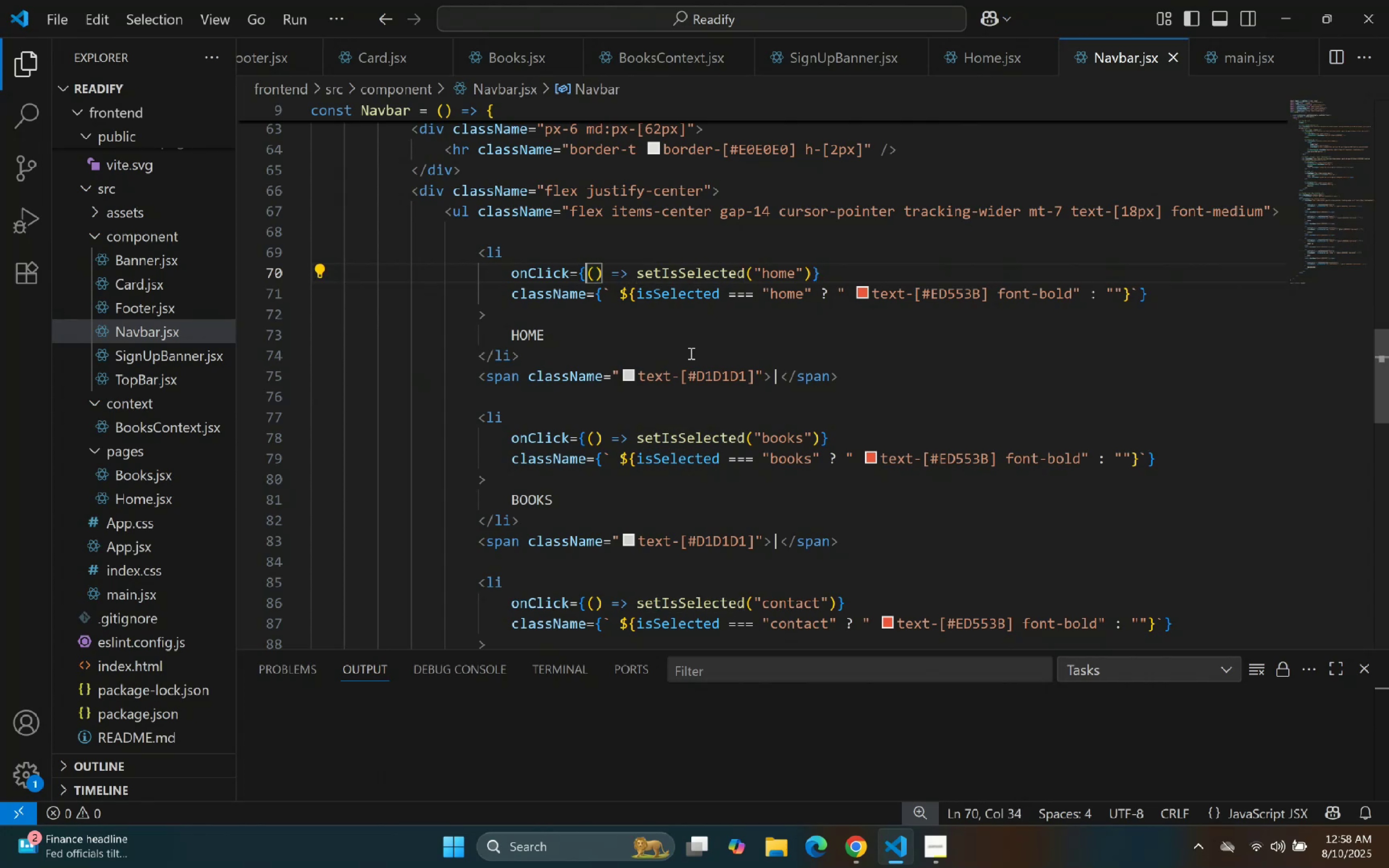 
key(Shift+BracketLeft)
 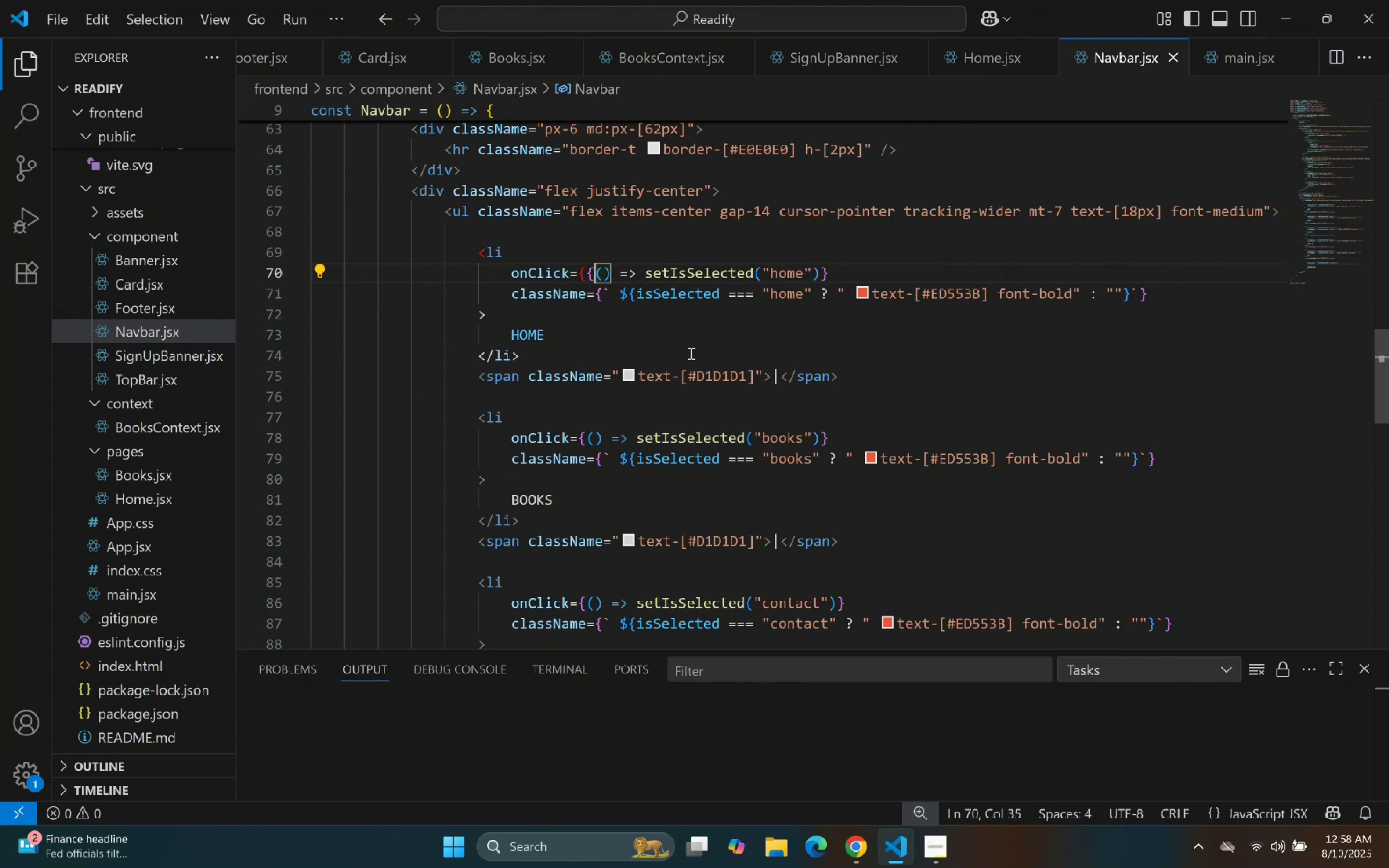 
hold_key(key=ArrowRight, duration=1.22)
 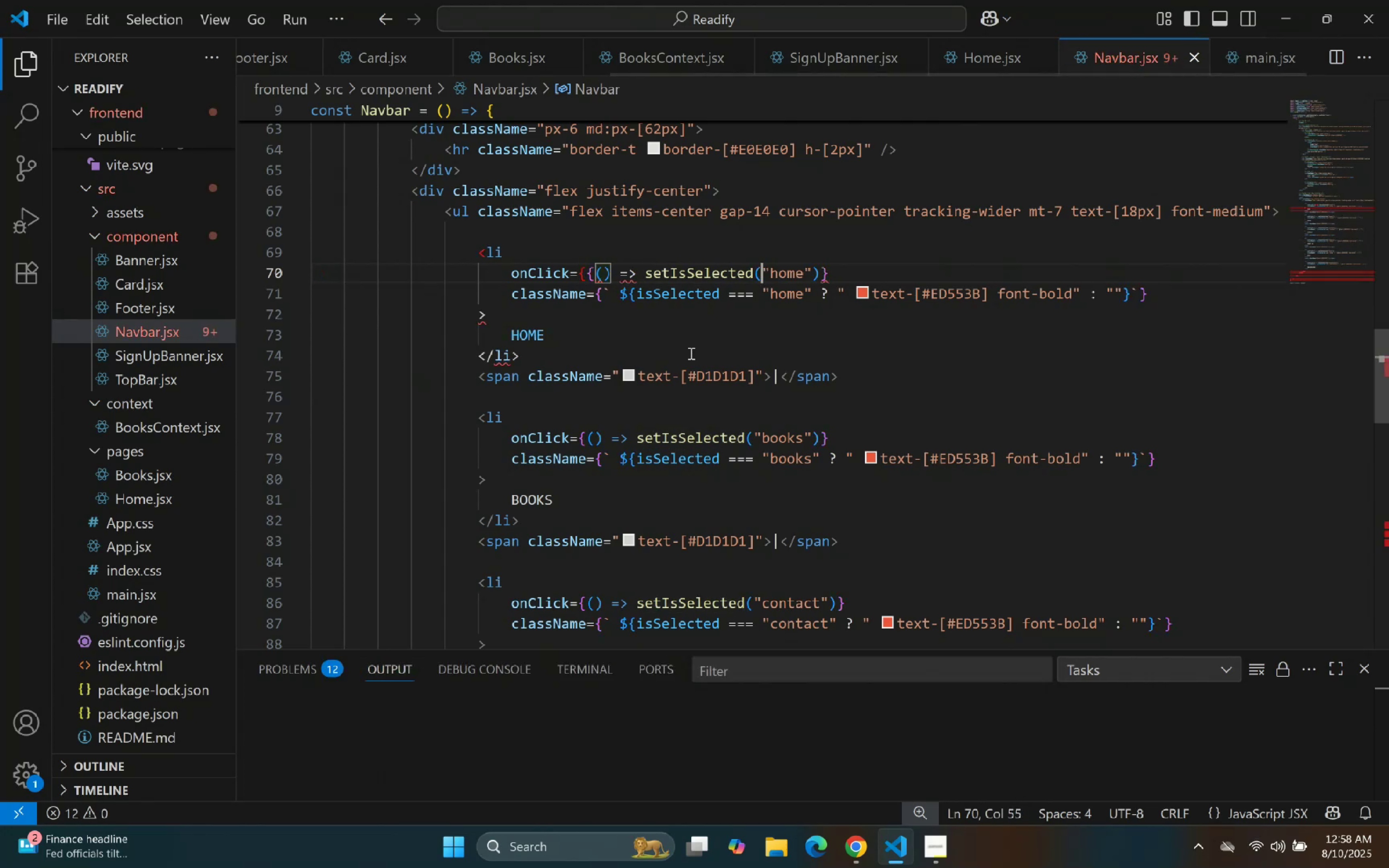 
key(ArrowRight)
 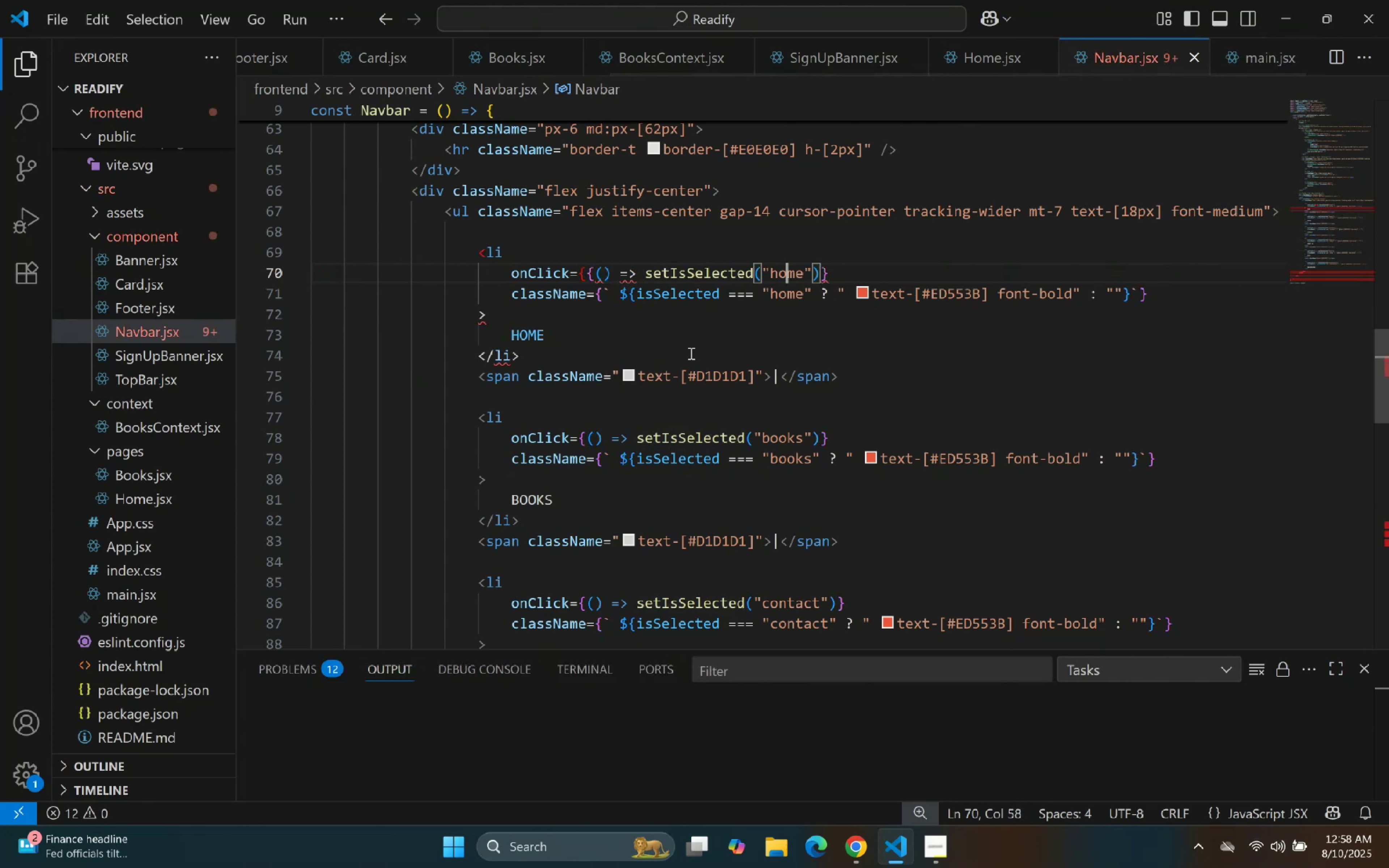 
key(ArrowRight)
 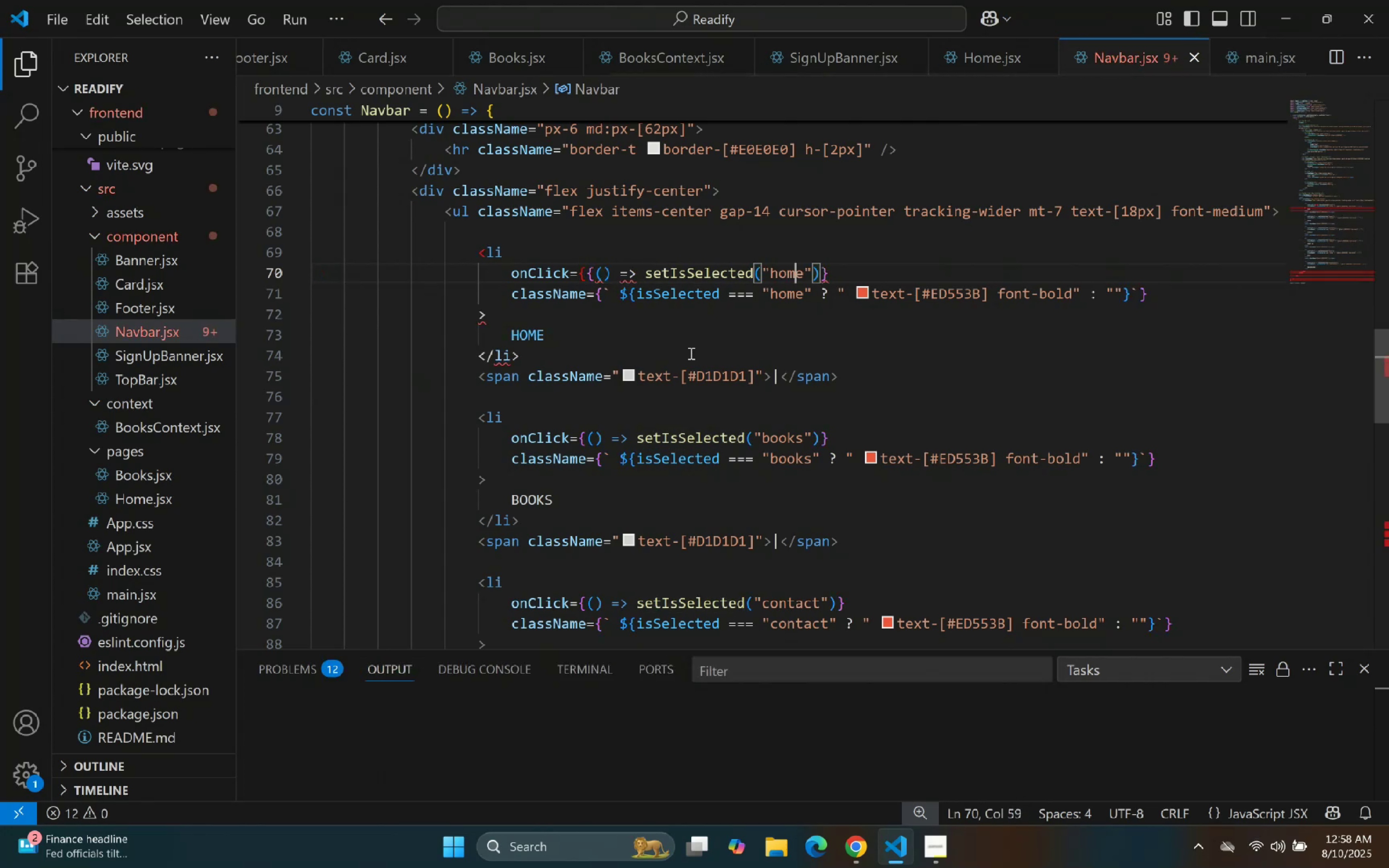 
key(ArrowRight)
 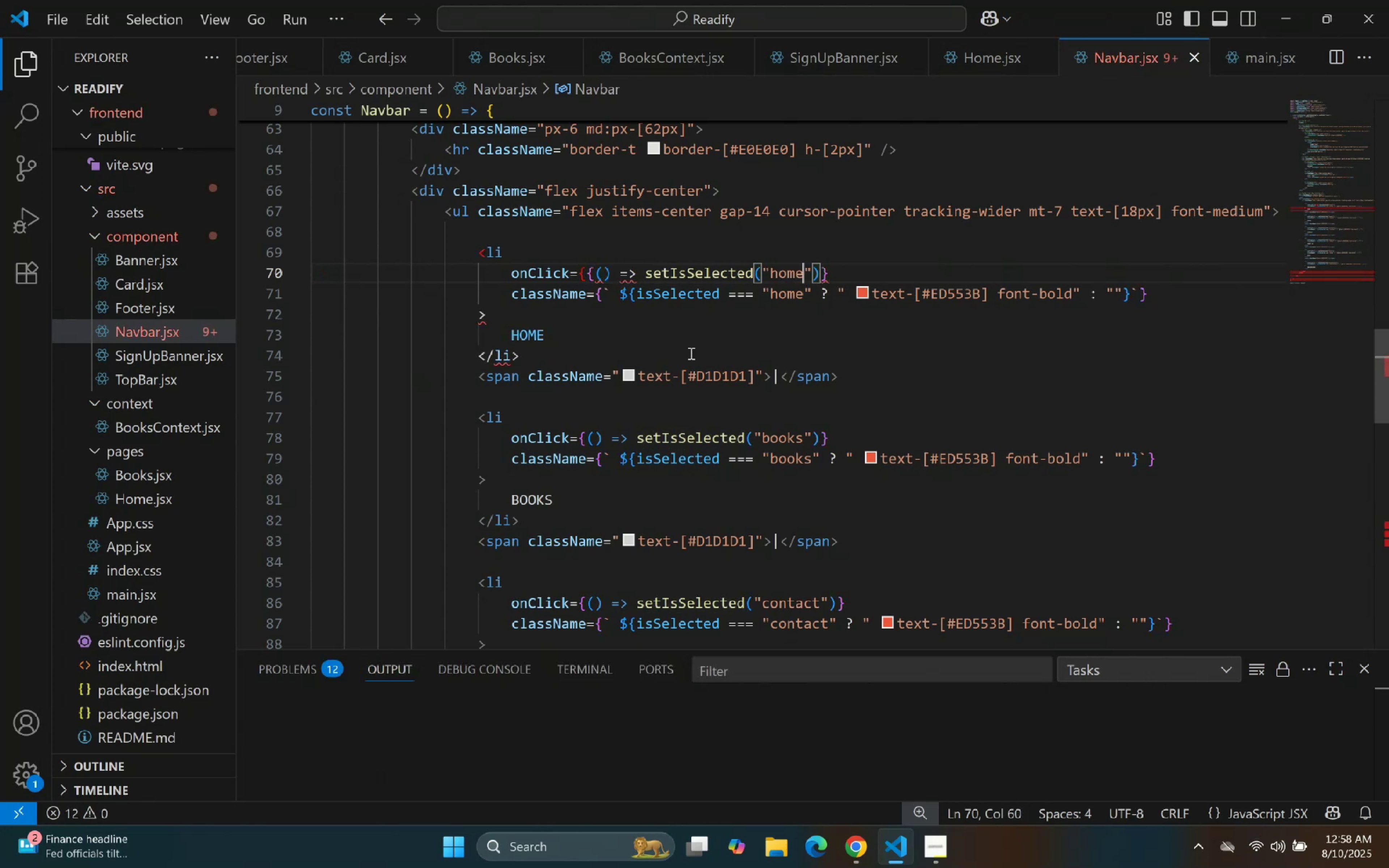 
key(ArrowRight)
 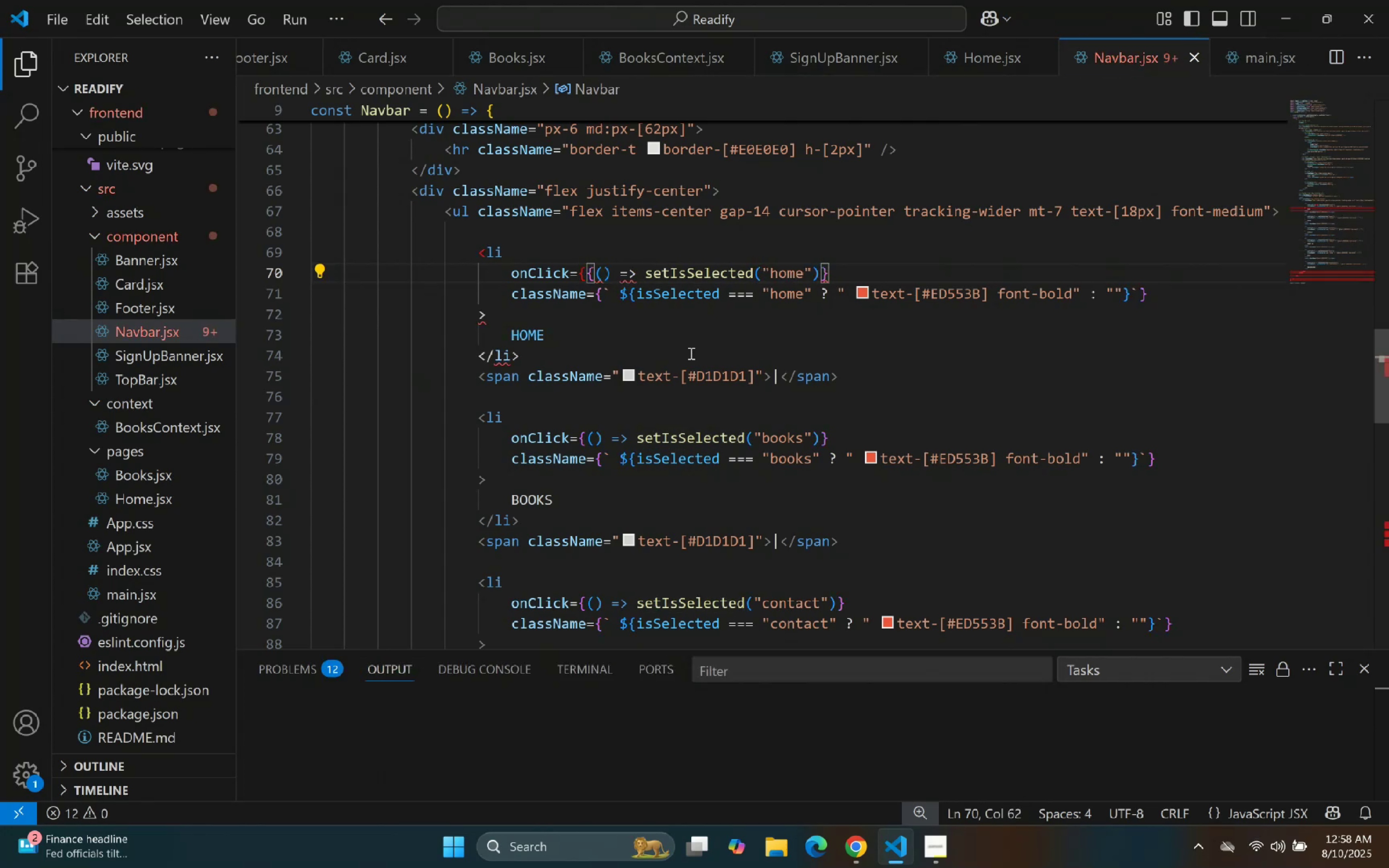 
key(Shift+ShiftLeft)
 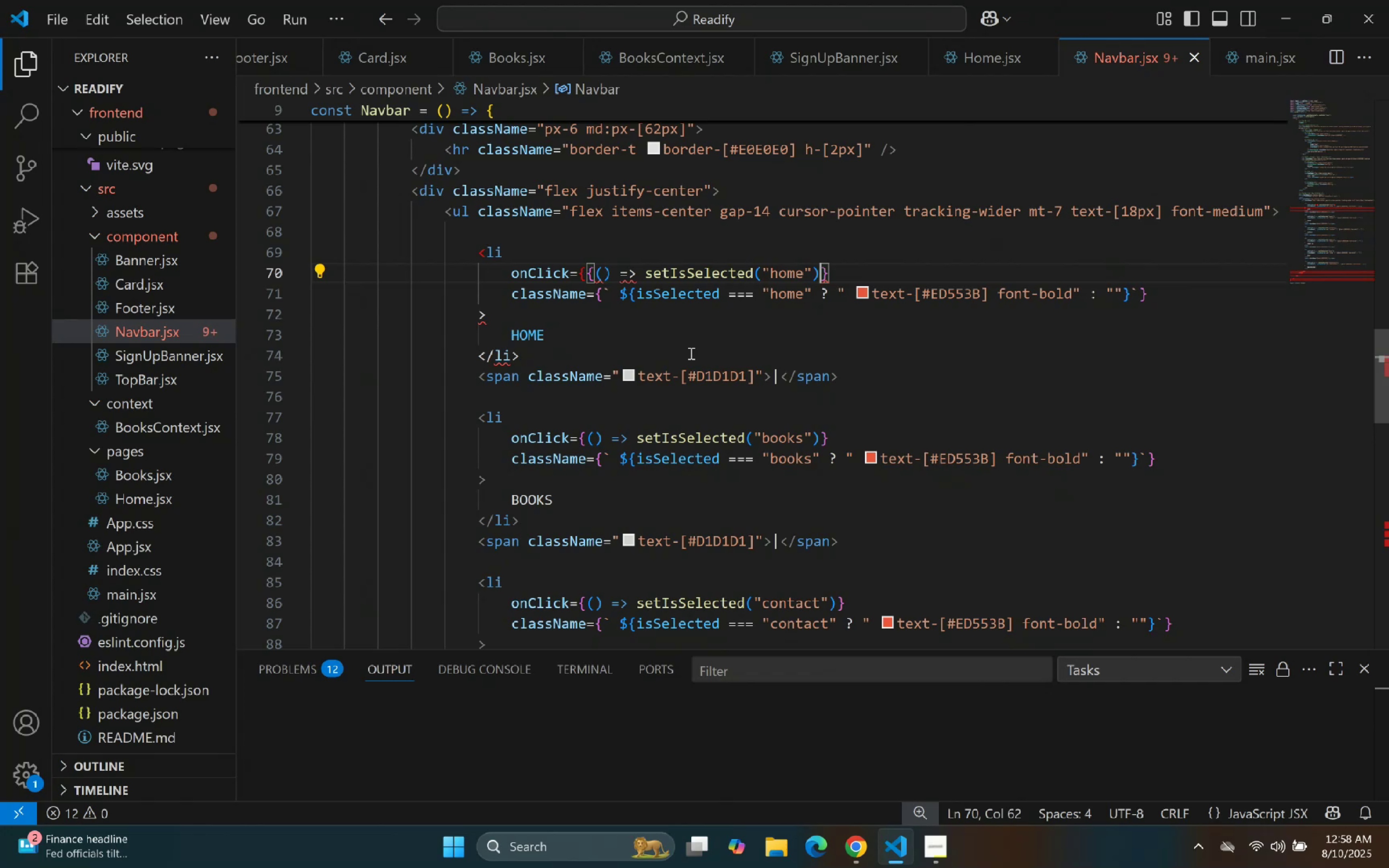 
key(Shift+BracketRight)
 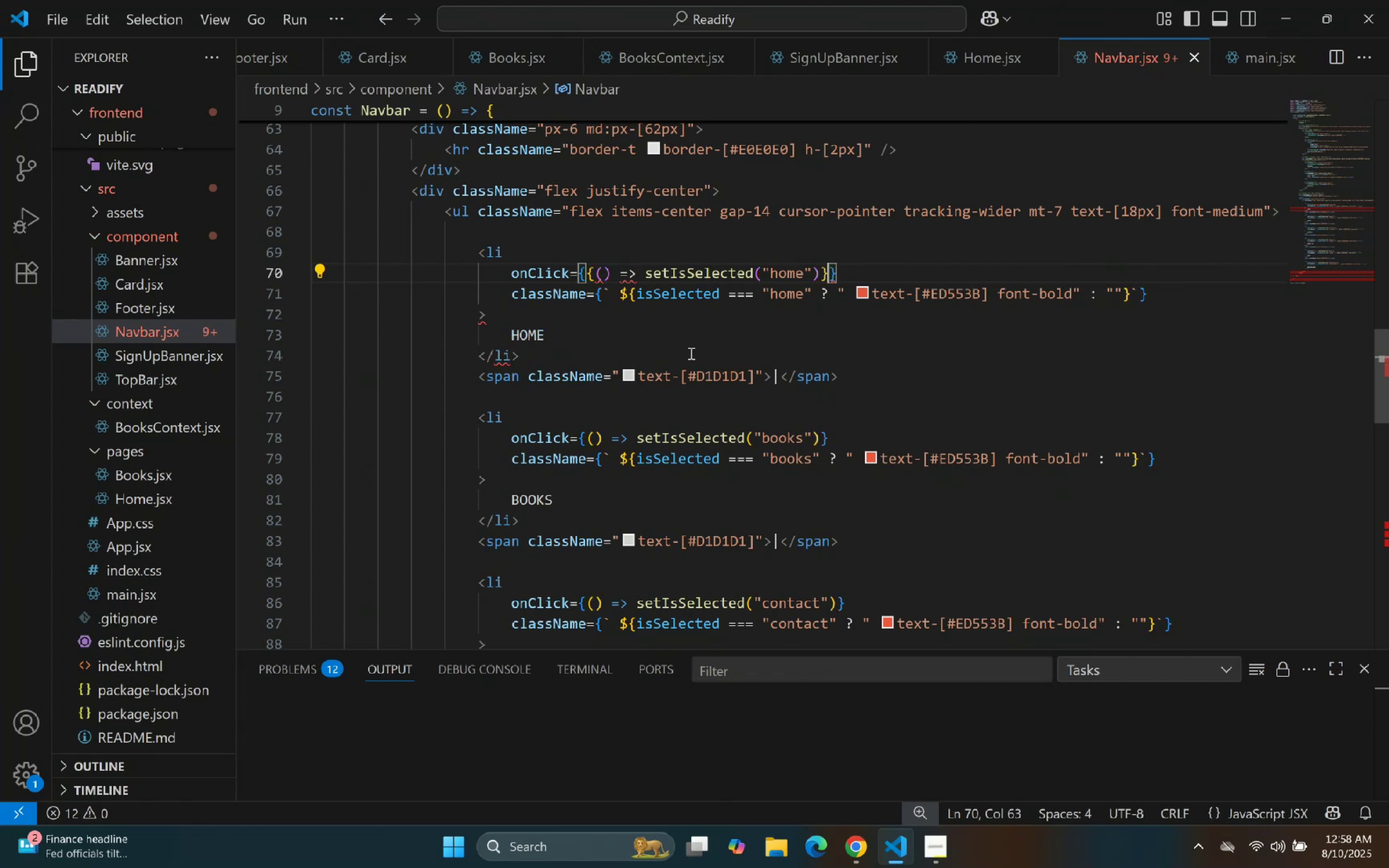 
key(ArrowLeft)
 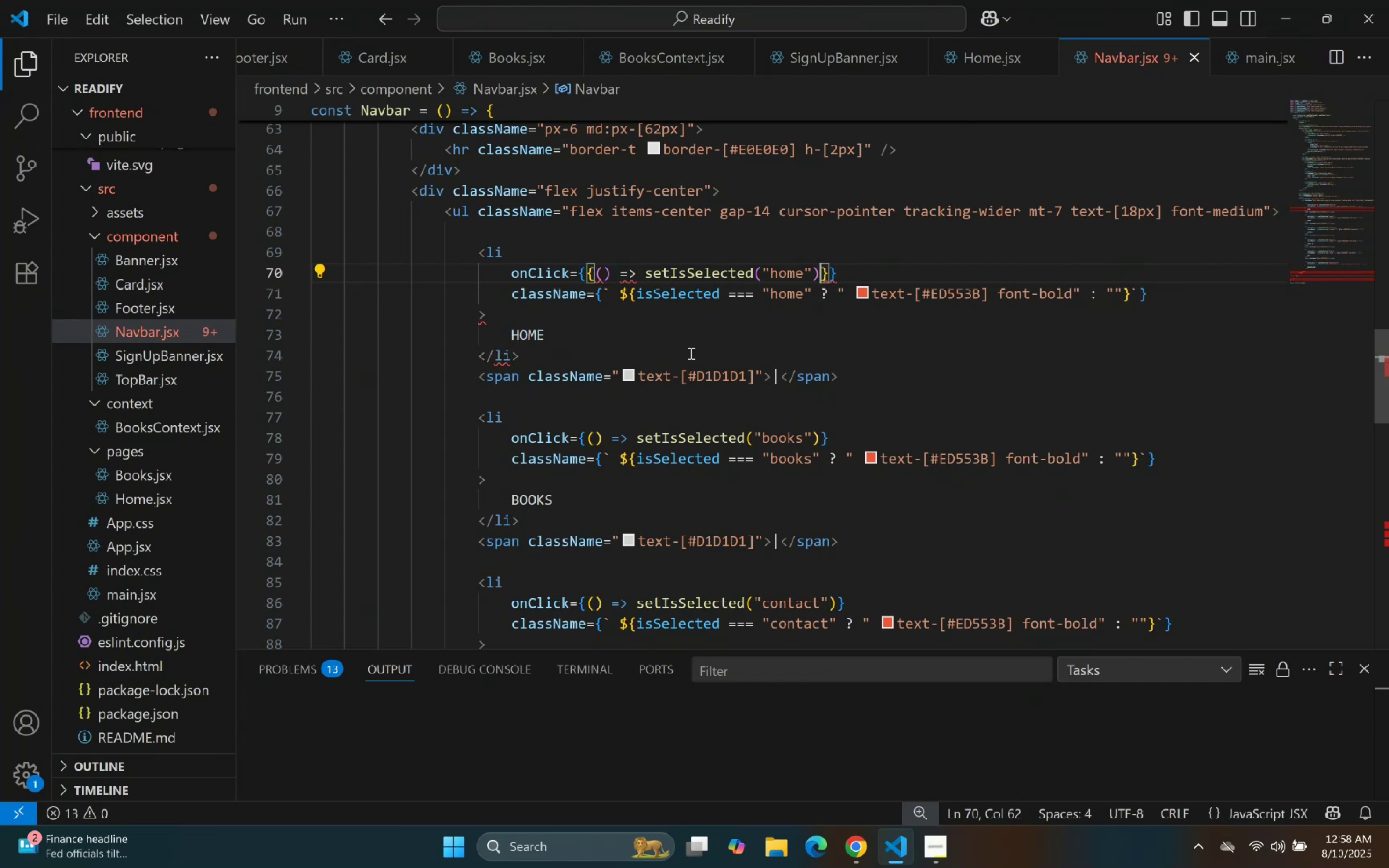 
type(; nav)
 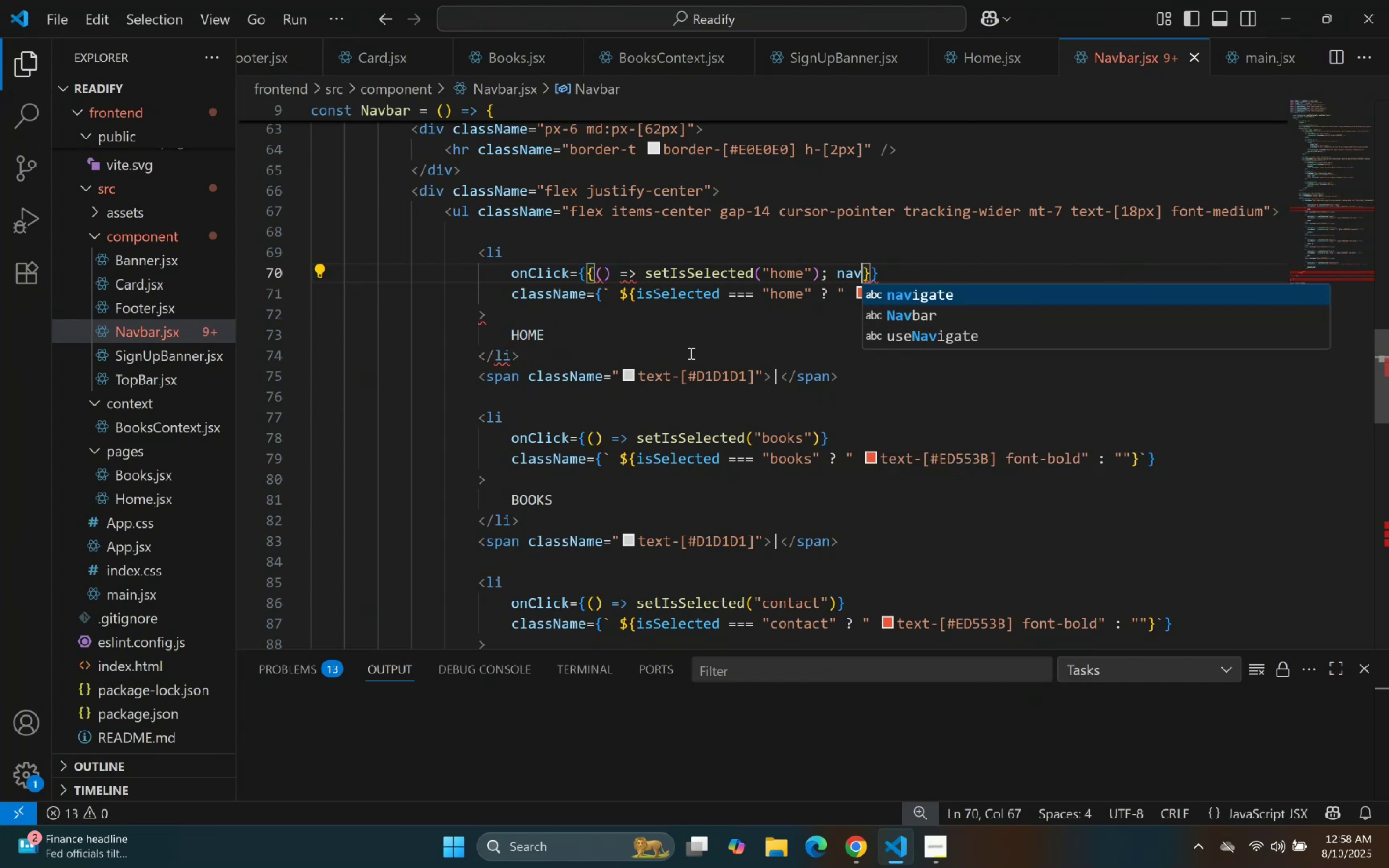 
key(Enter)
 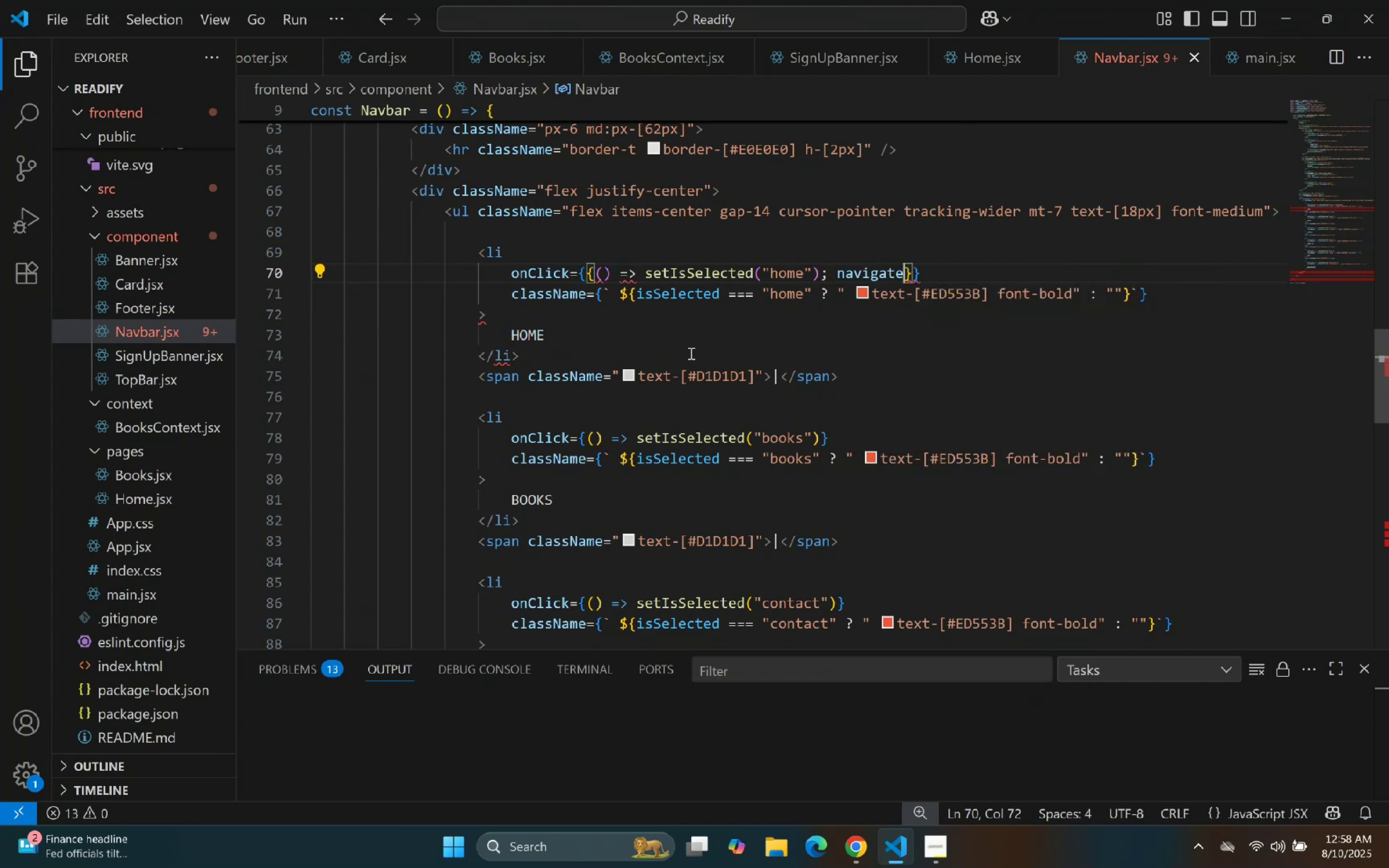 
key(Control+Z)
 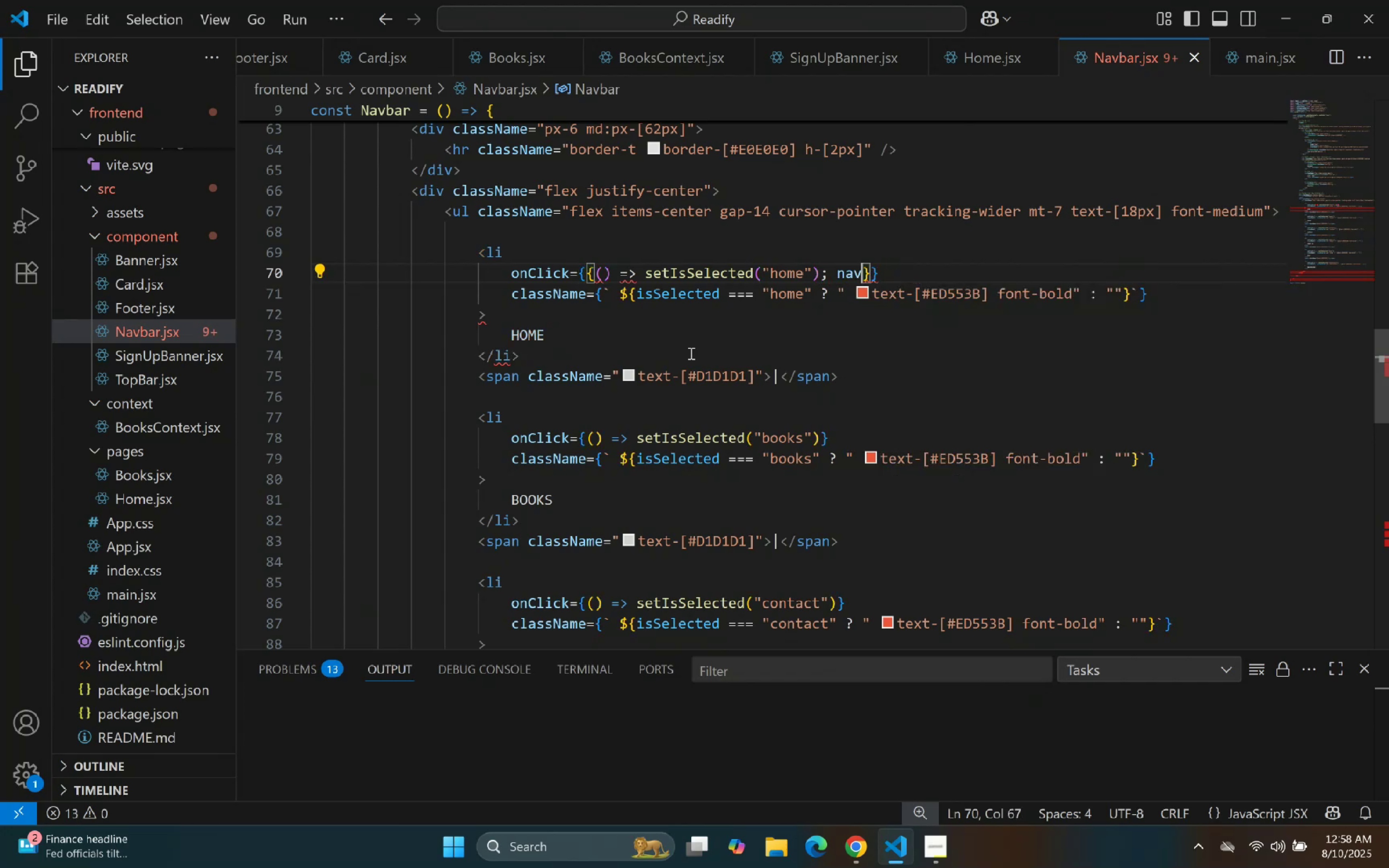 
key(Control+Z)
 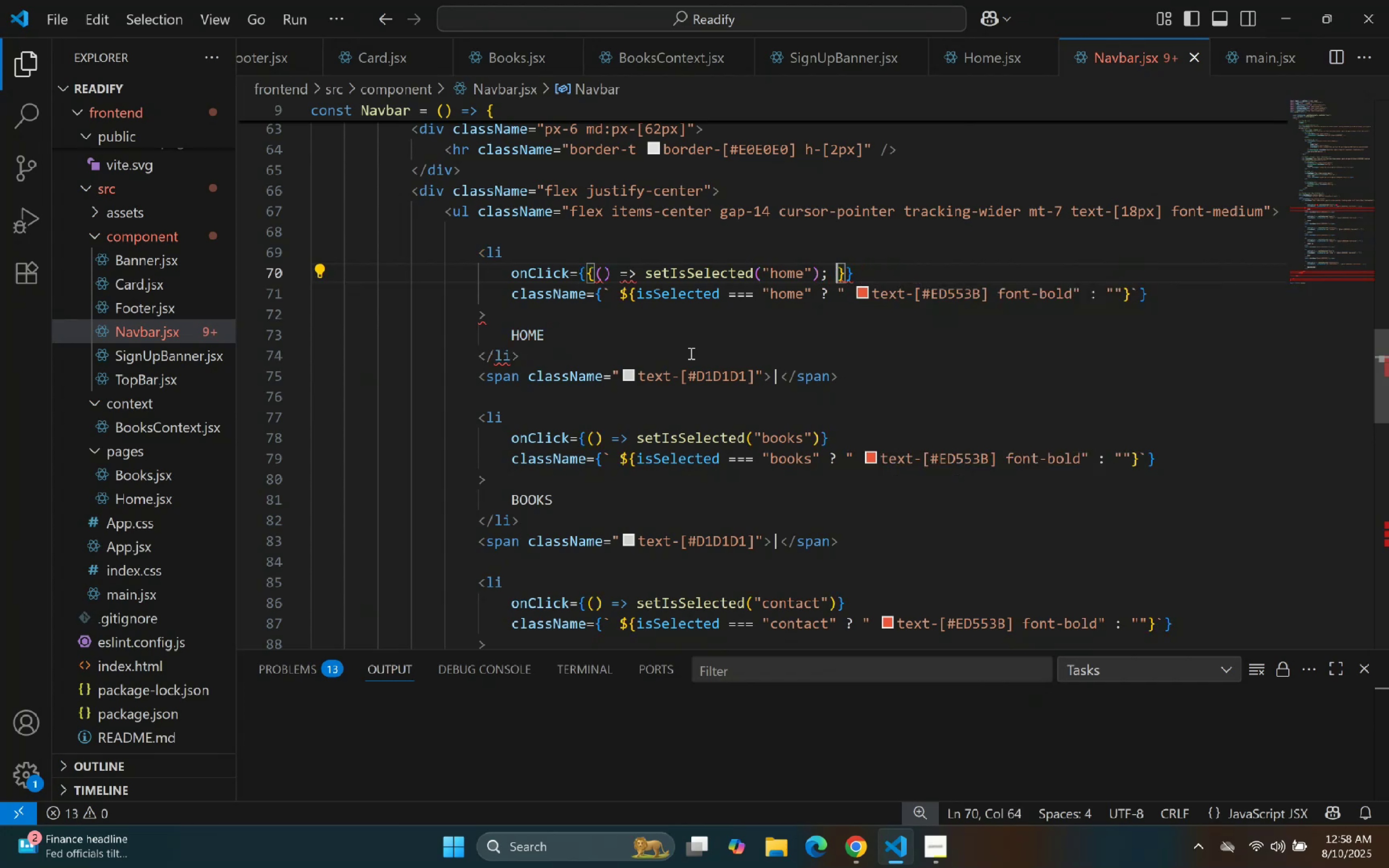 
key(Control+Z)
 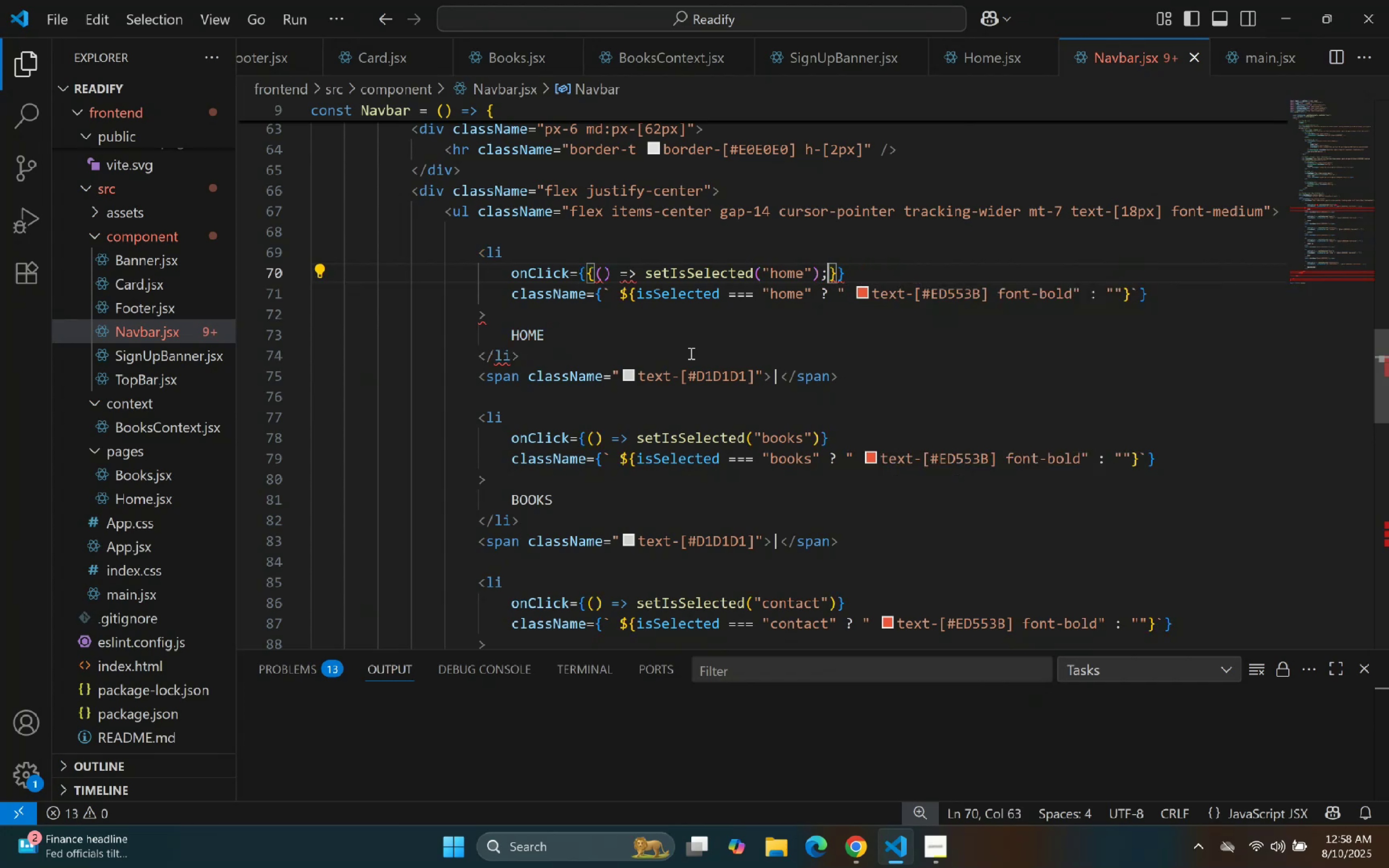 
key(Control+Z)
 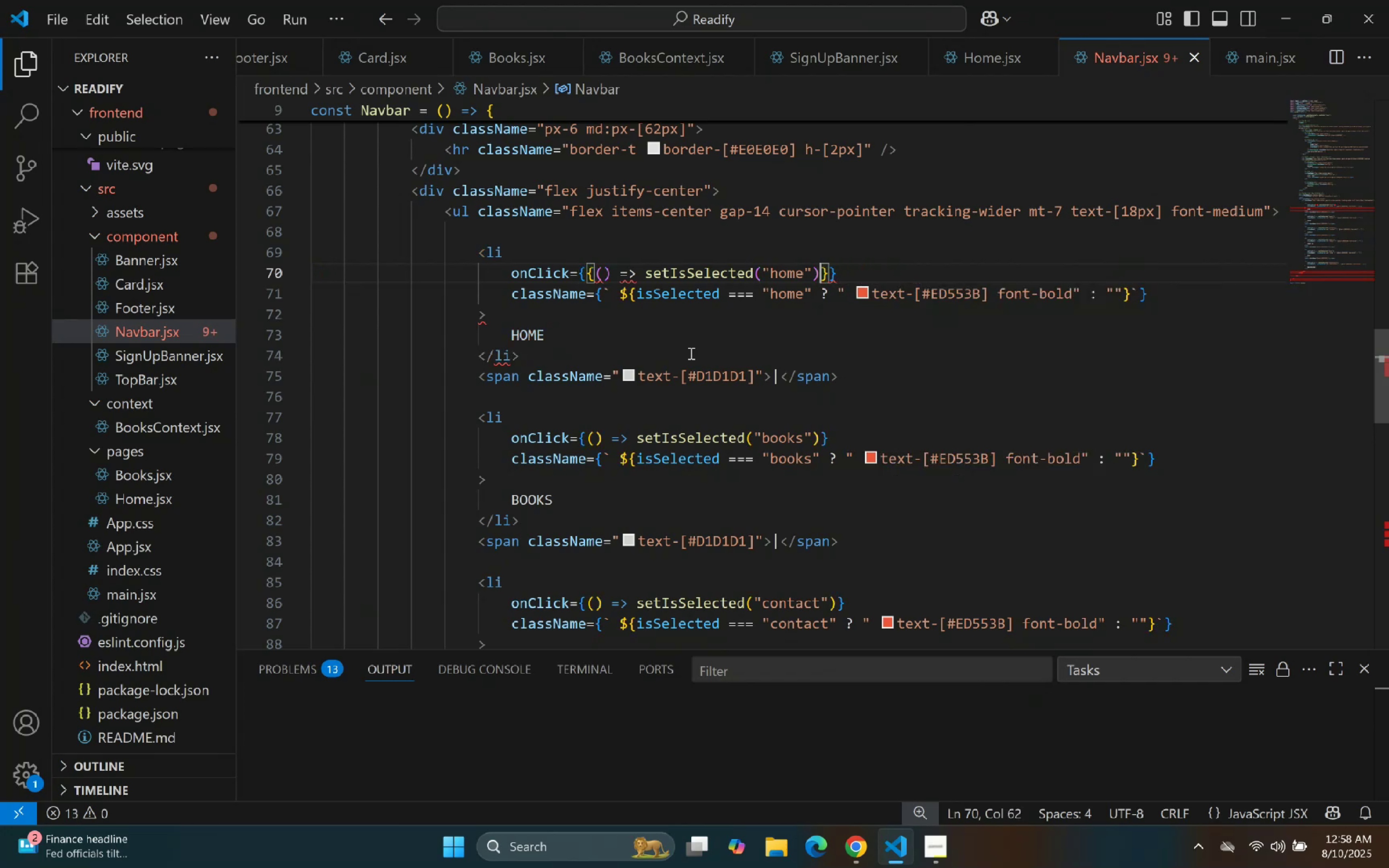 
key(Control+Z)
 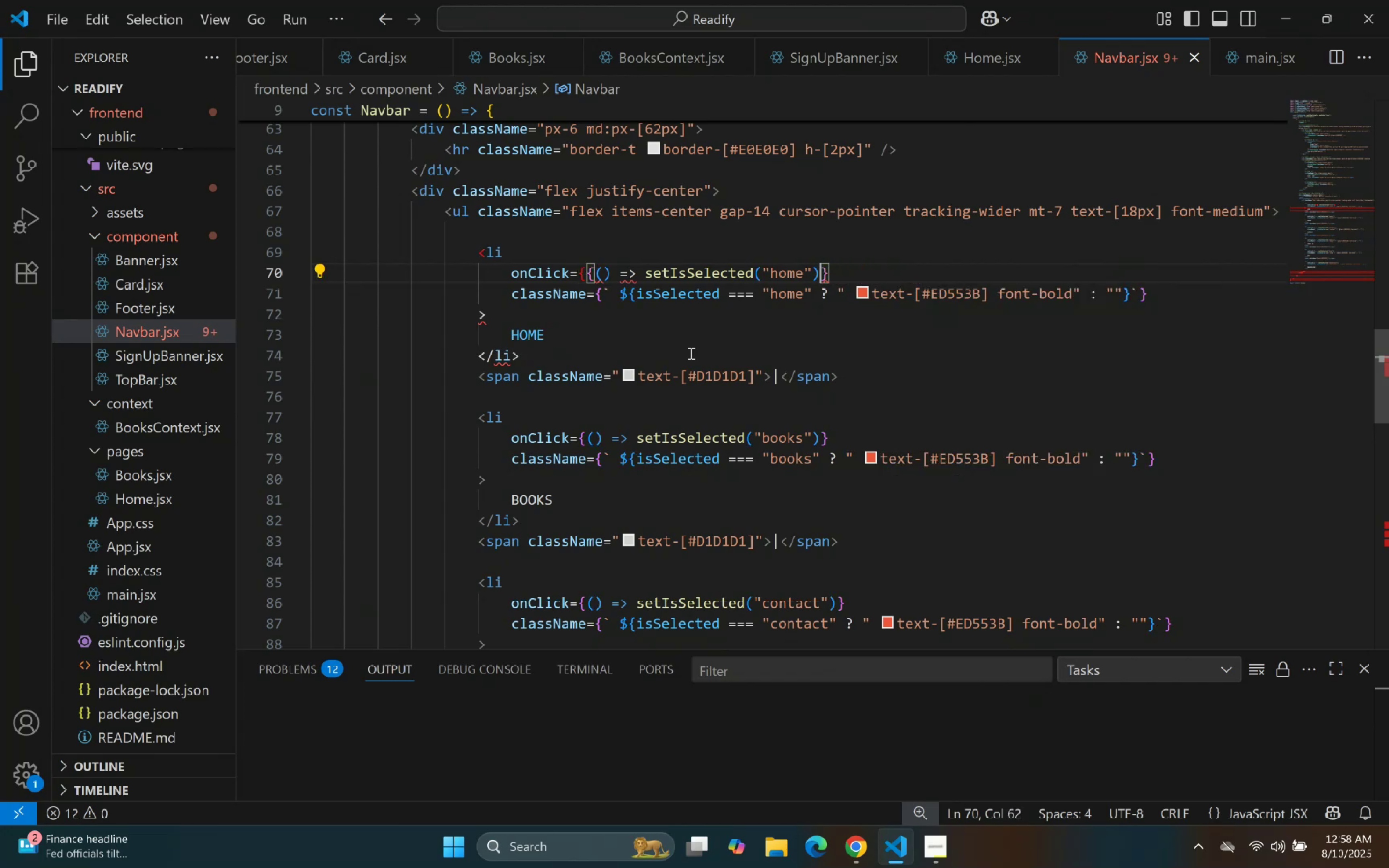 
key(Control+Z)
 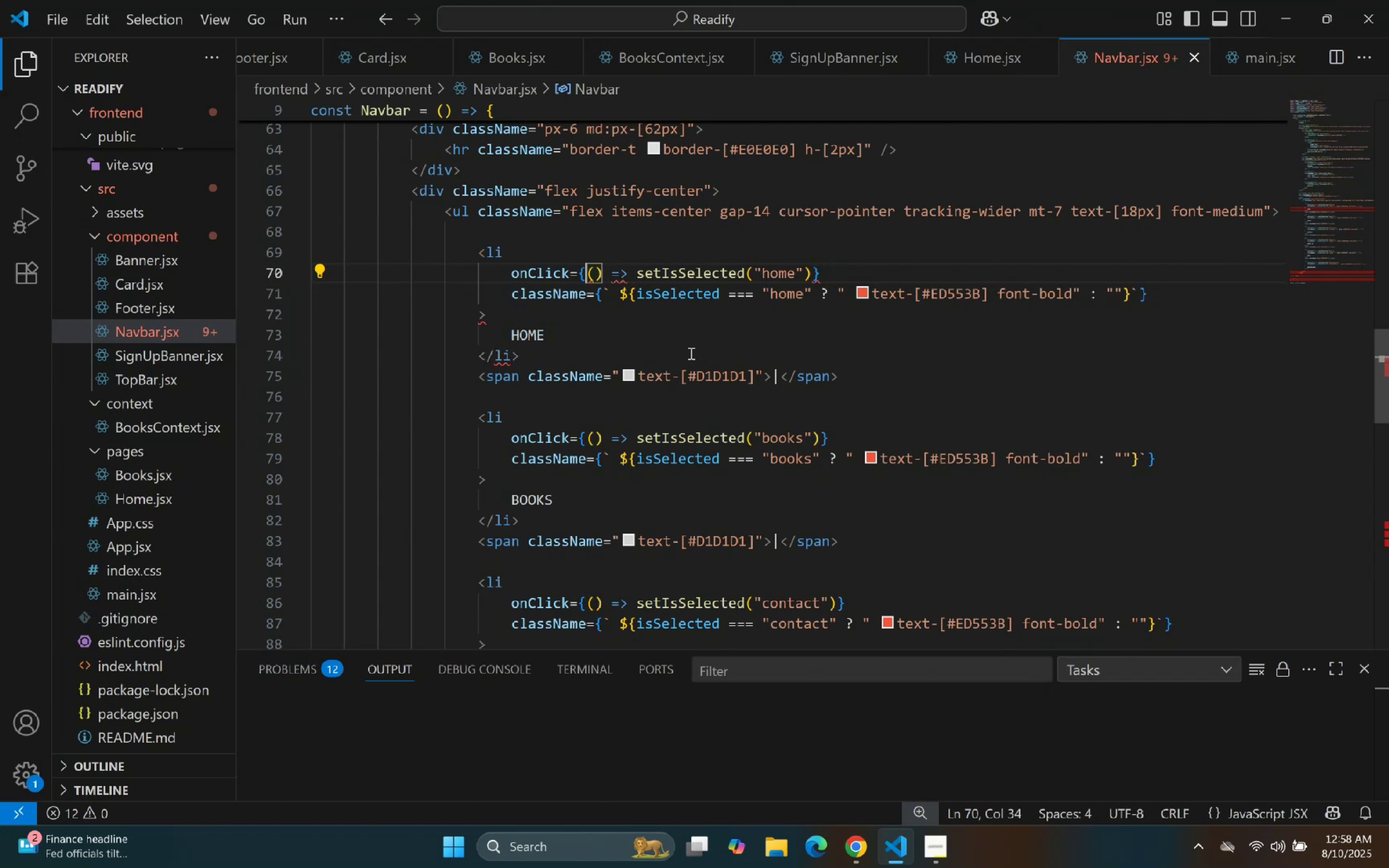 
hold_key(key=ArrowRight, duration=0.67)
 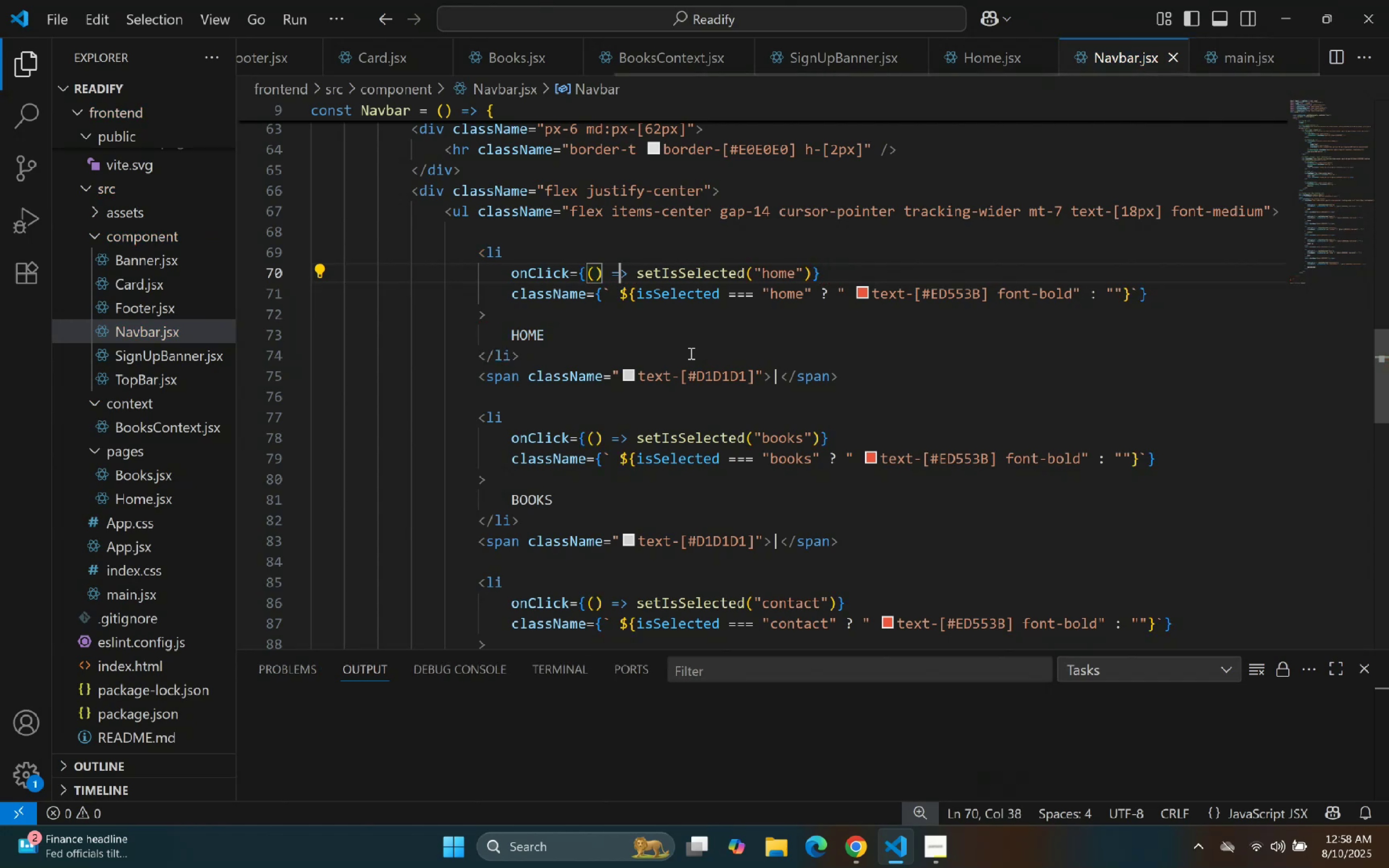 
key(ArrowRight)
 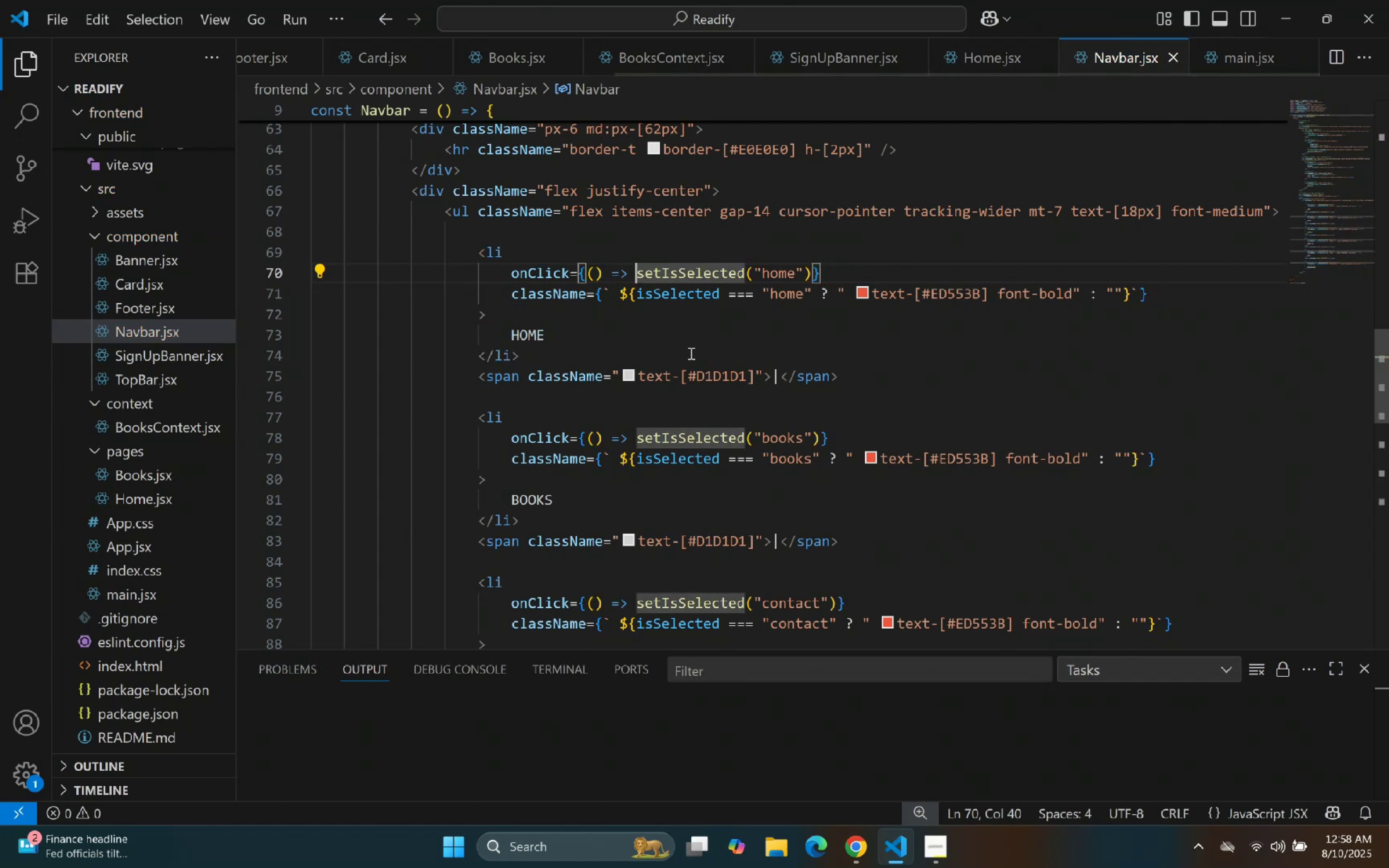 
key(ArrowLeft)
 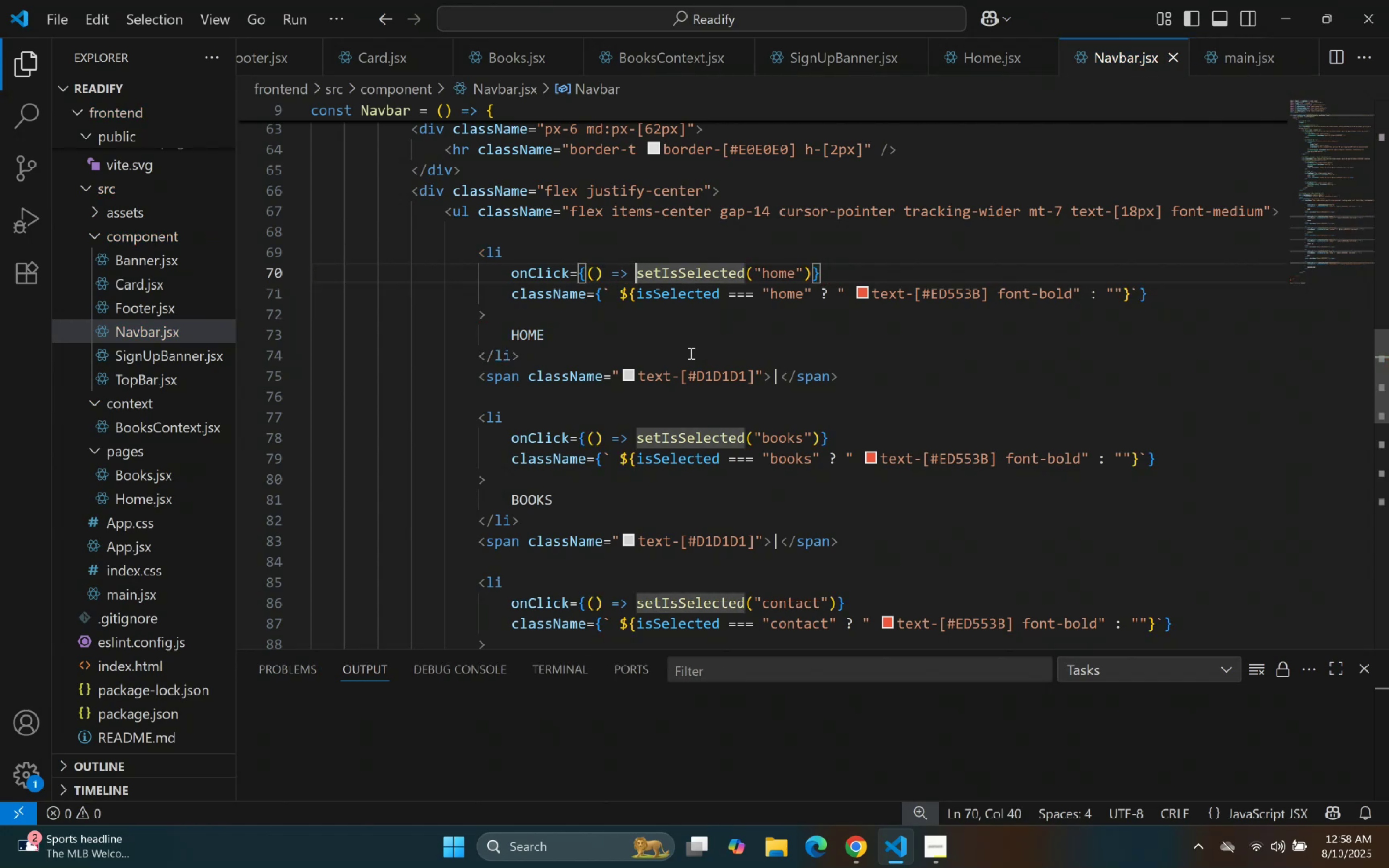 
key(Shift+ShiftLeft)
 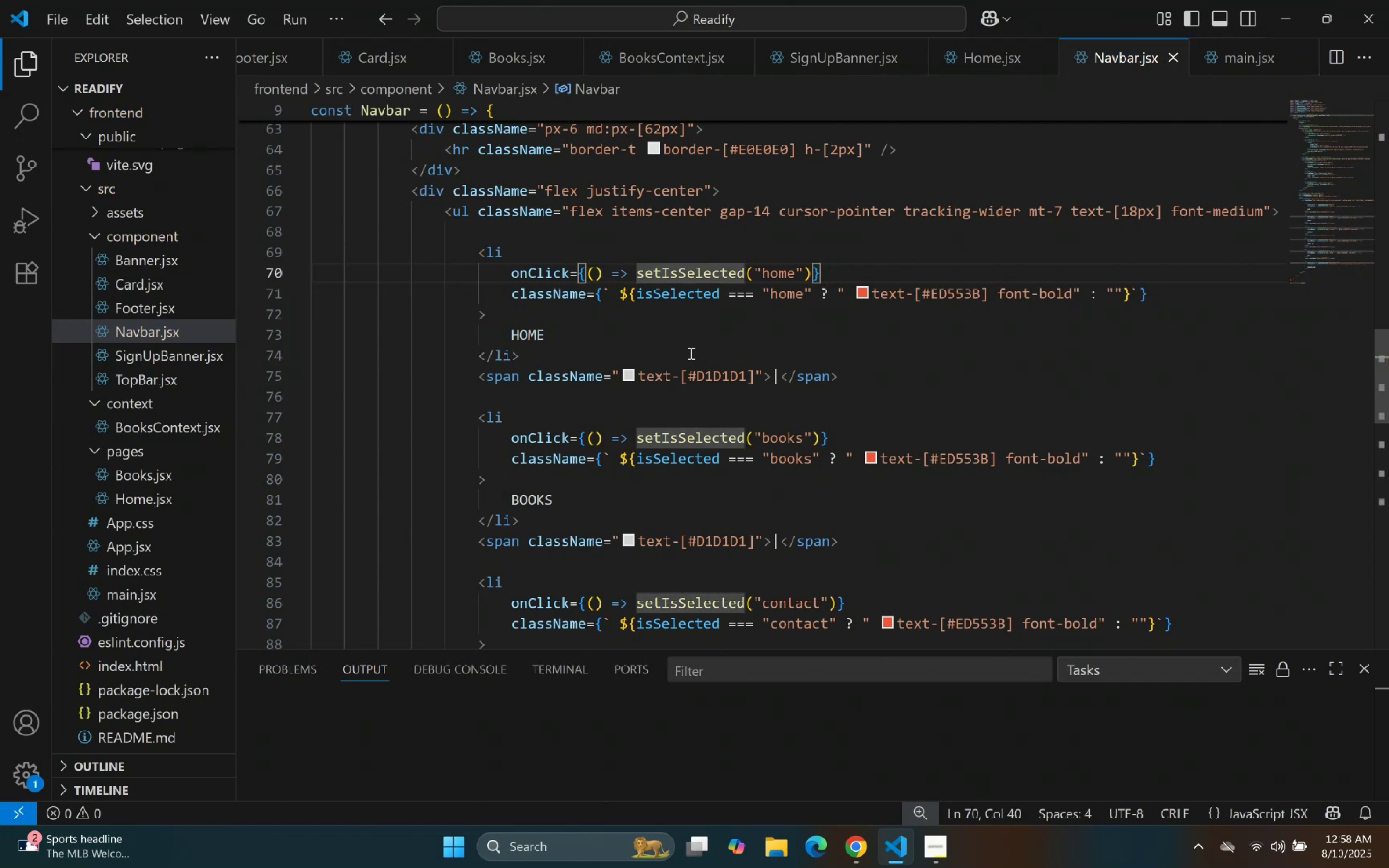 
key(Shift+BracketLeft)
 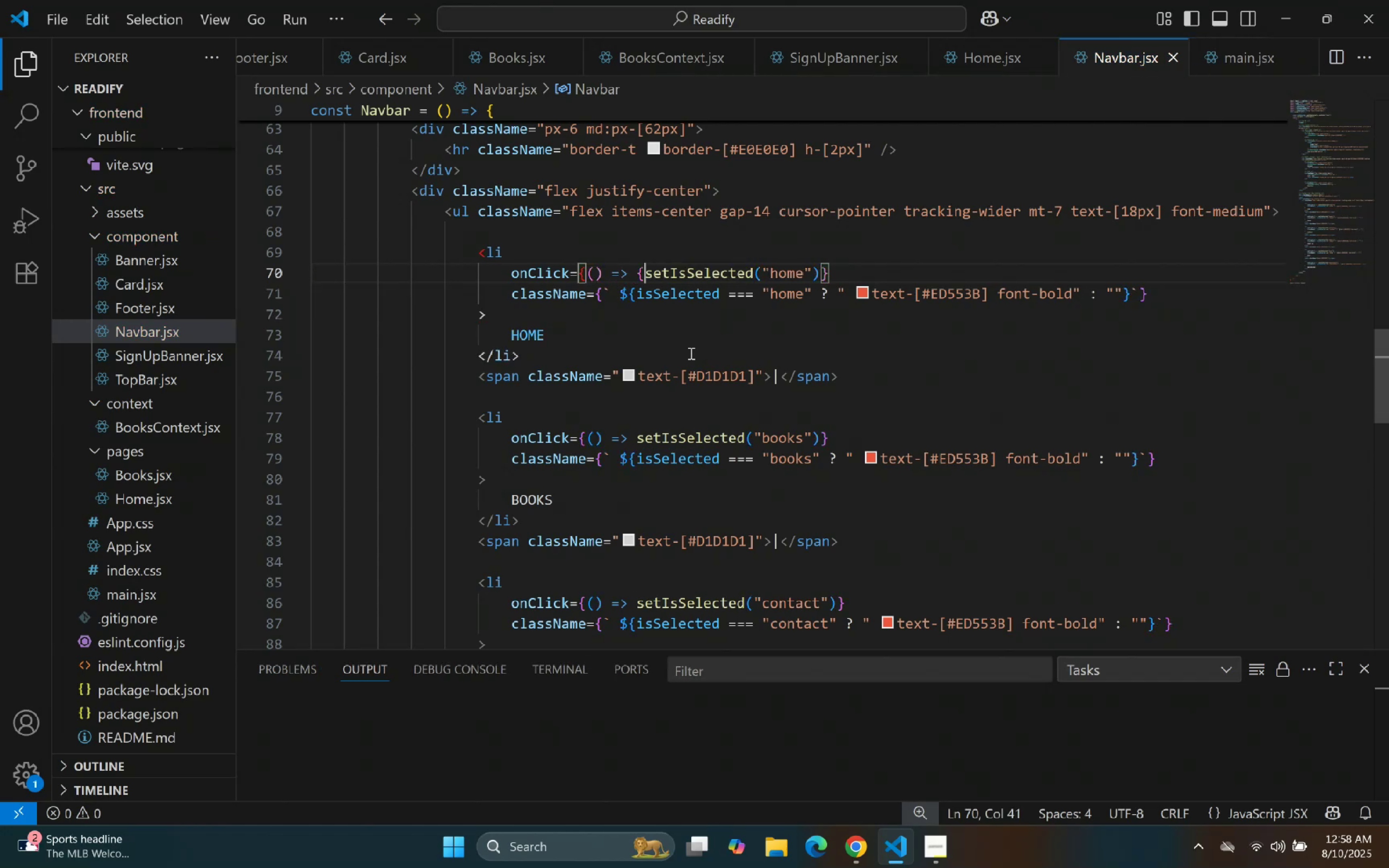 
hold_key(key=ArrowRight, duration=1.12)
 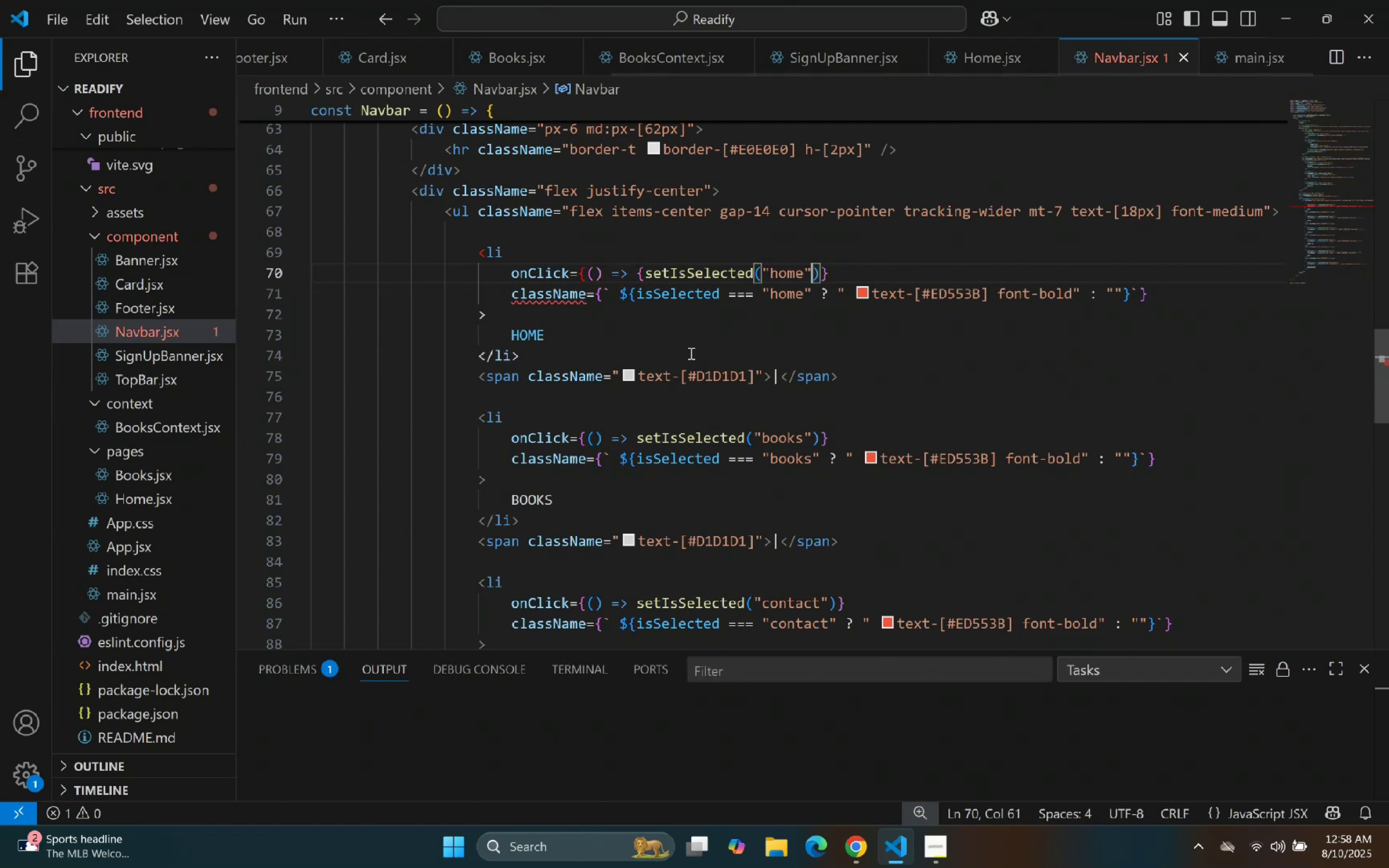 
key(ArrowRight)
 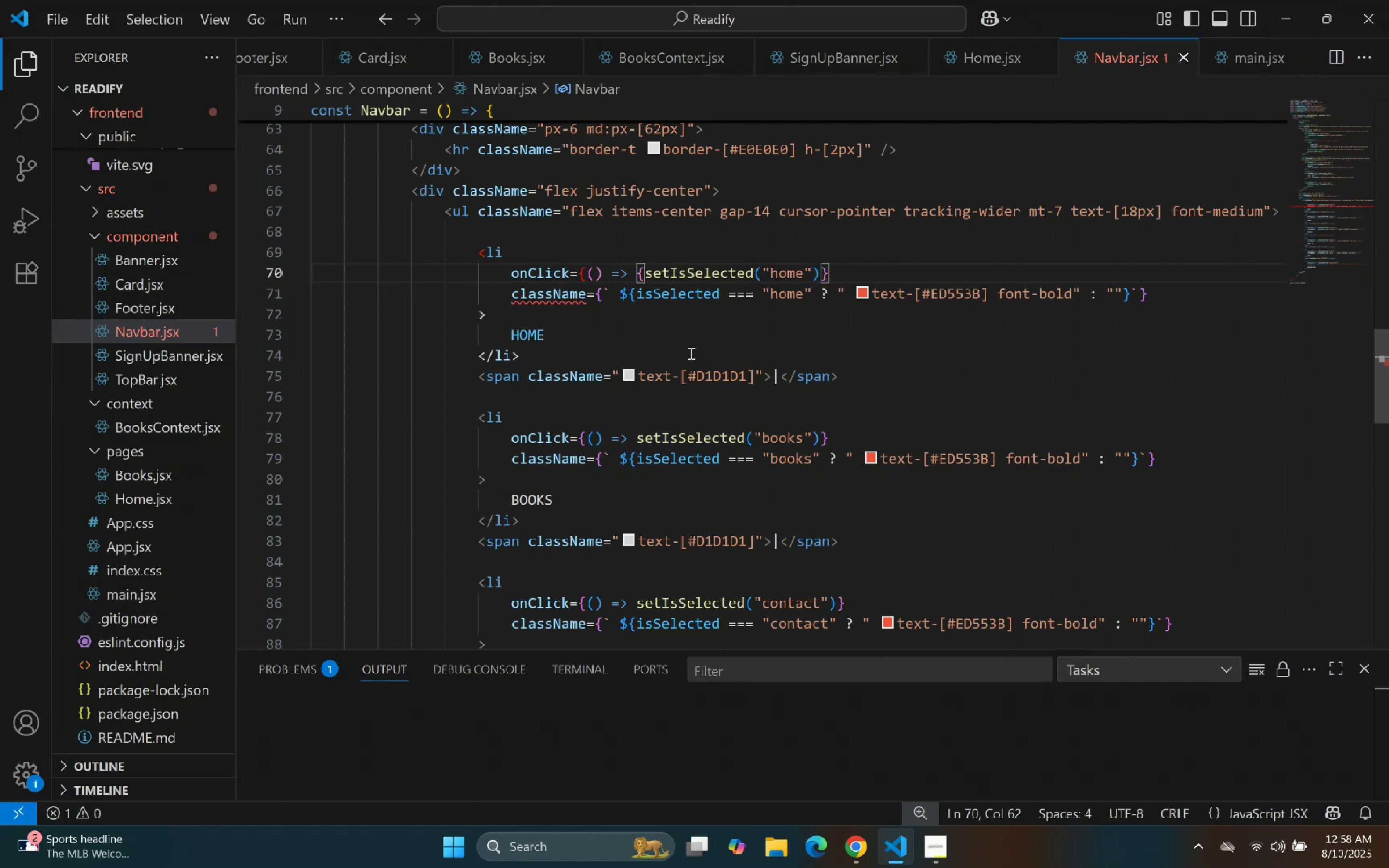 
key(Shift+ShiftLeft)
 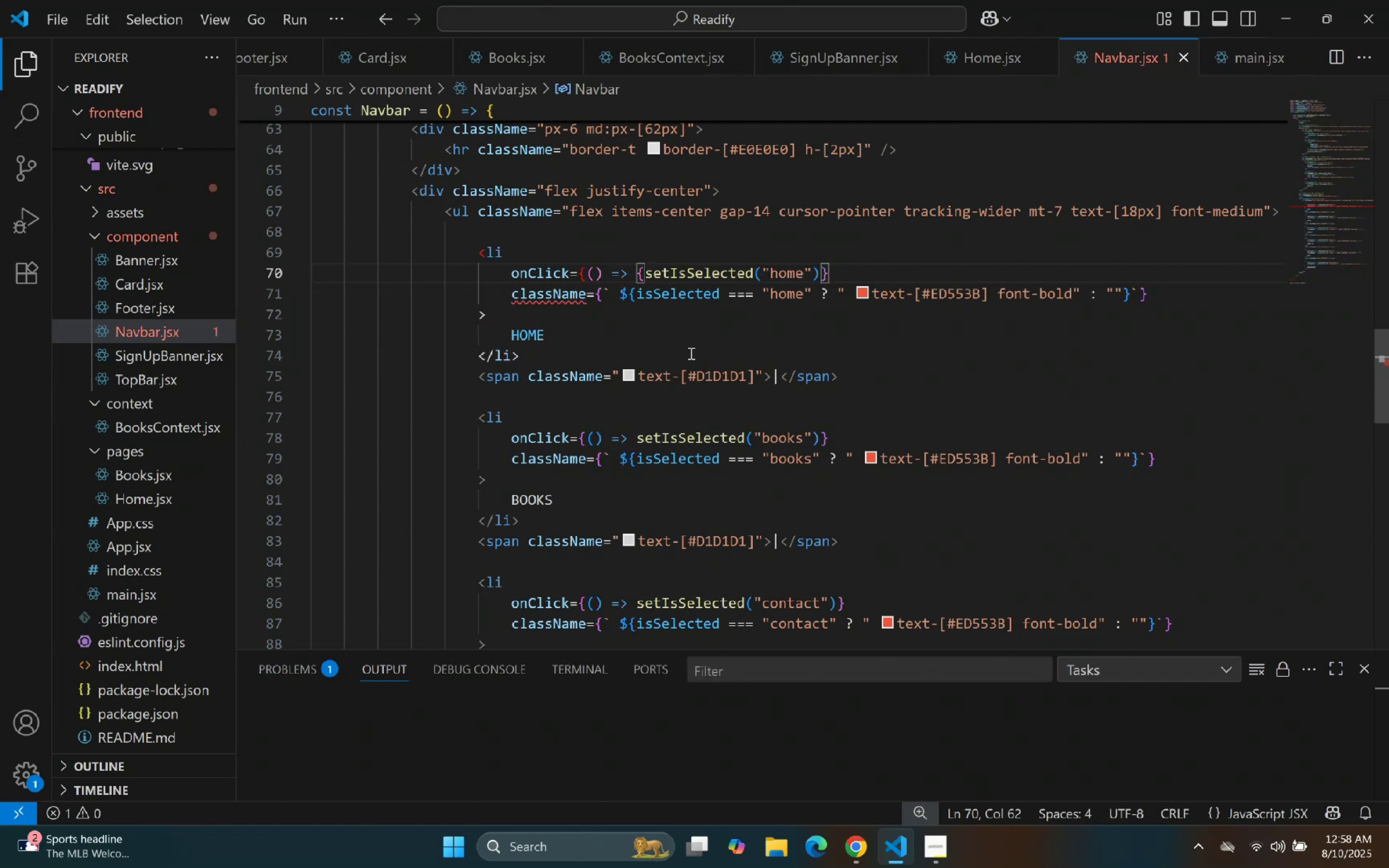 
key(Shift+BracketRight)
 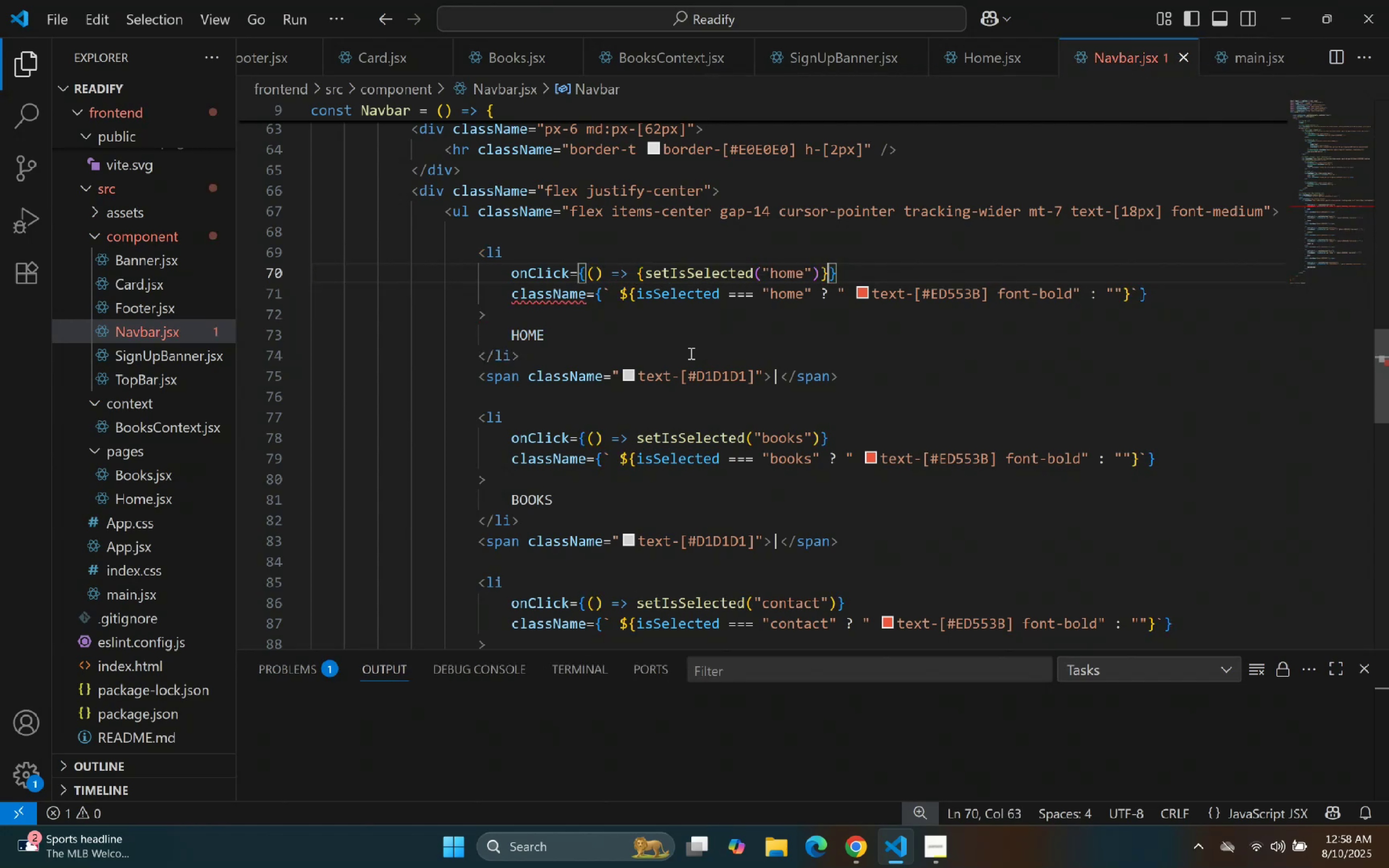 
key(ArrowLeft)
 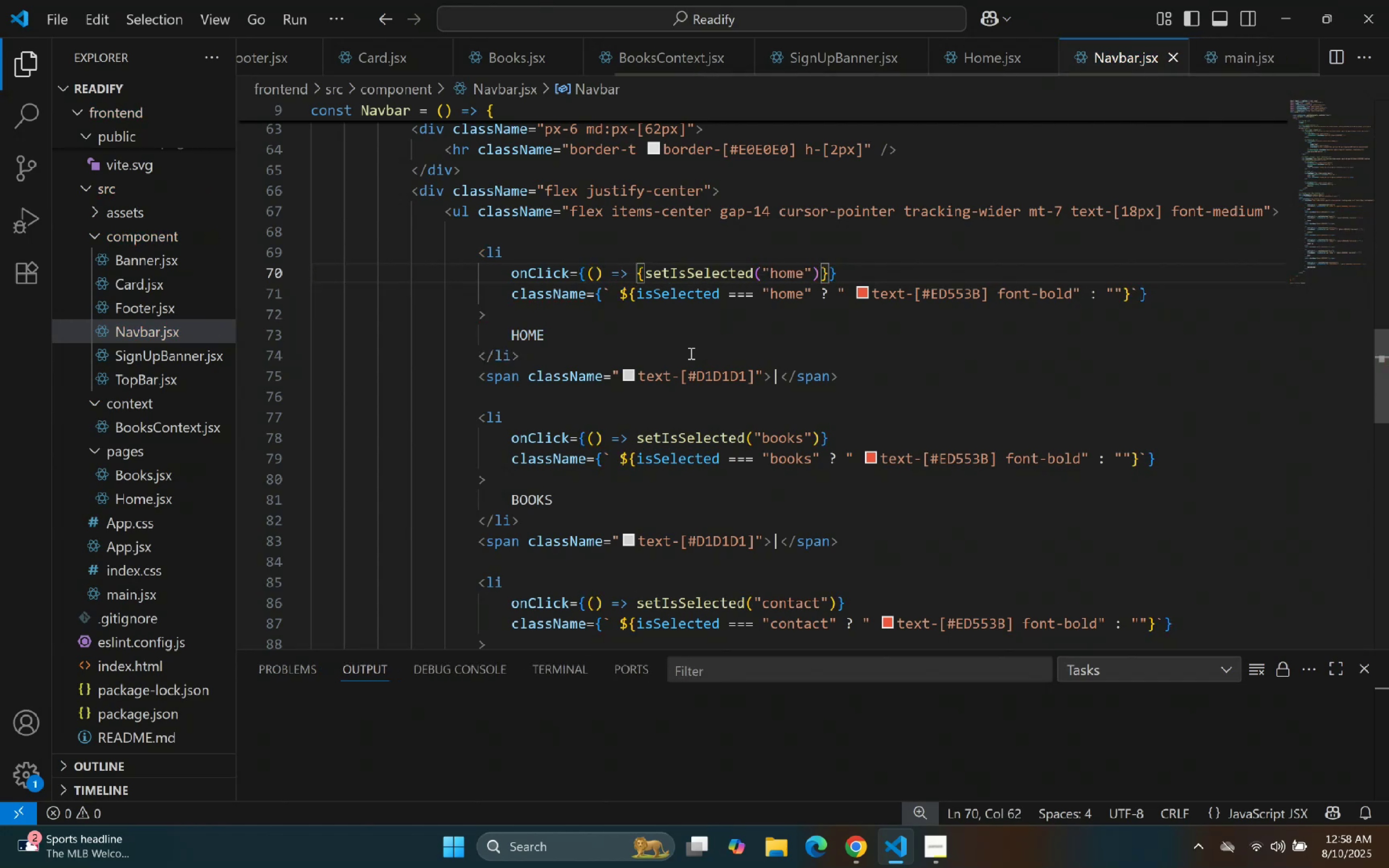 
type(; nav)
 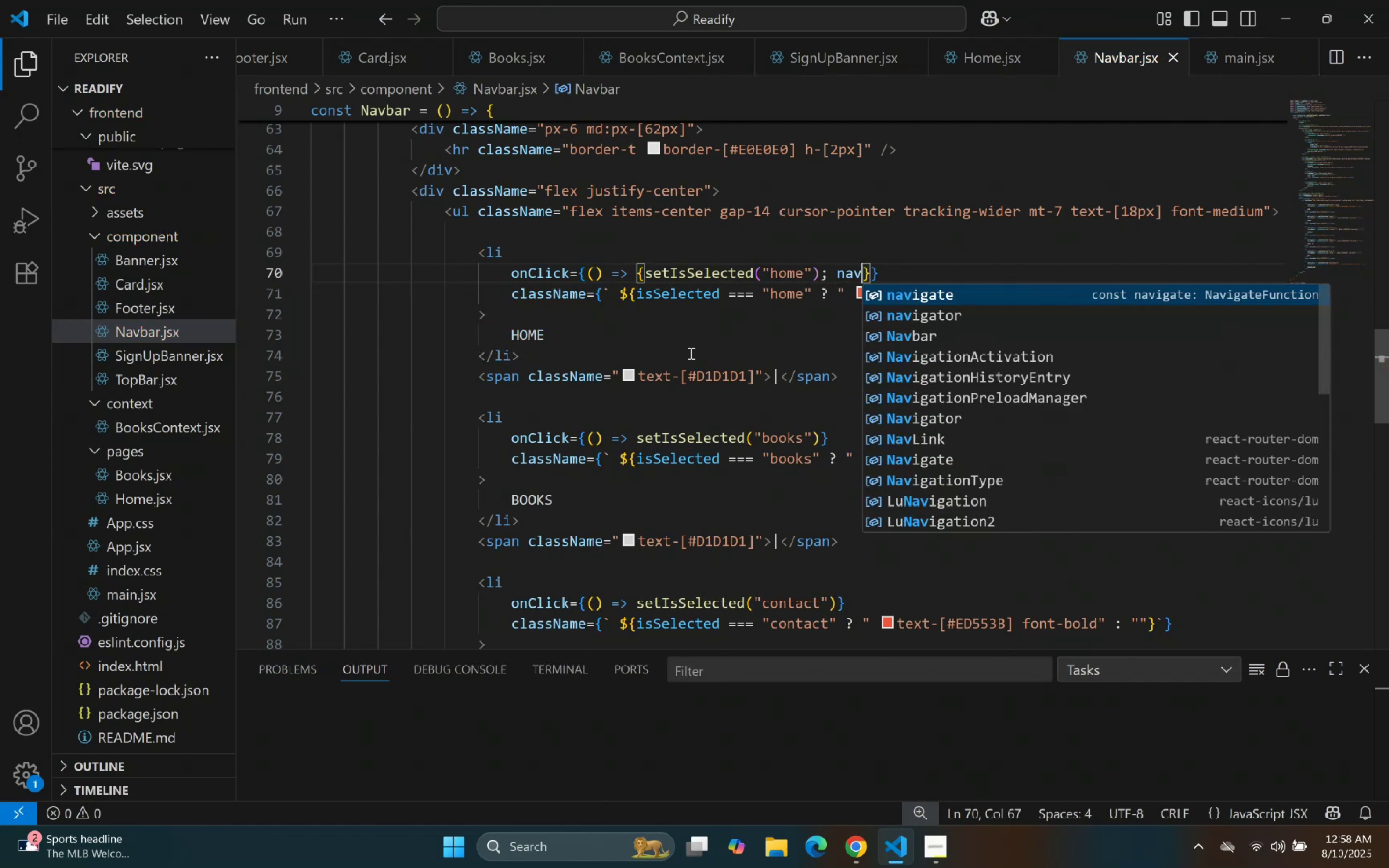 
key(Enter)
 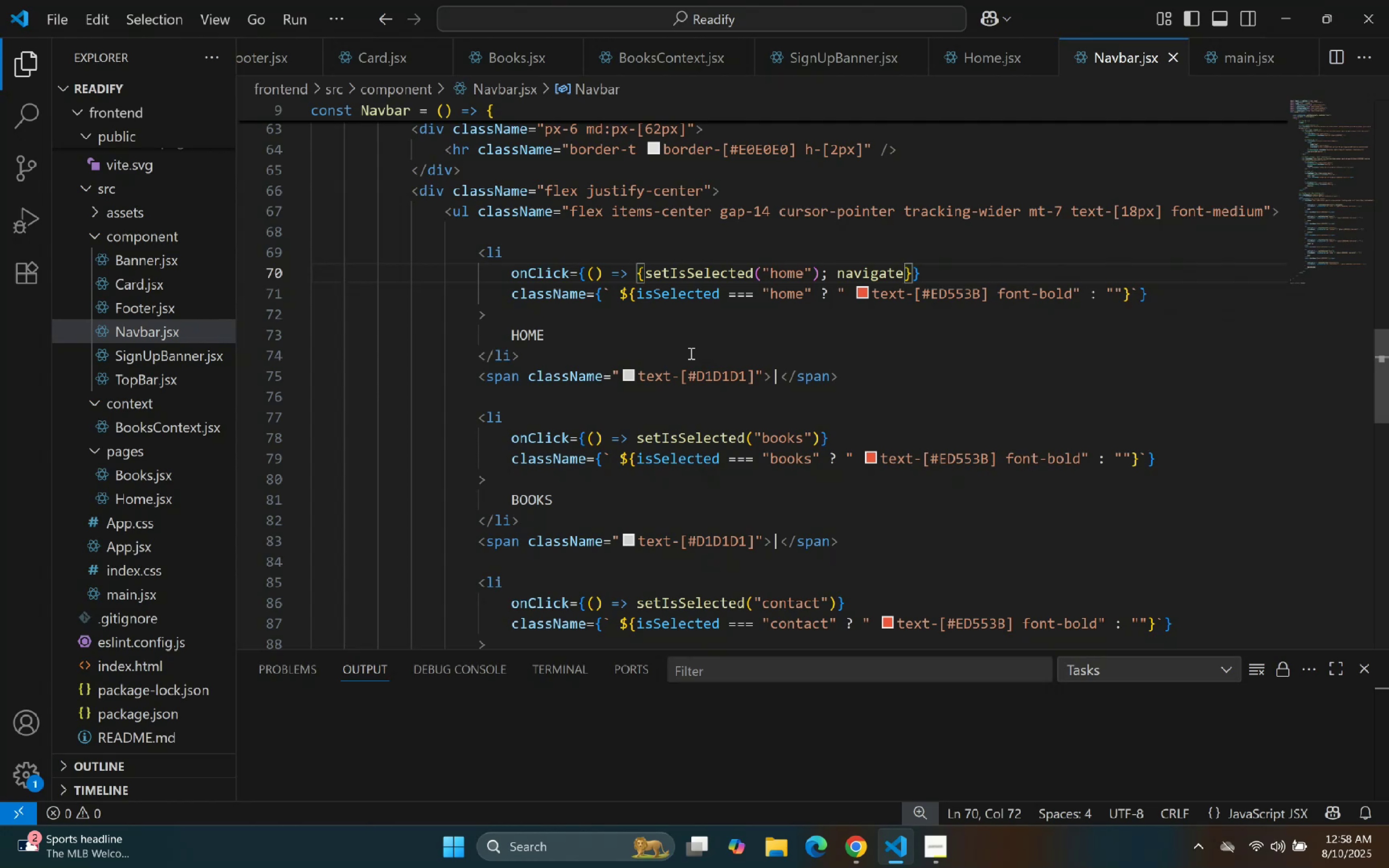 
wait(6.23)
 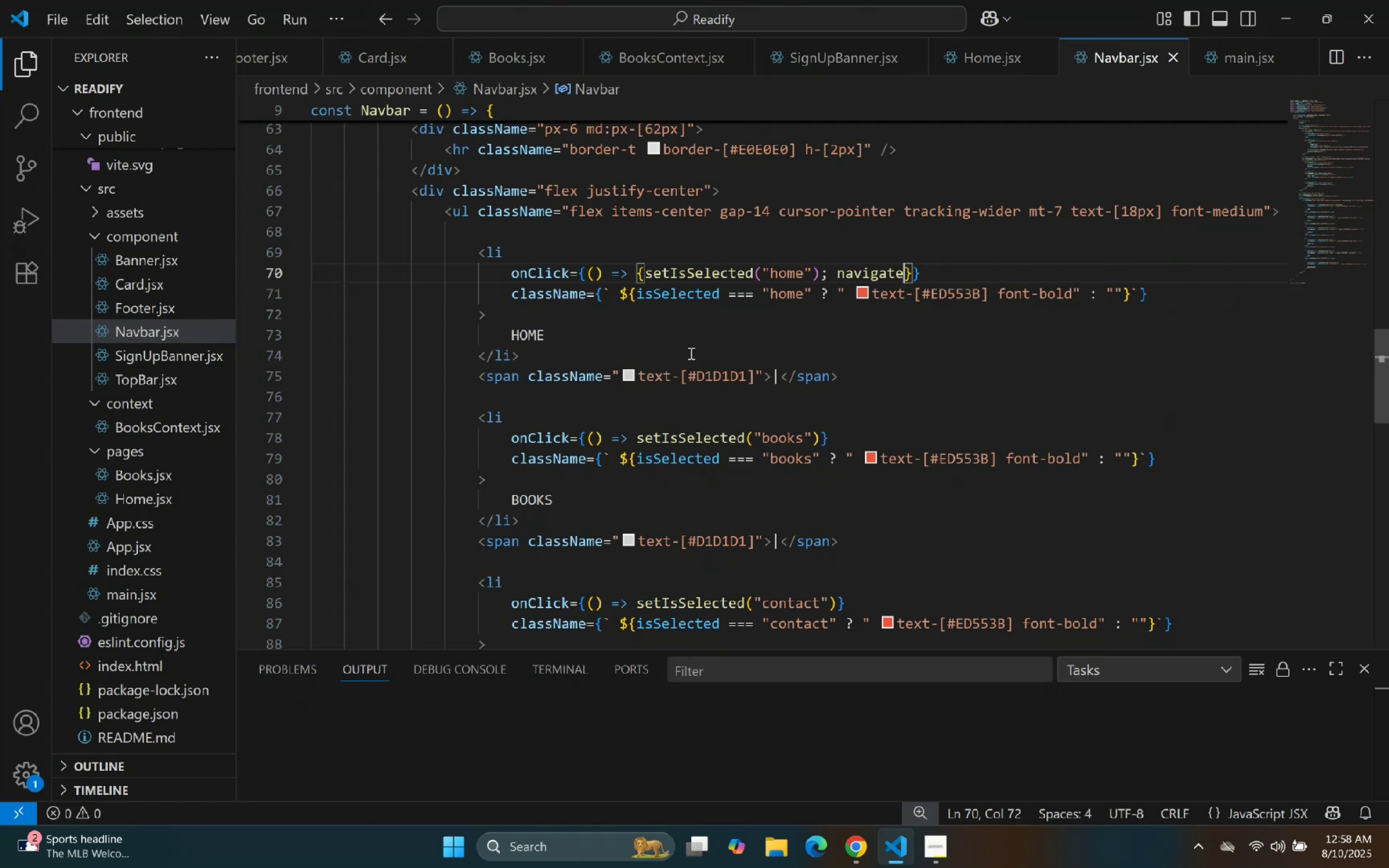 
key(Shift+ShiftLeft)
 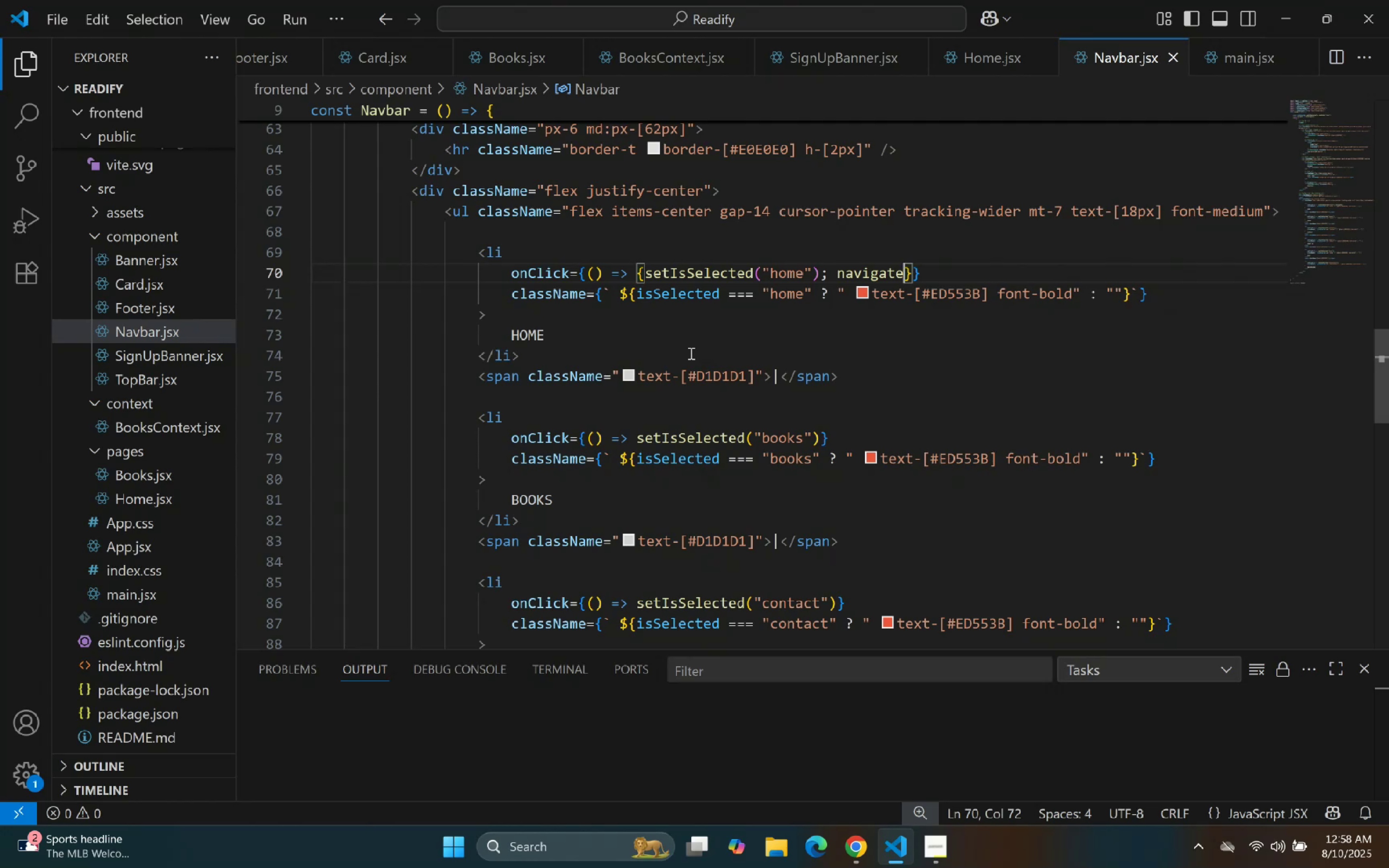 
key(Shift+9)
 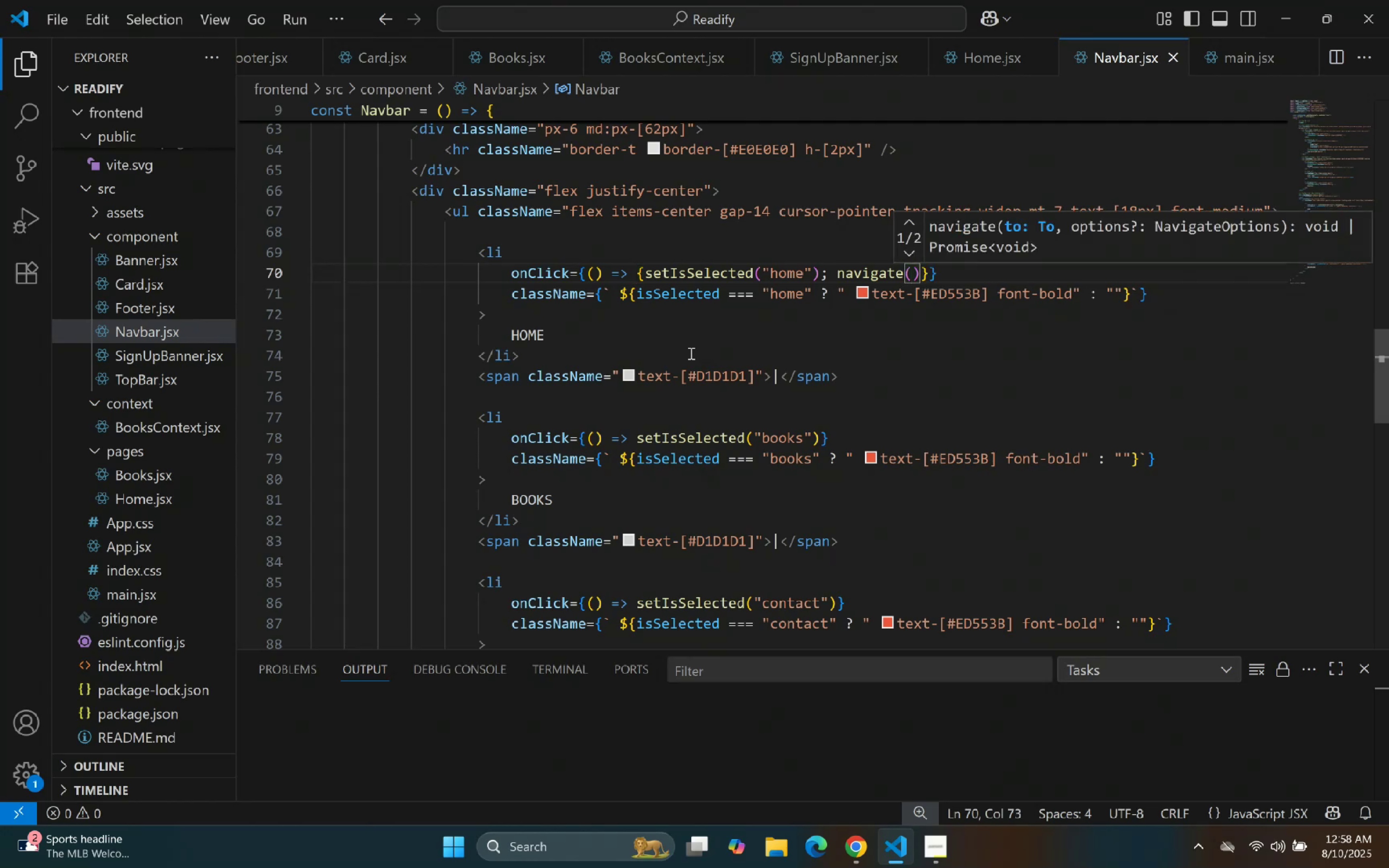 
key(Quote)
 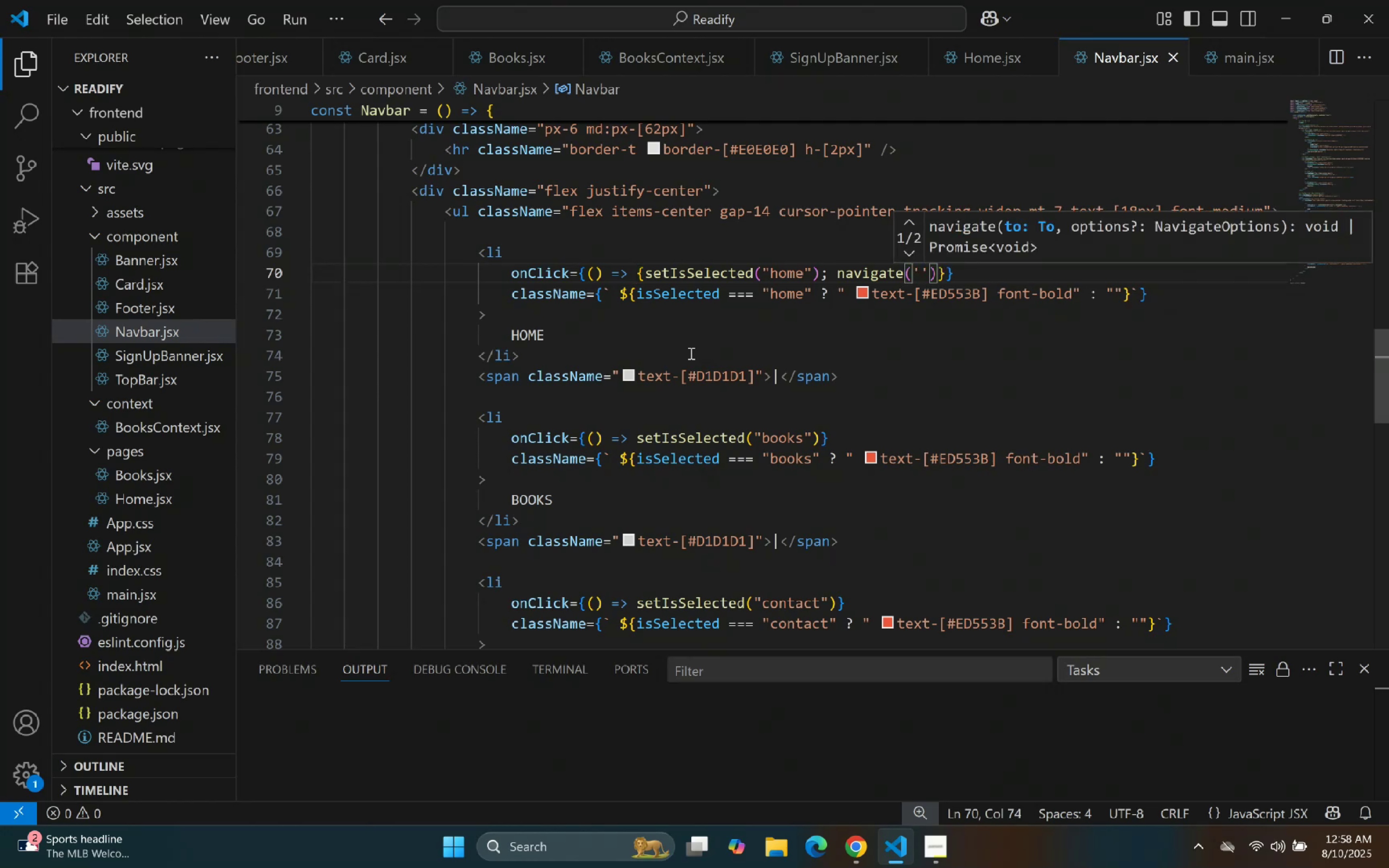 
key(Slash)
 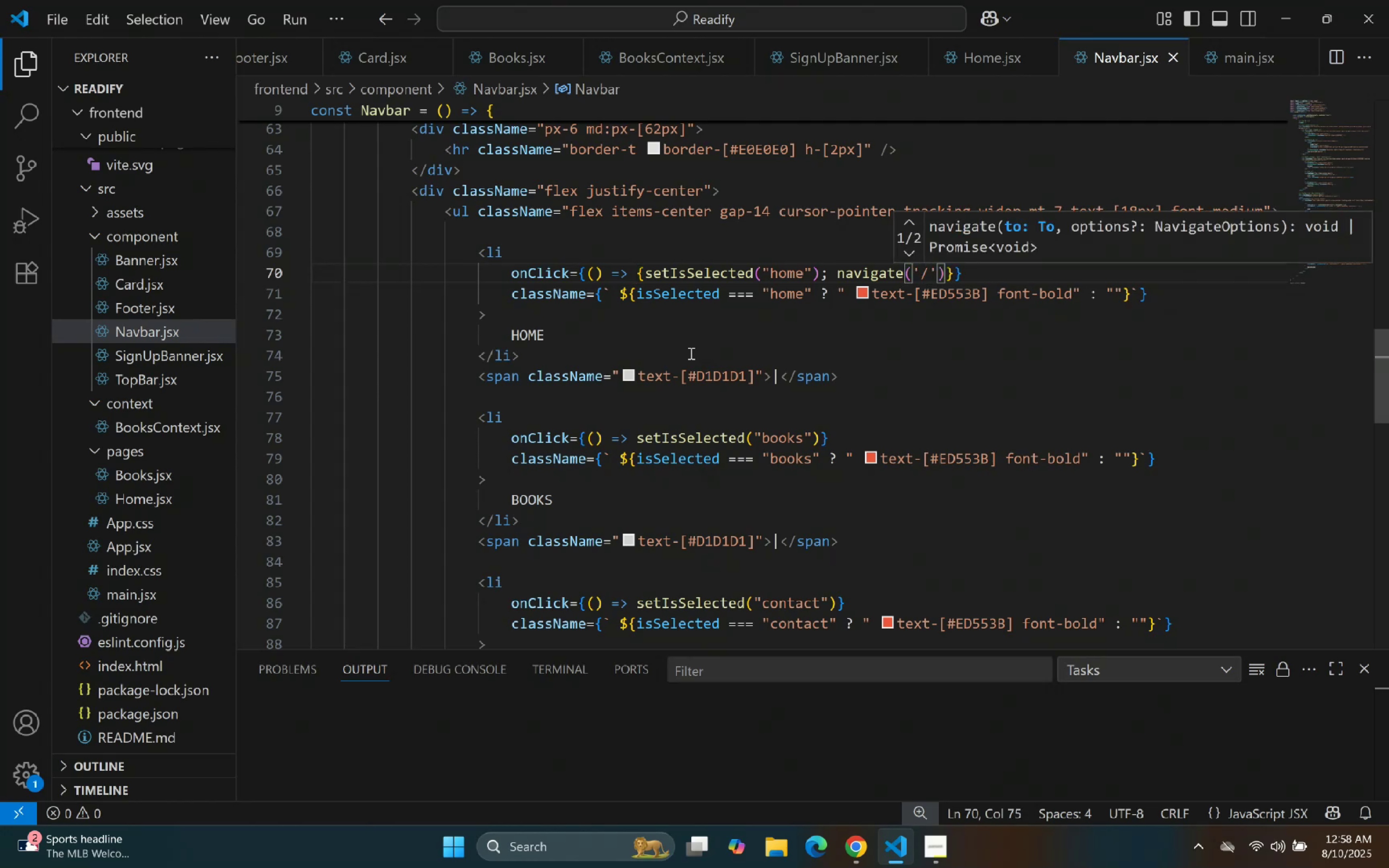 
key(ArrowRight)
 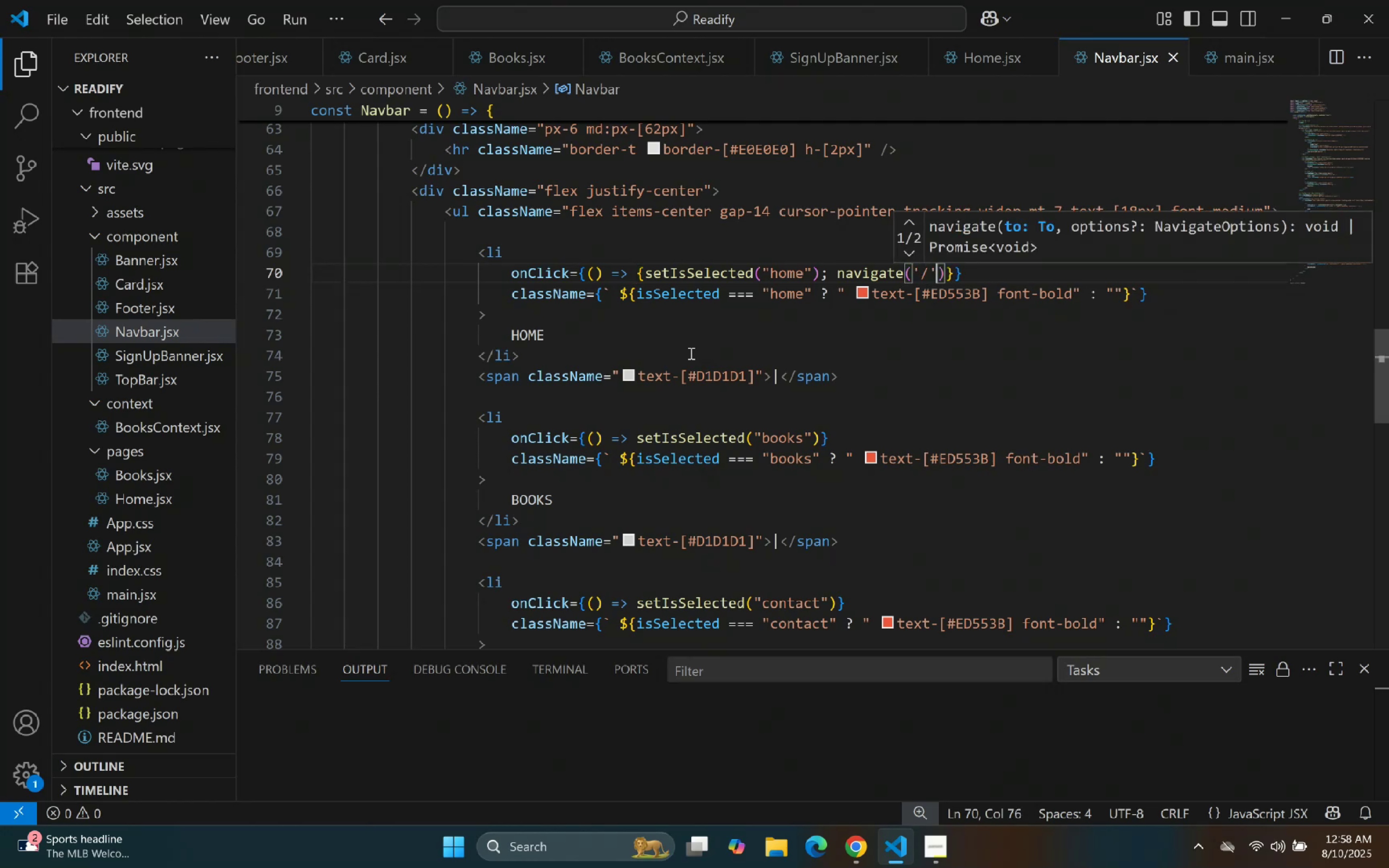 
key(ArrowRight)
 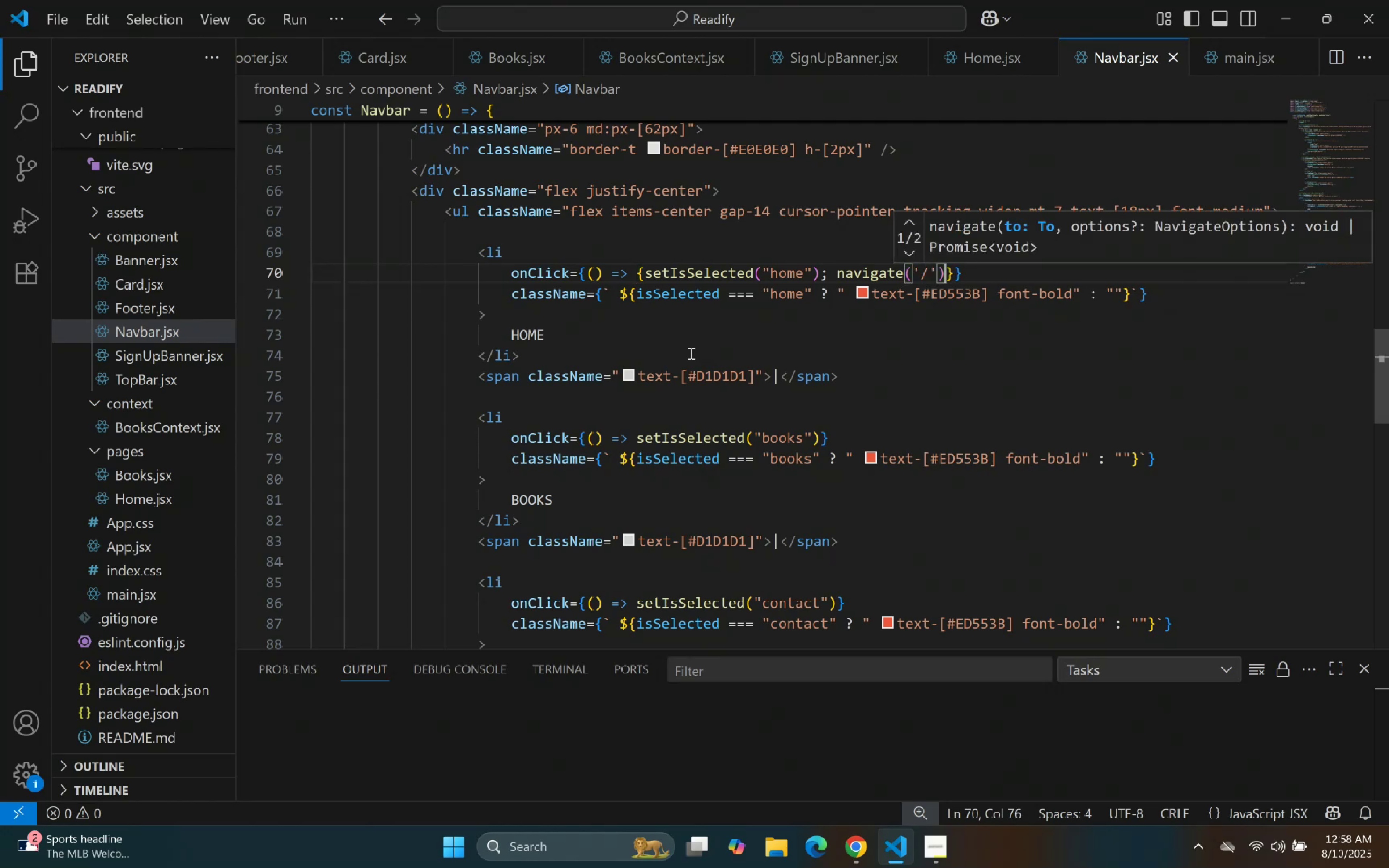 
key(ArrowRight)
 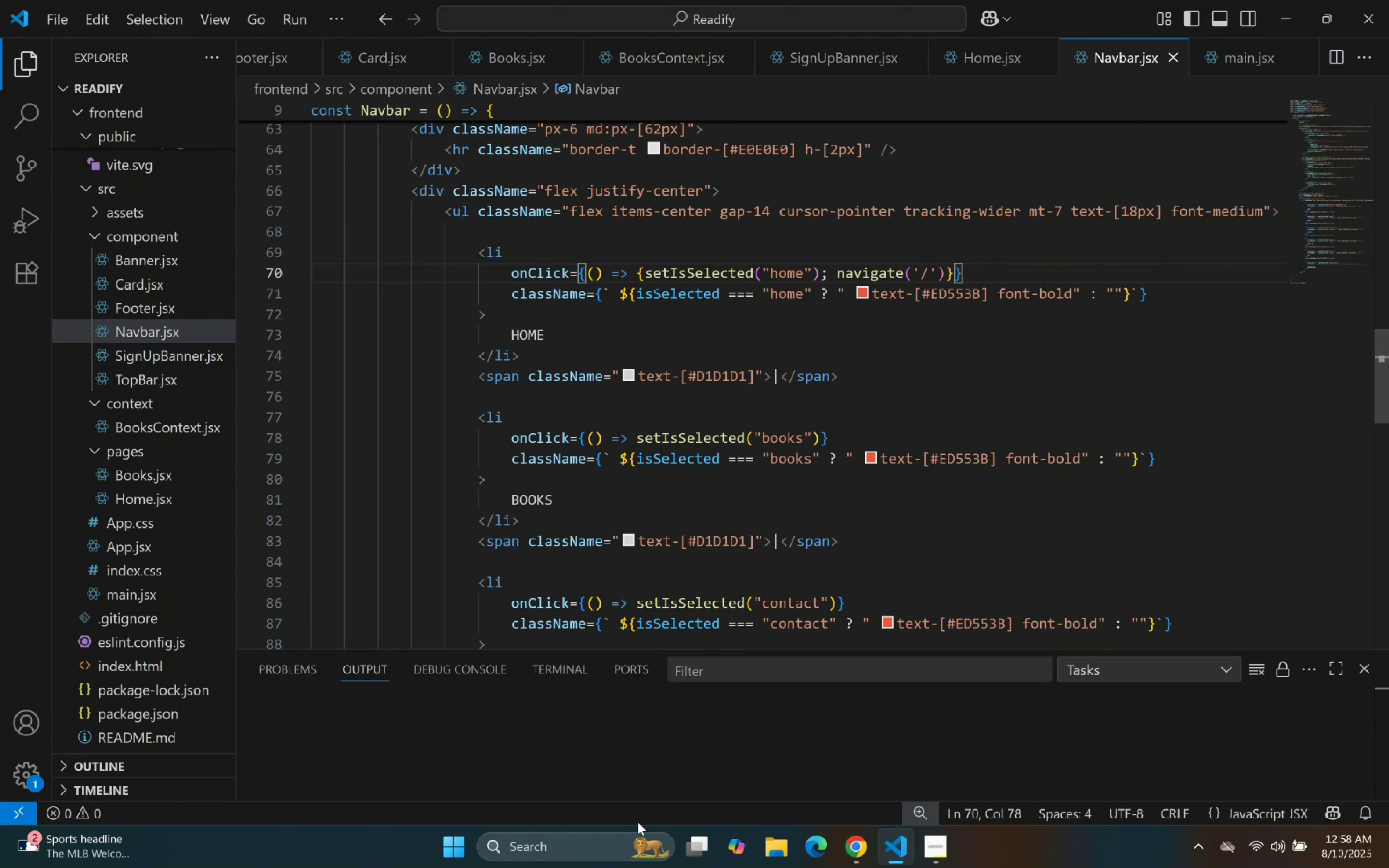 
left_click([845, 857])
 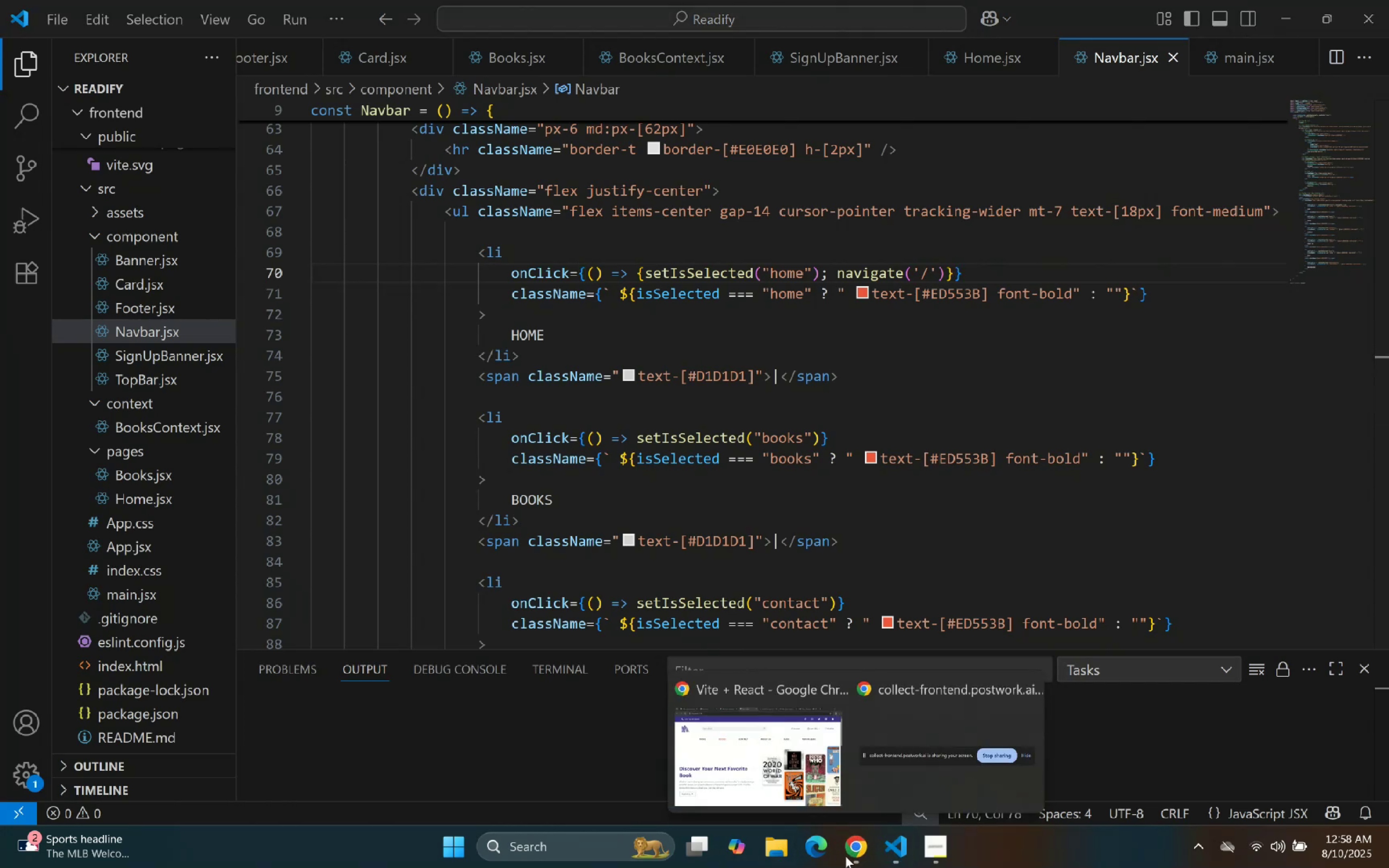 
left_click([802, 781])
 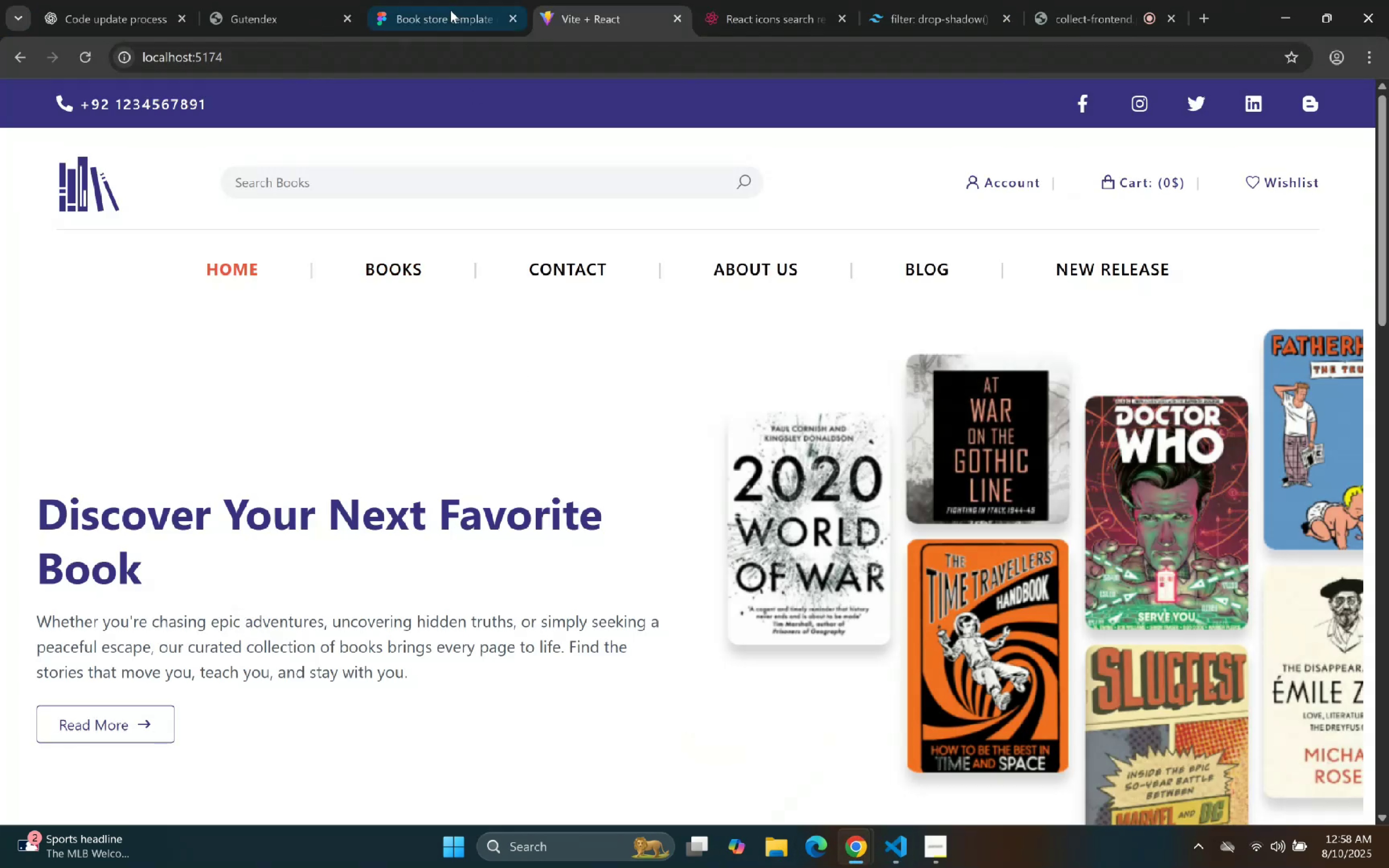 
left_click([458, 49])
 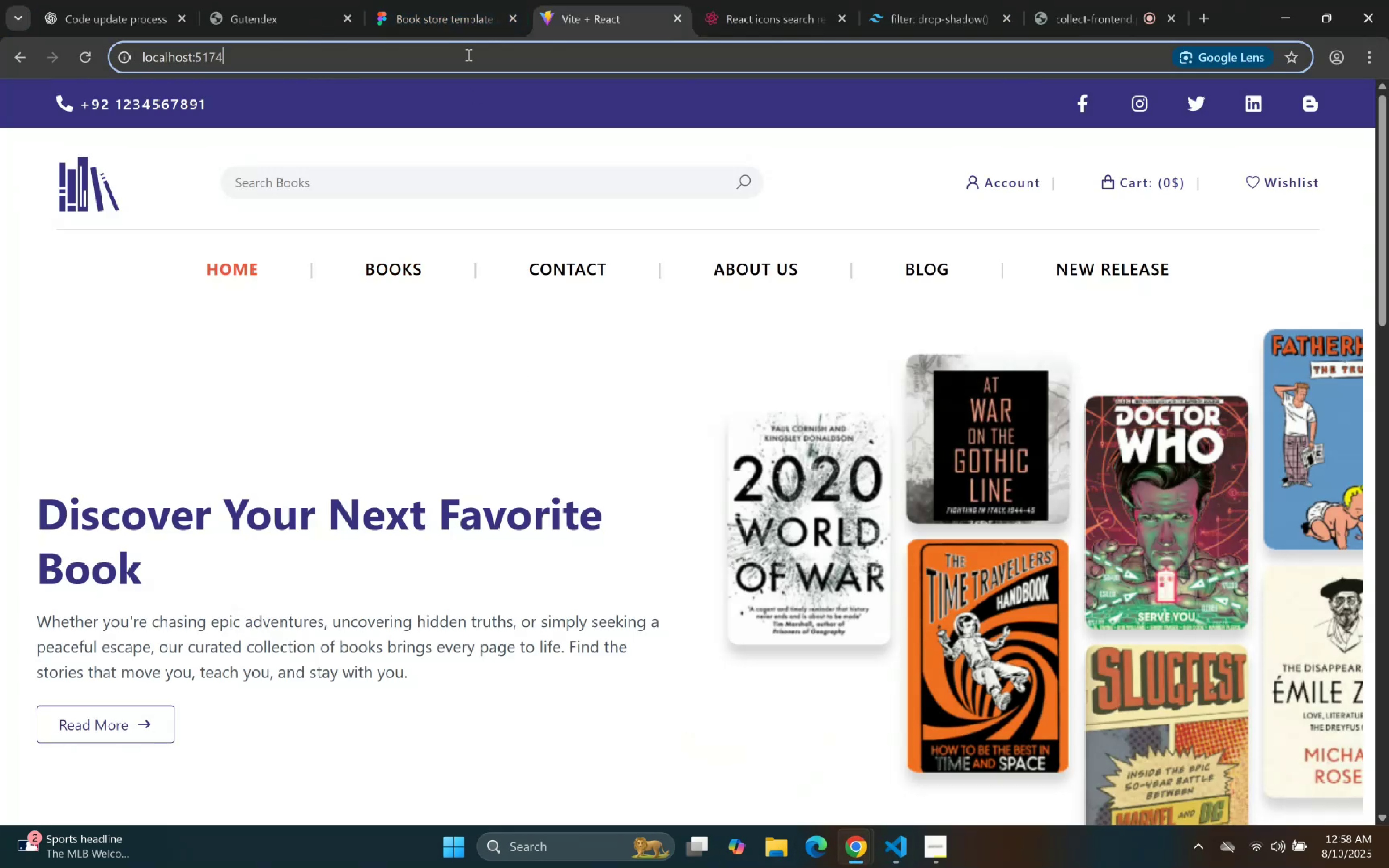 
type(/books)
 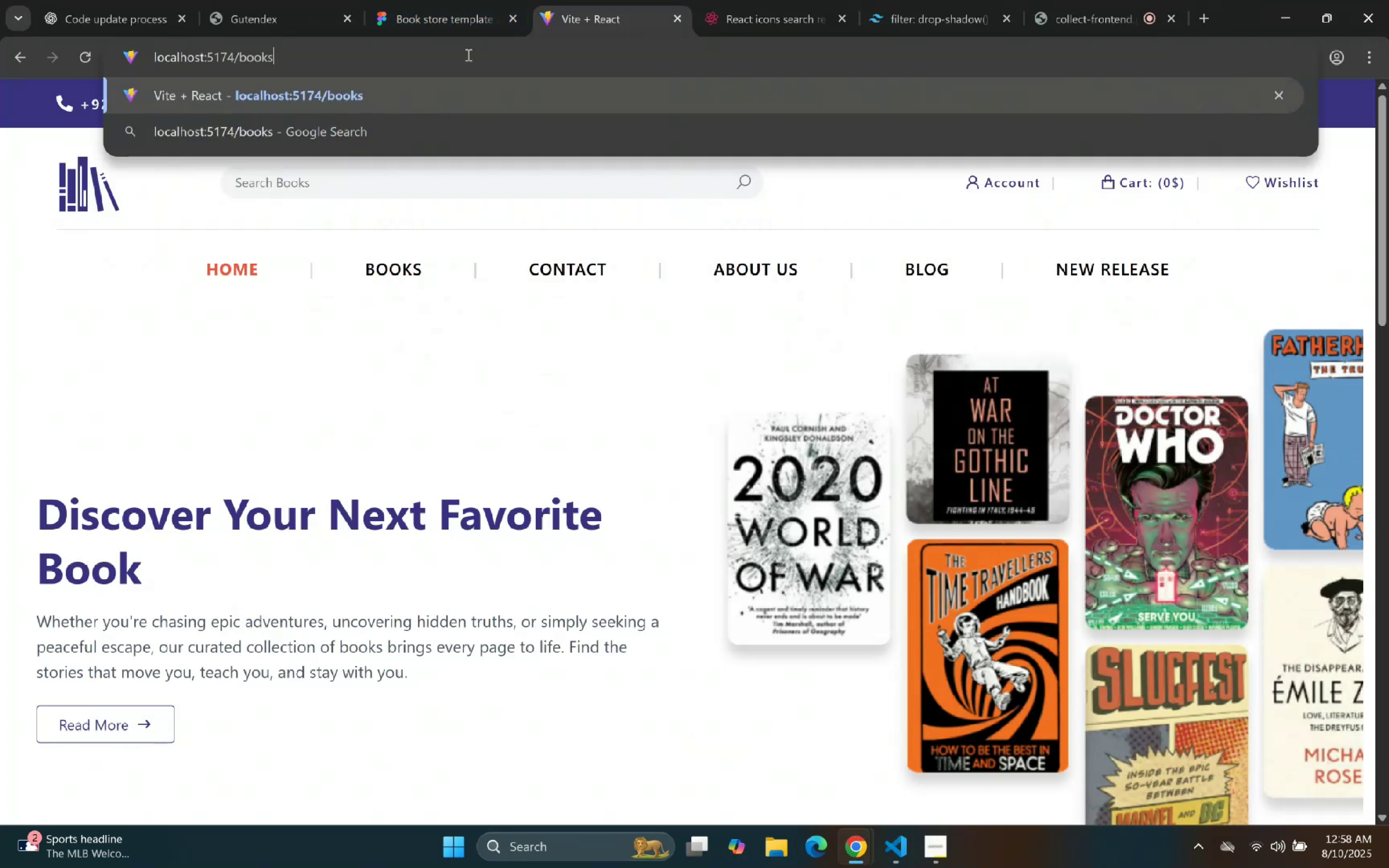 
key(Enter)
 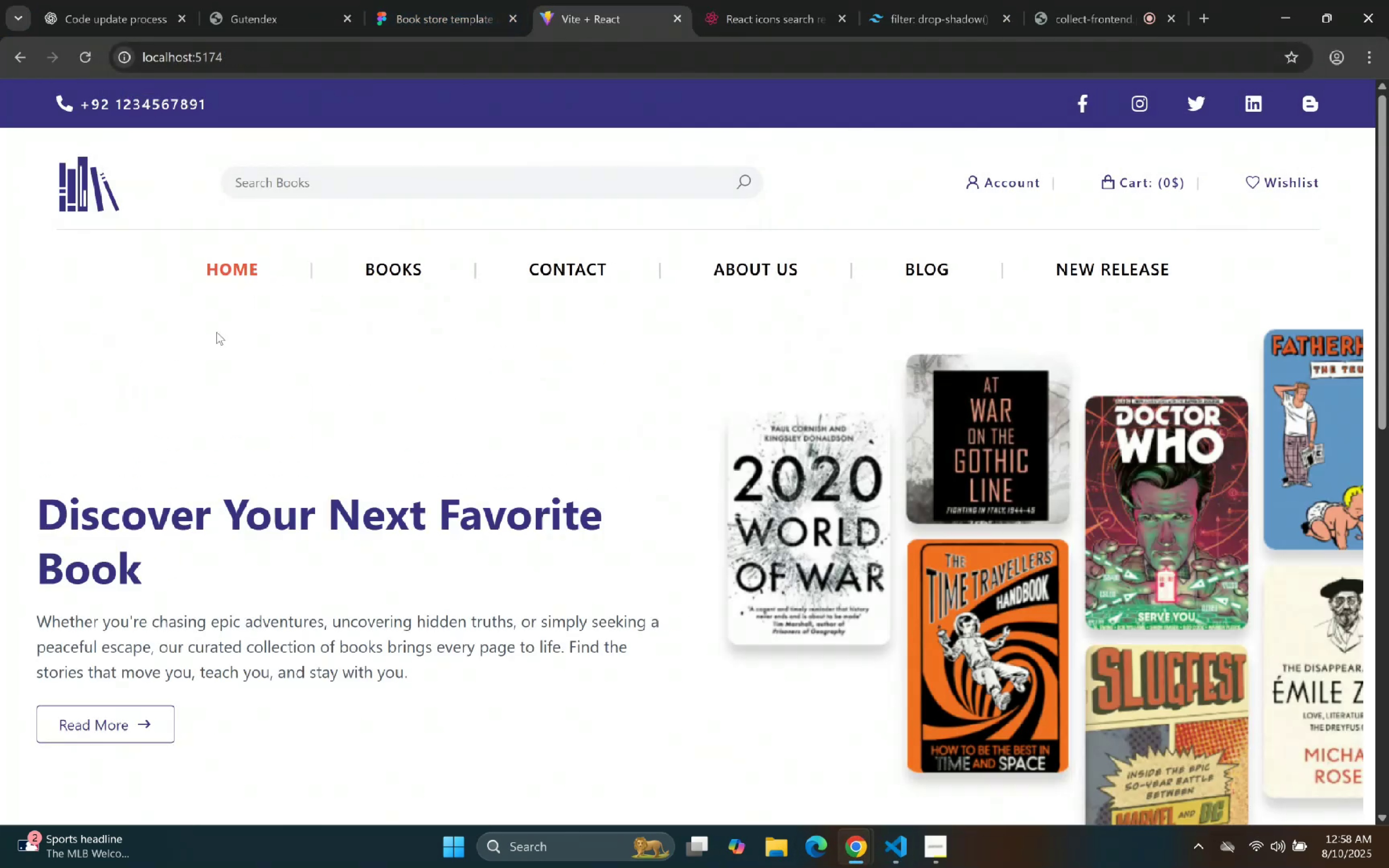 
left_click([894, 858])
 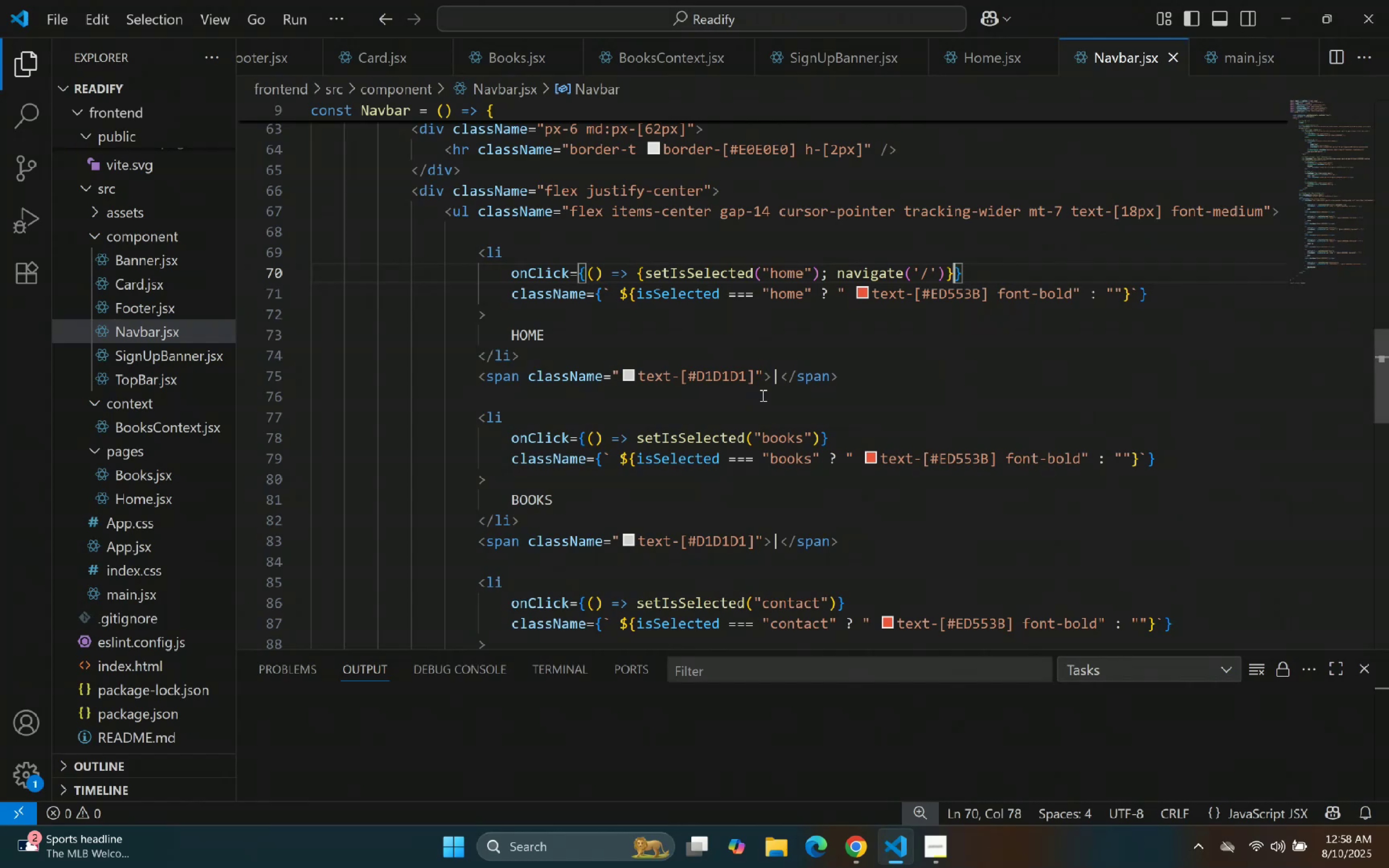 
left_click([888, 306])
 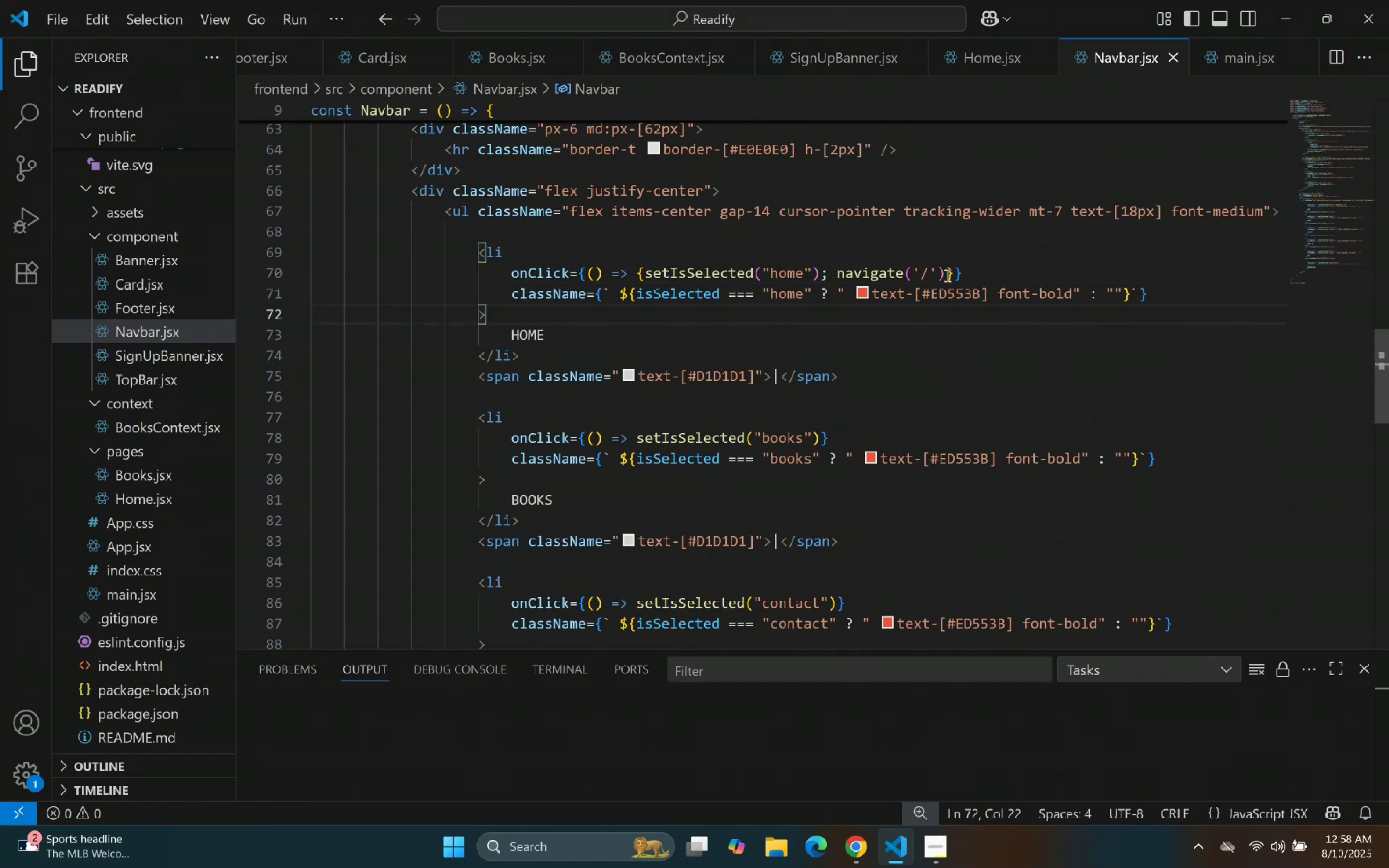 
scroll: coordinate [720, 448], scroll_direction: down, amount: 3.0
 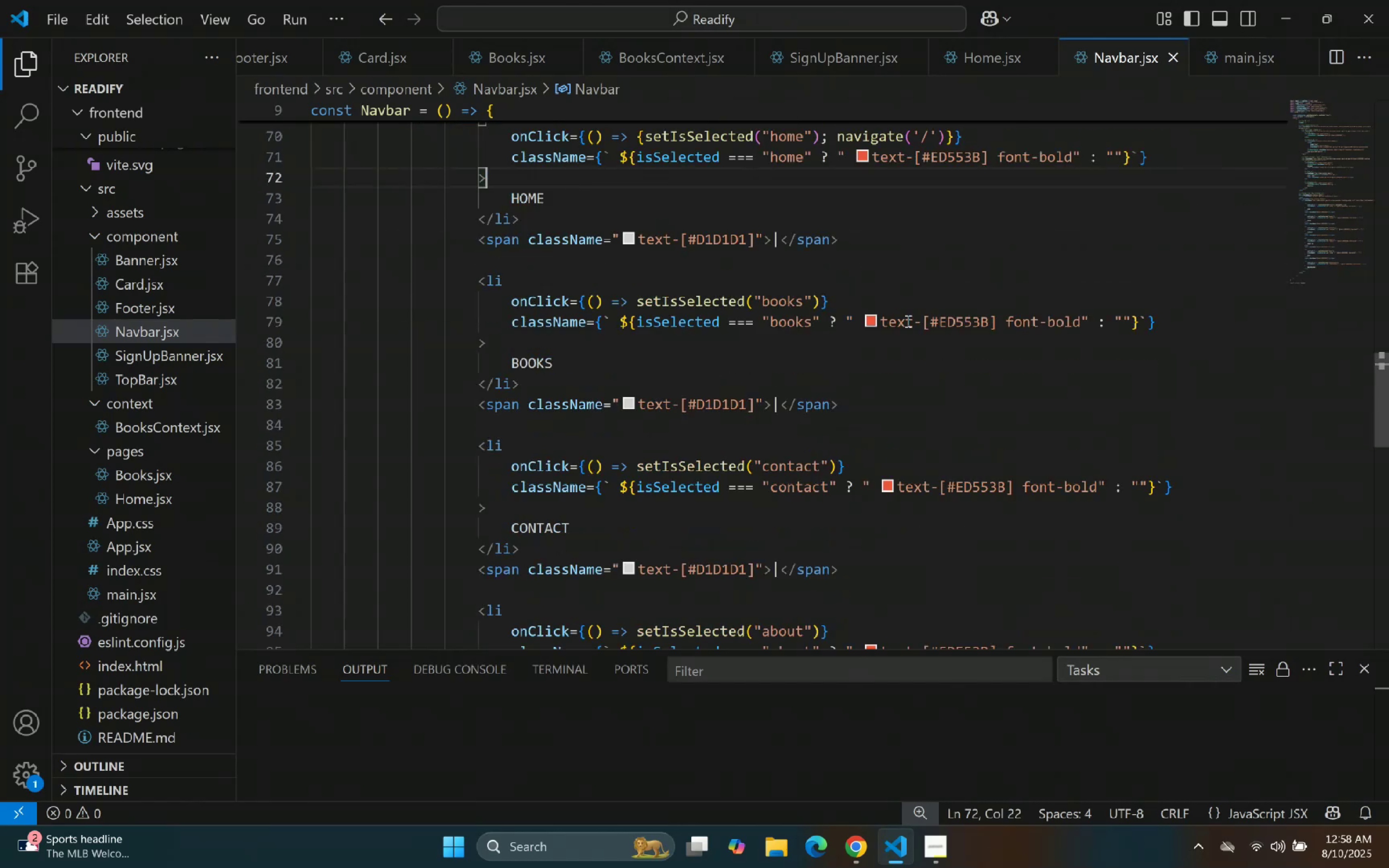 
left_click([758, 357])
 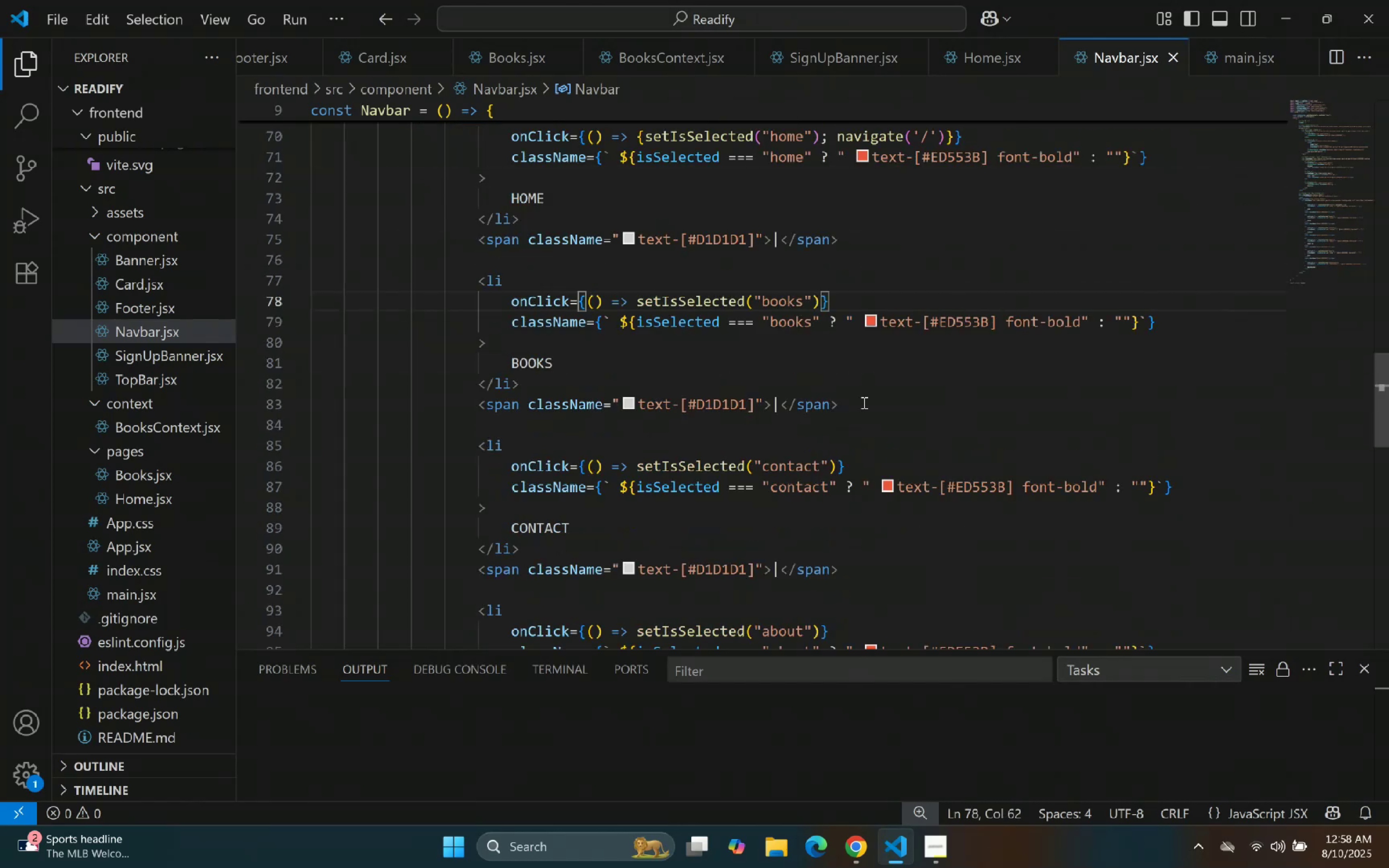 
key(Shift+BracketRight)
 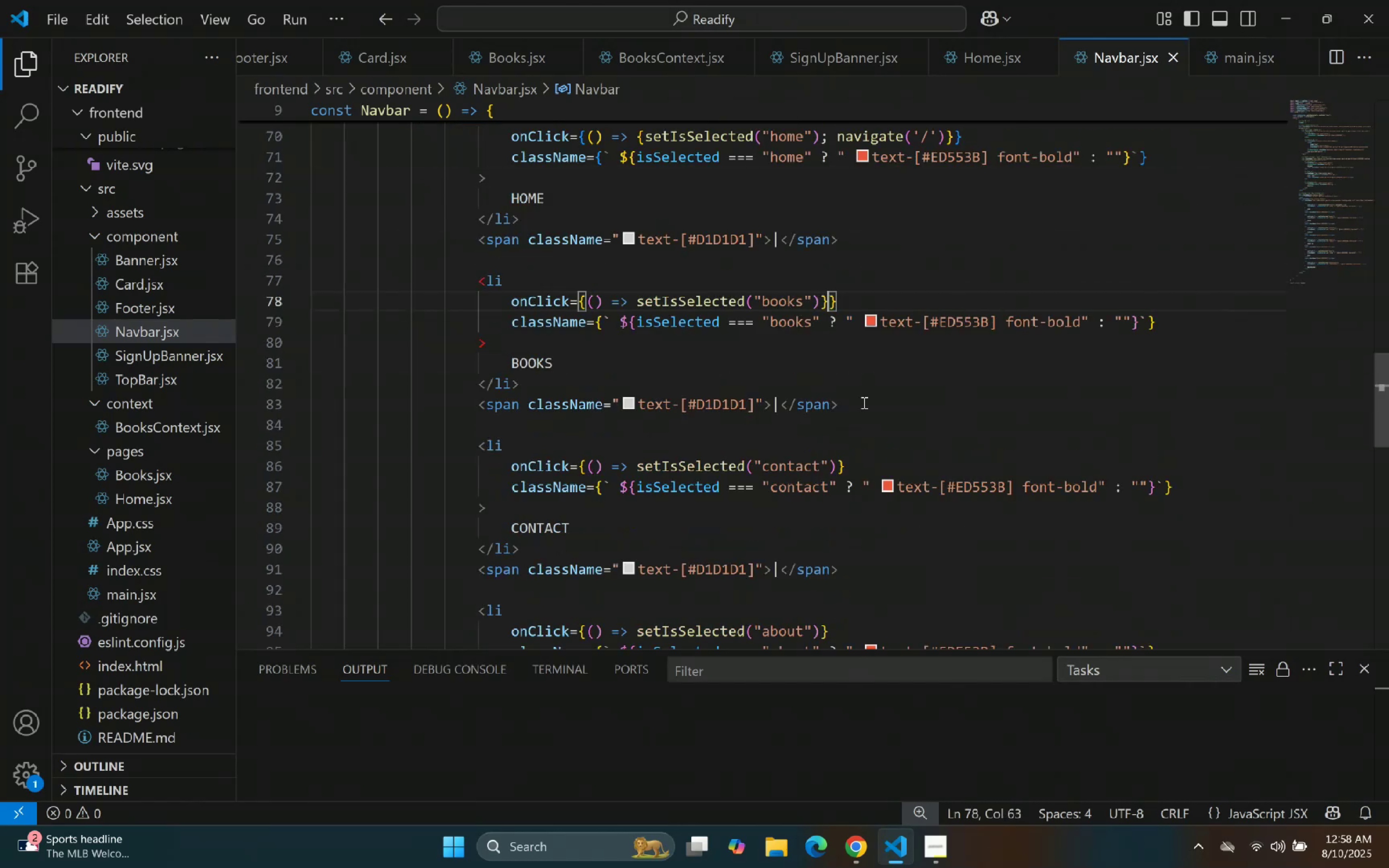 
hold_key(key=ArrowLeft, duration=1.19)
 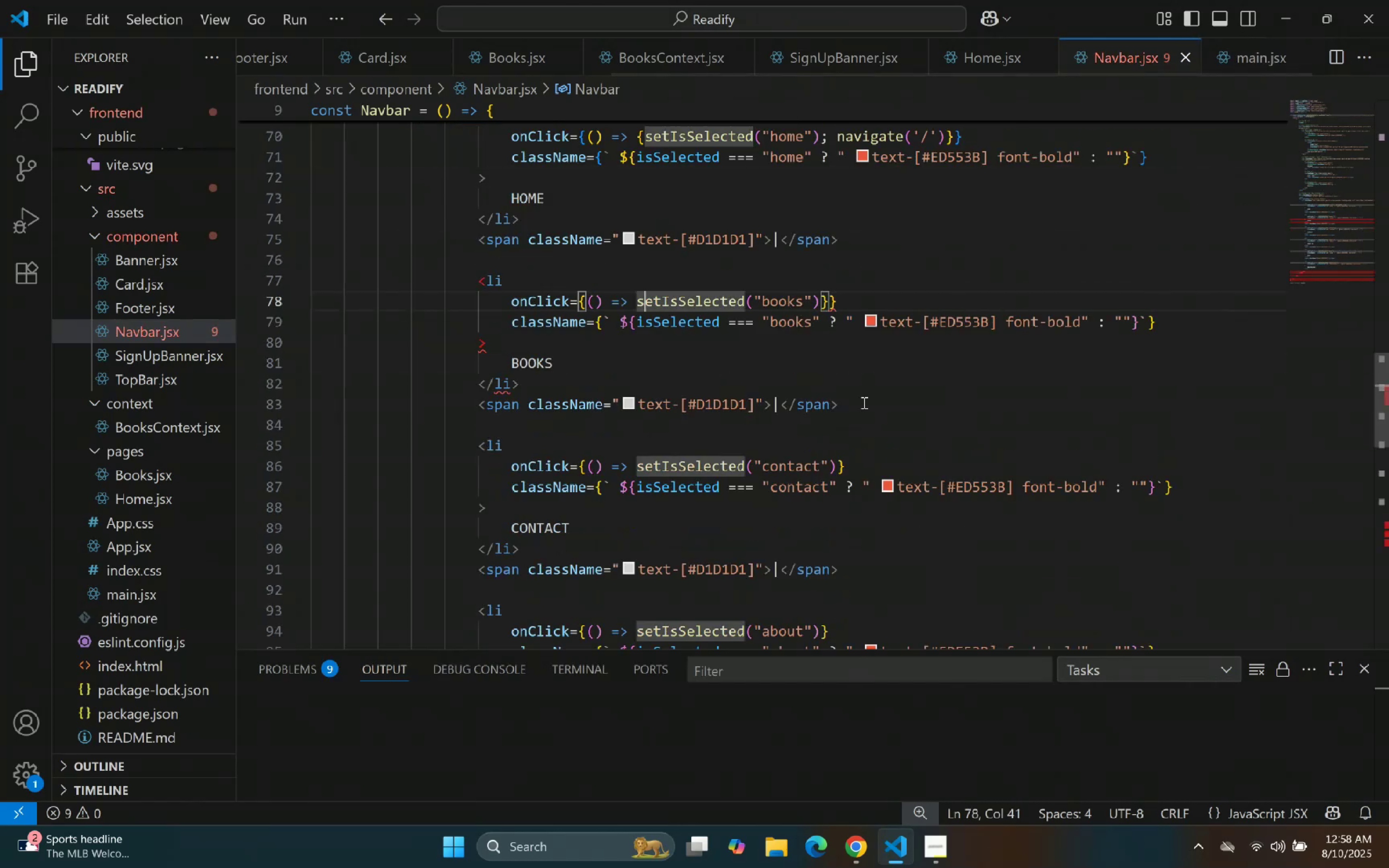 
key(ArrowLeft)
 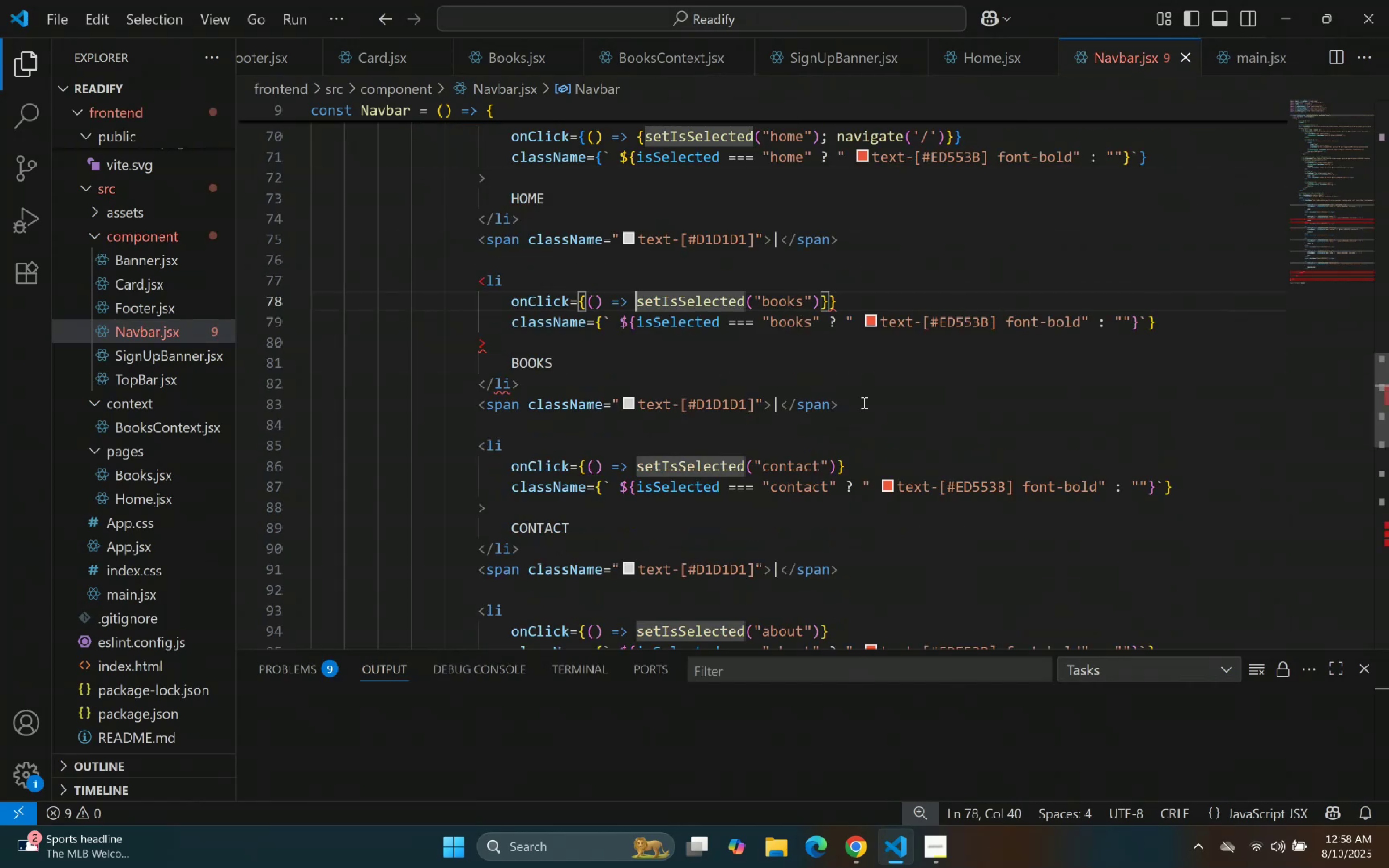 
key(Shift+ShiftLeft)
 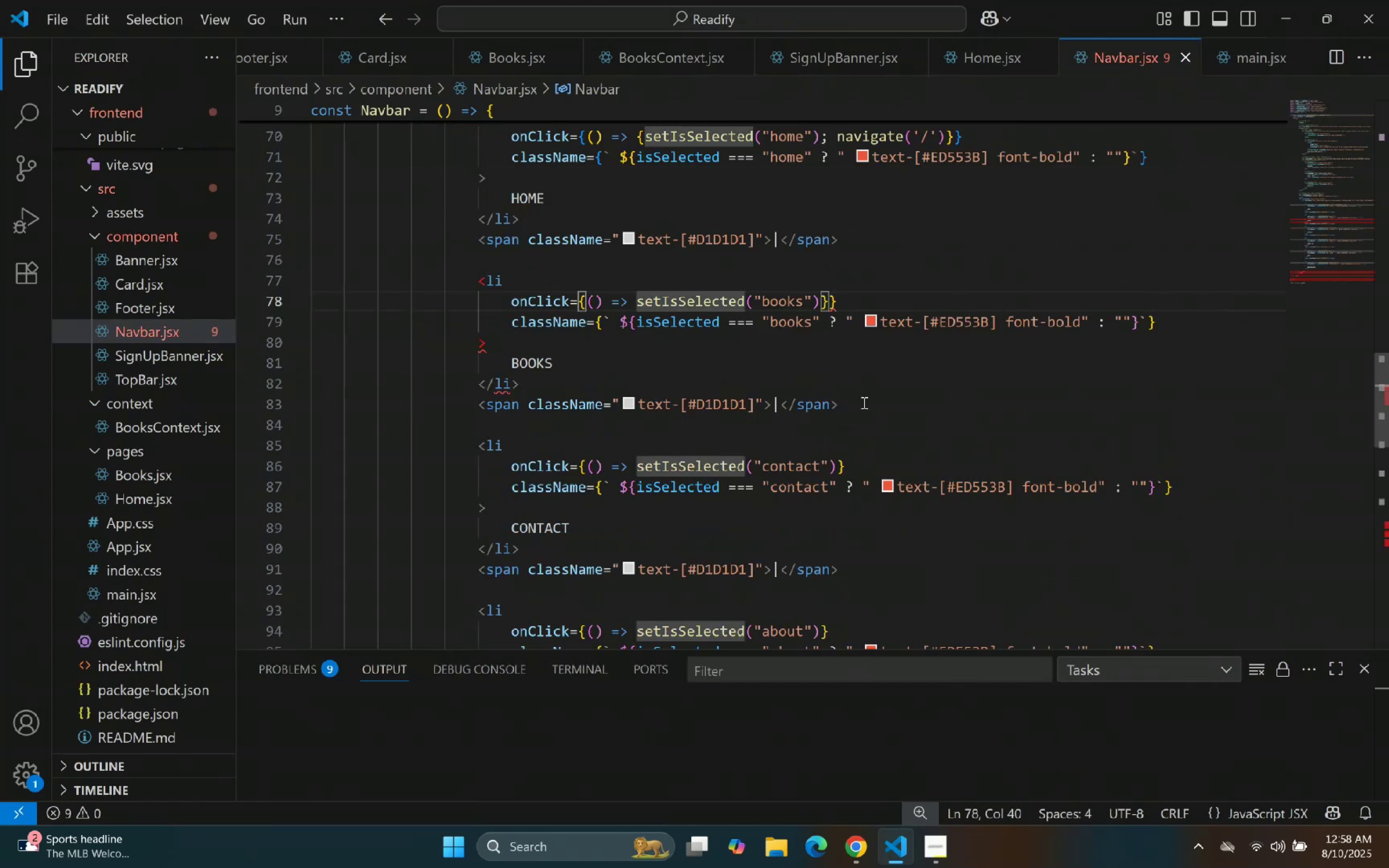 
key(Shift+BracketLeft)
 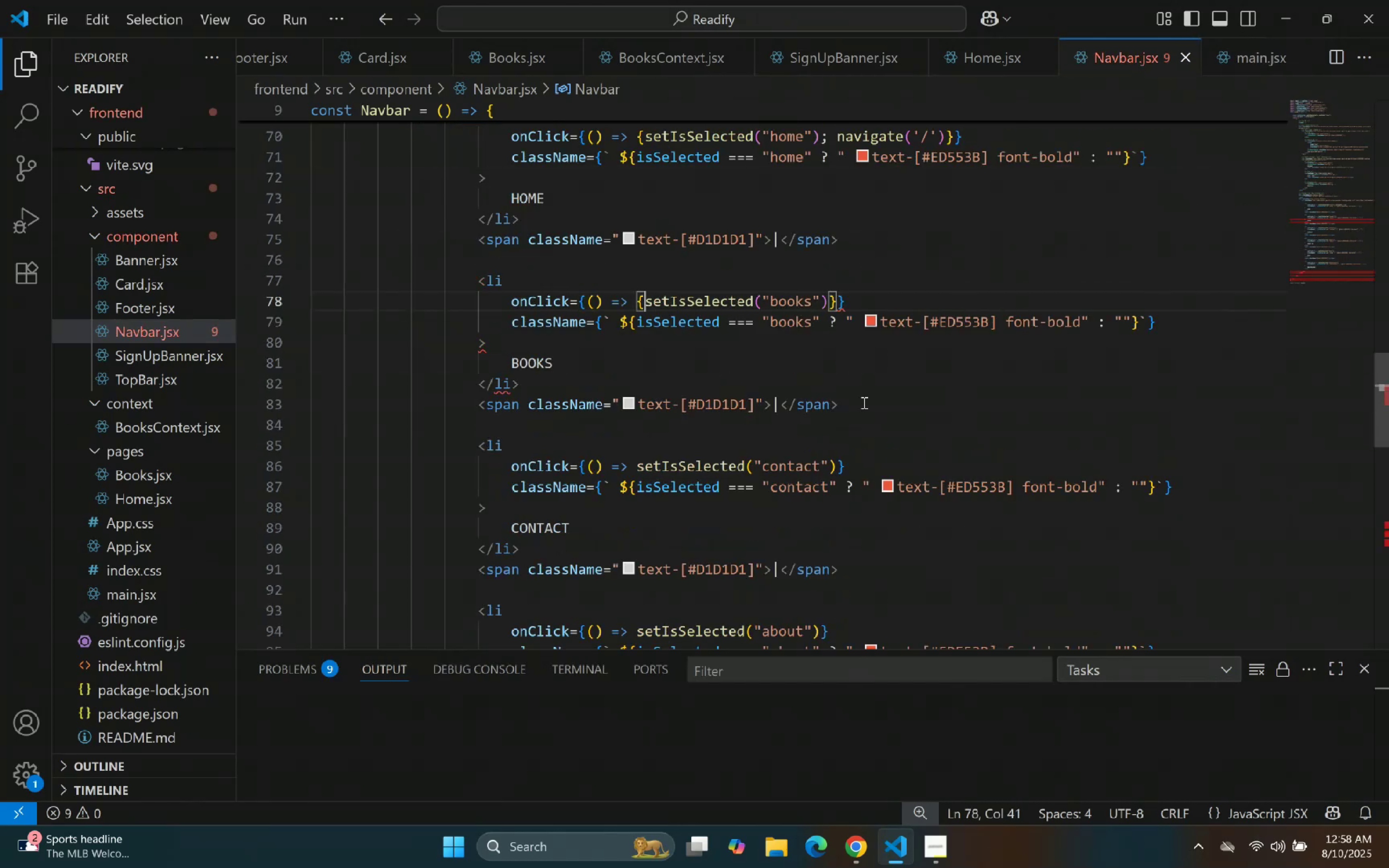 
hold_key(key=ArrowRight, duration=1.2)
 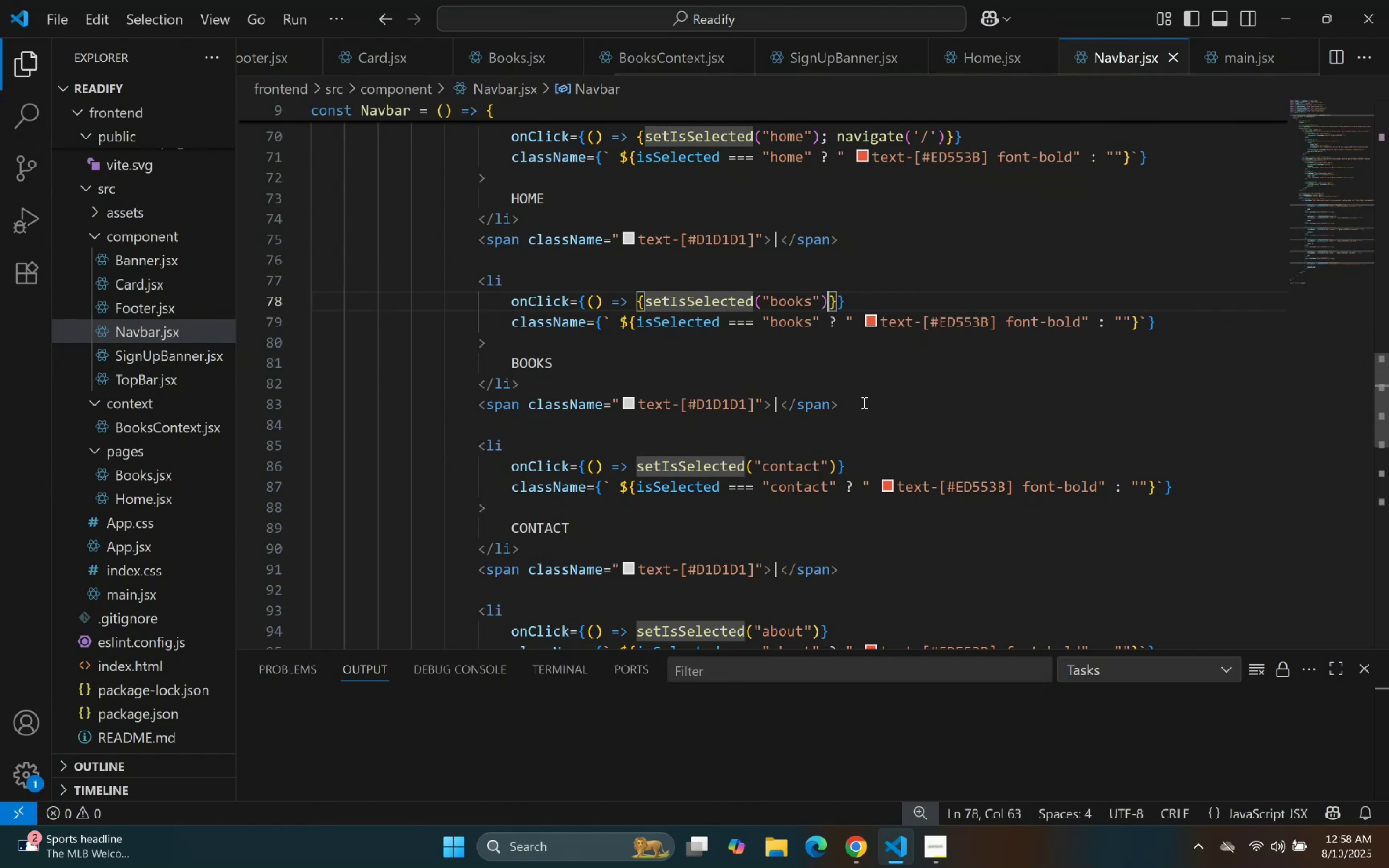 
key(ArrowRight)
 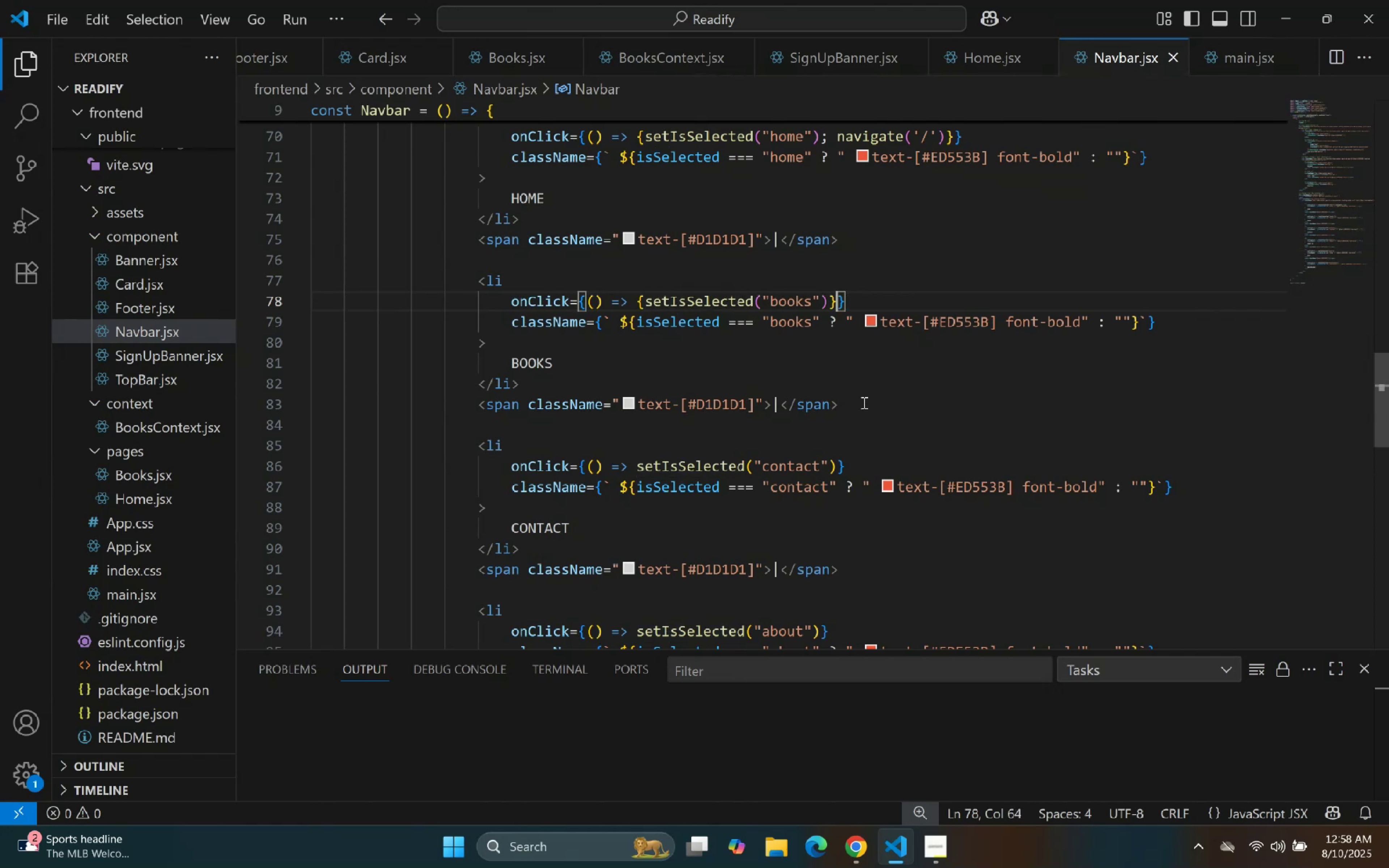 
key(ArrowLeft)
 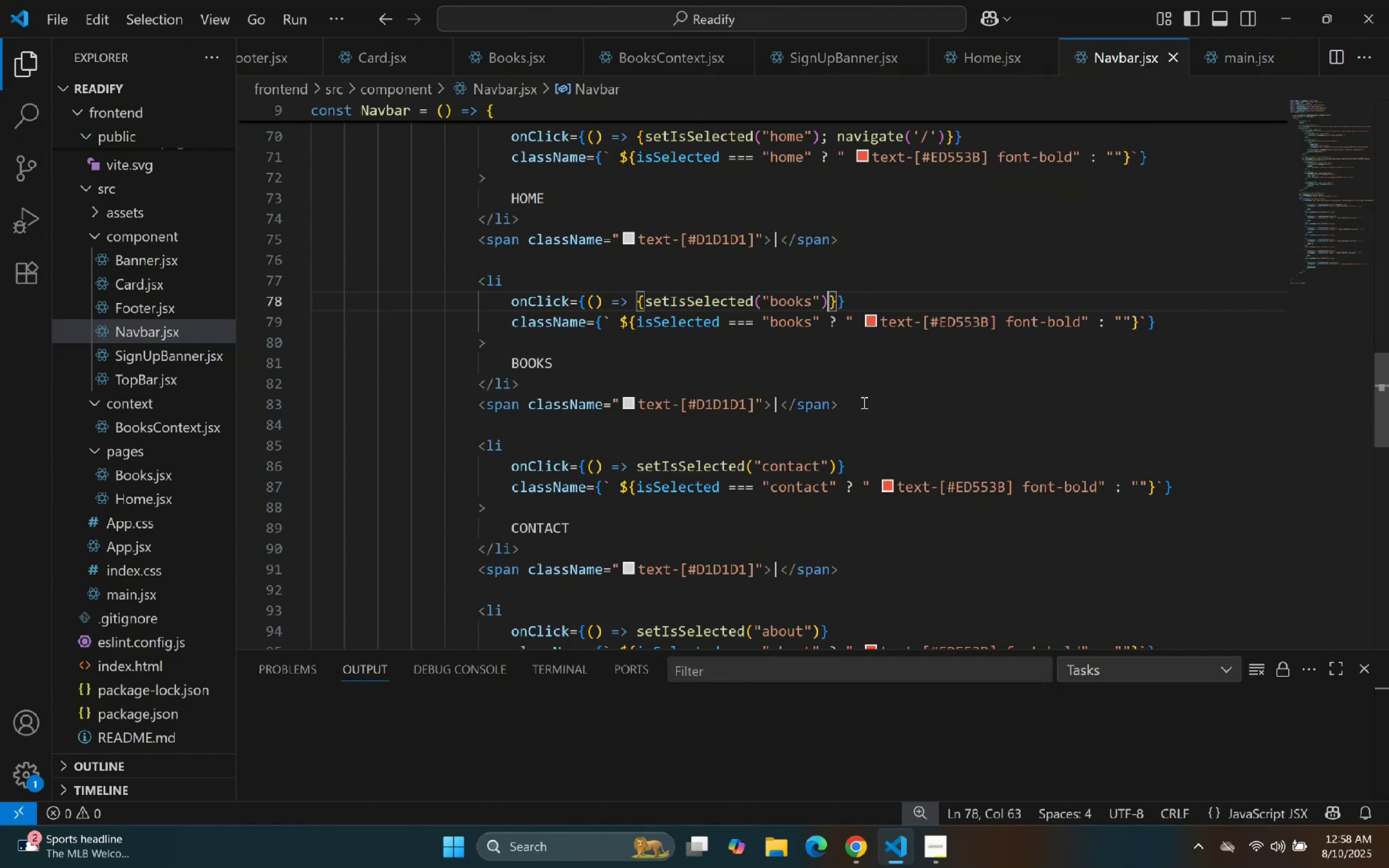 
type(')
key(Backspace)
type(; nav)
 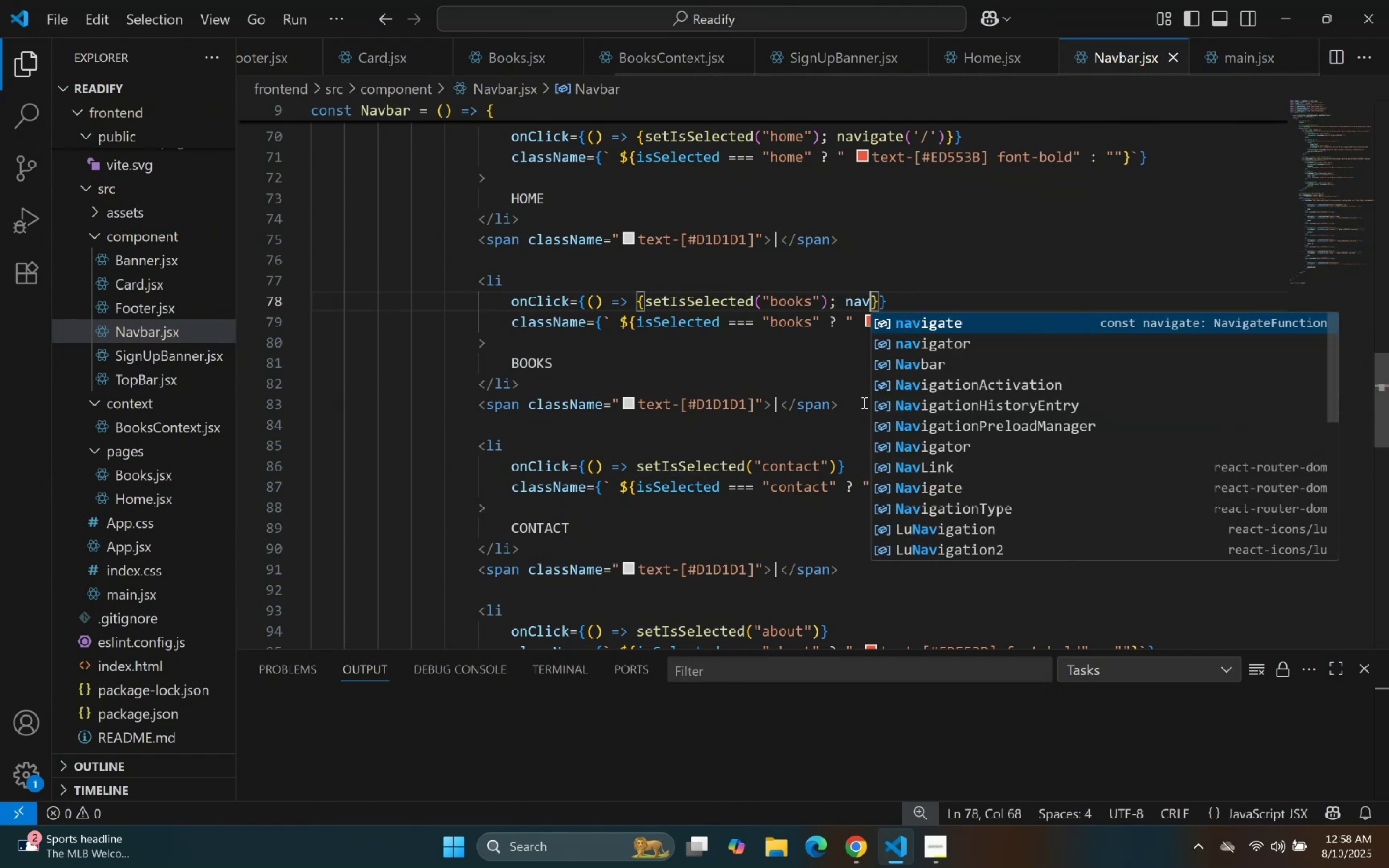 
key(Enter)
 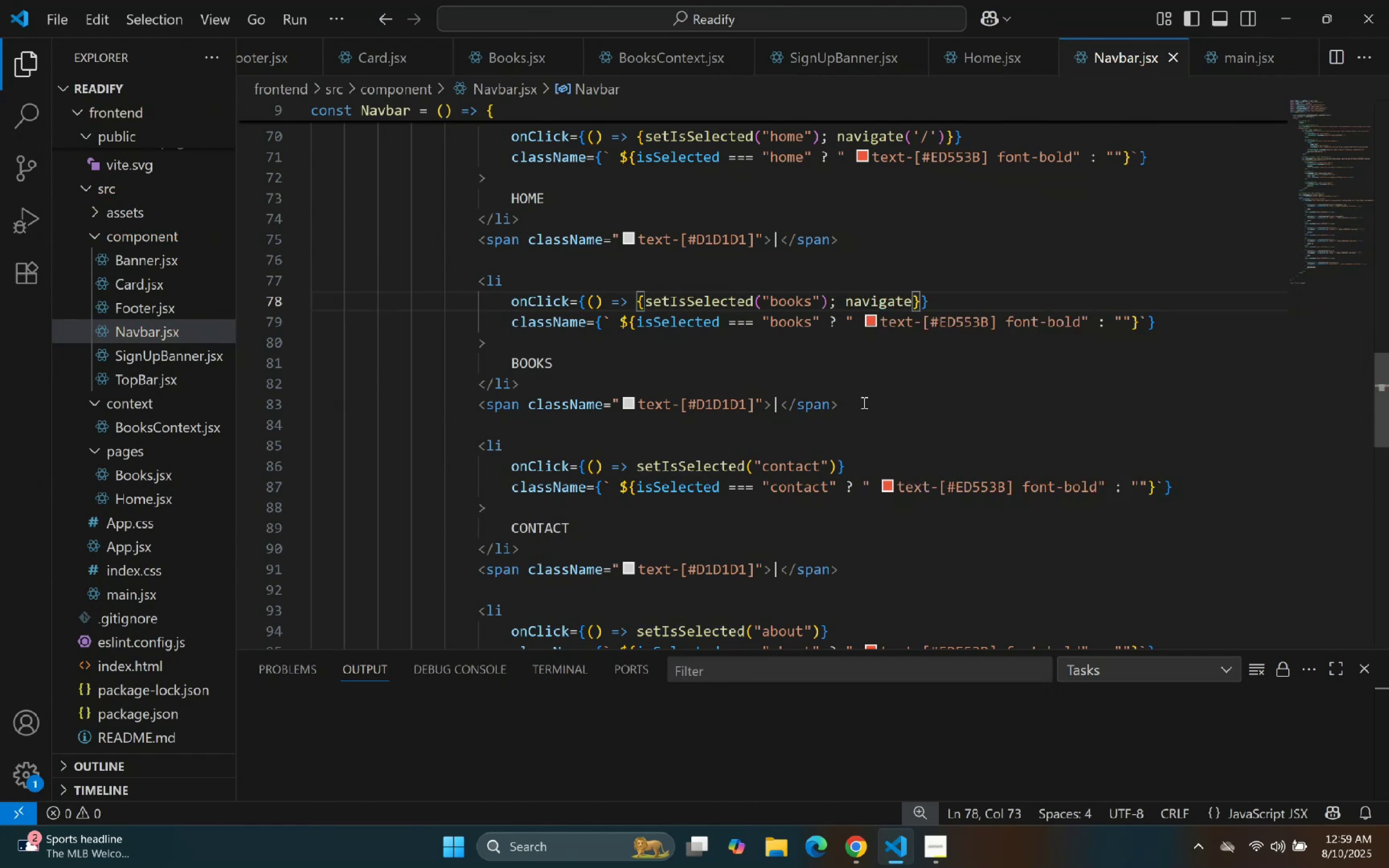 
type(('books)
 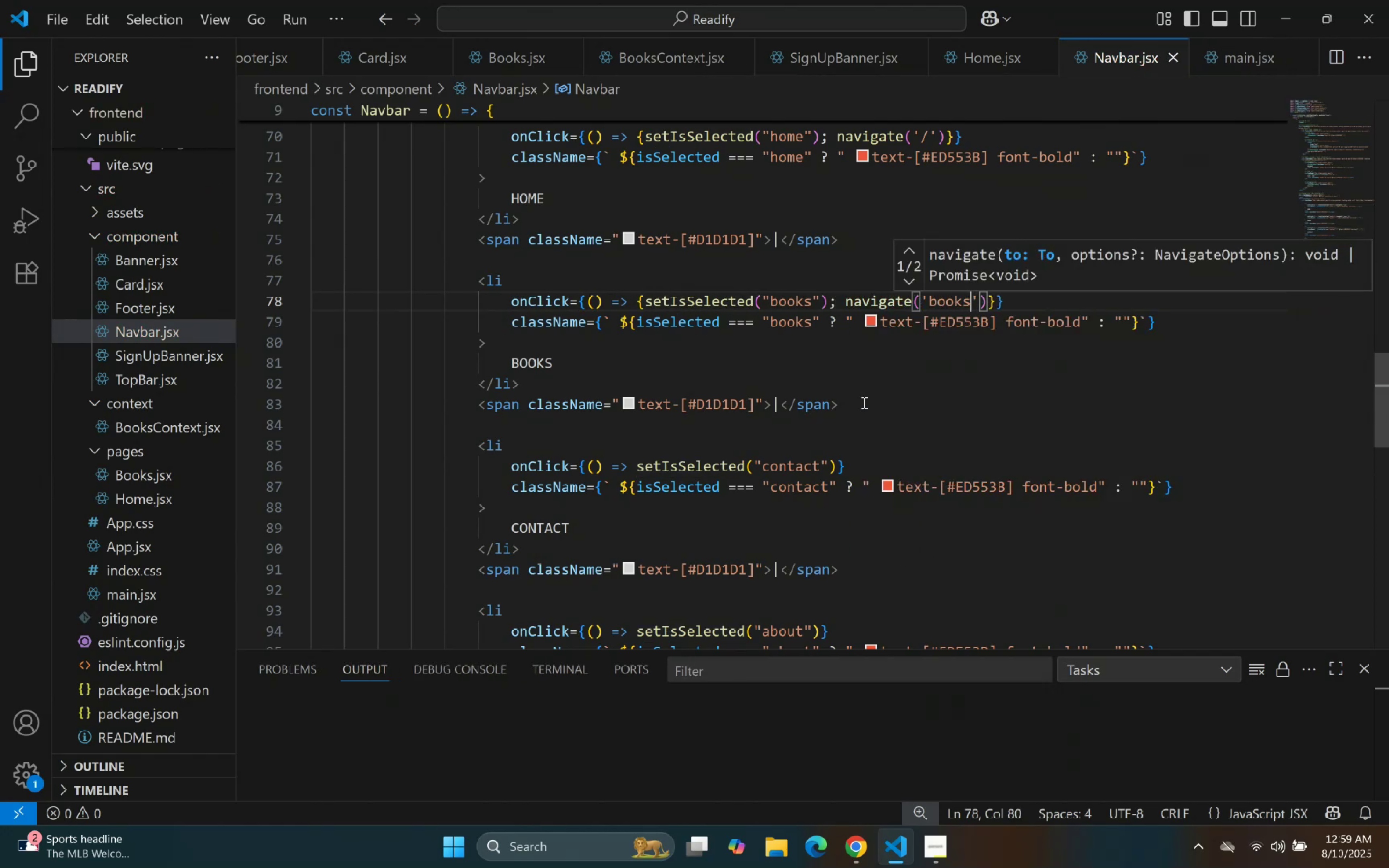 
key(ArrowLeft)
 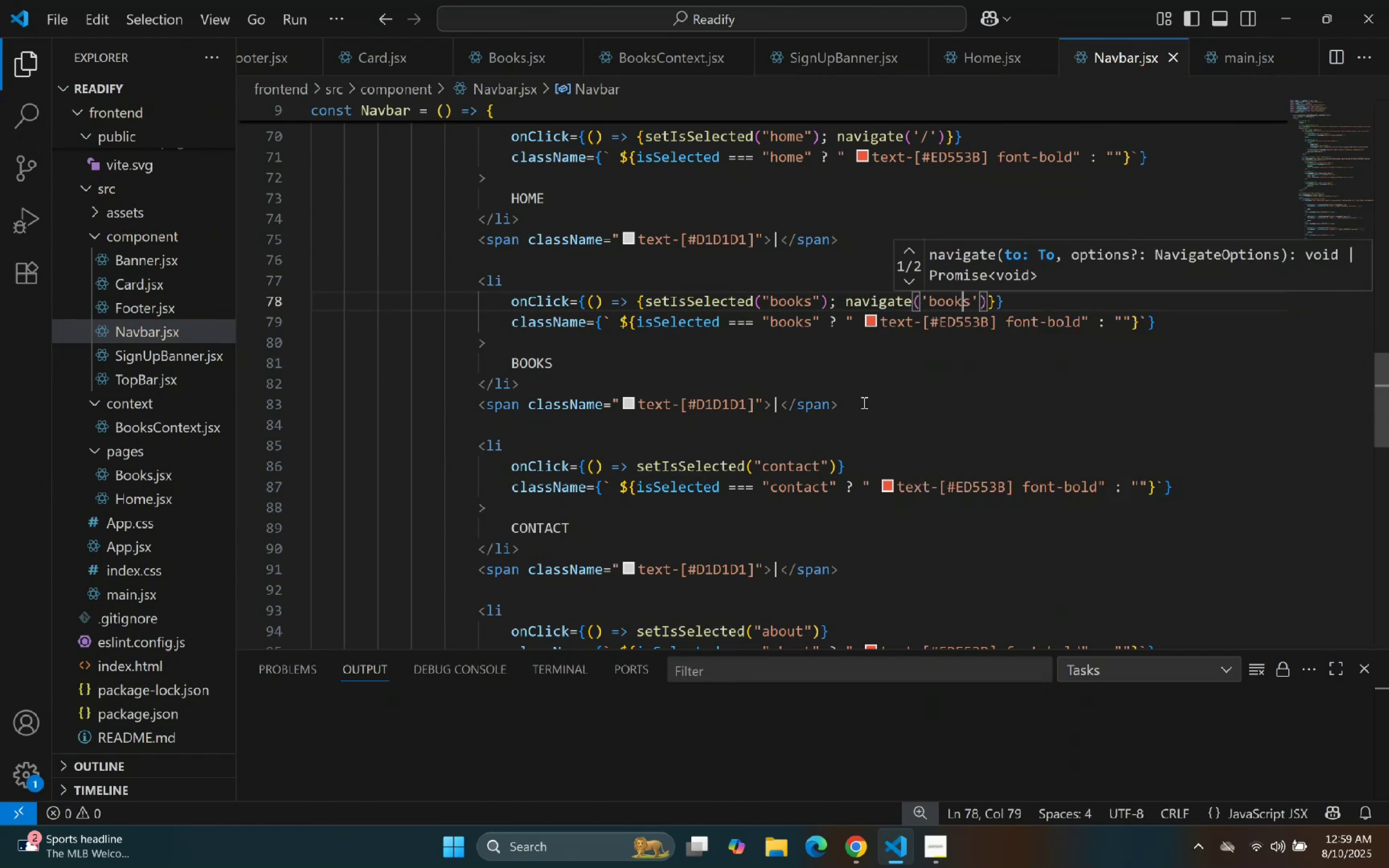 
key(ArrowLeft)
 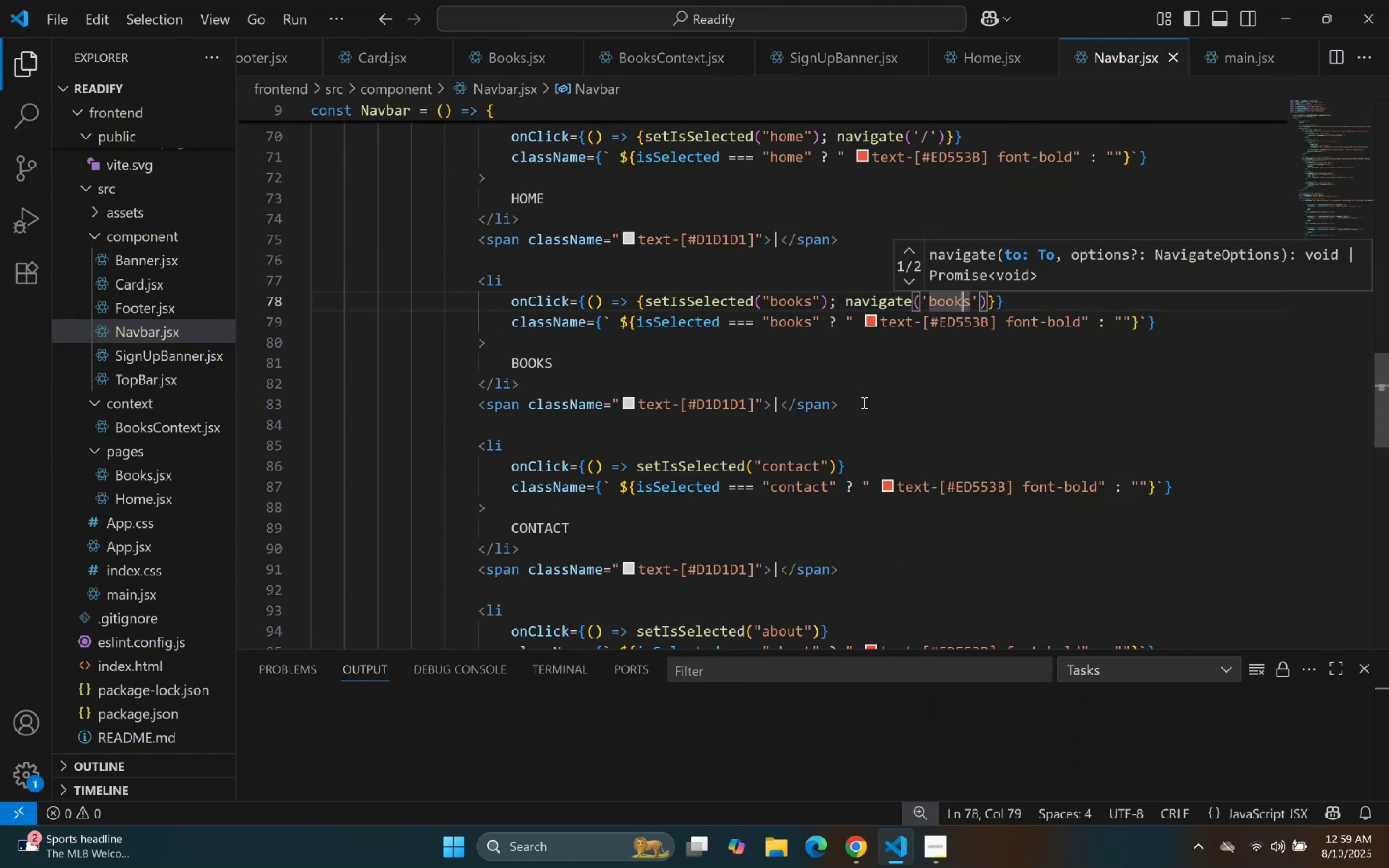 
key(ArrowLeft)
 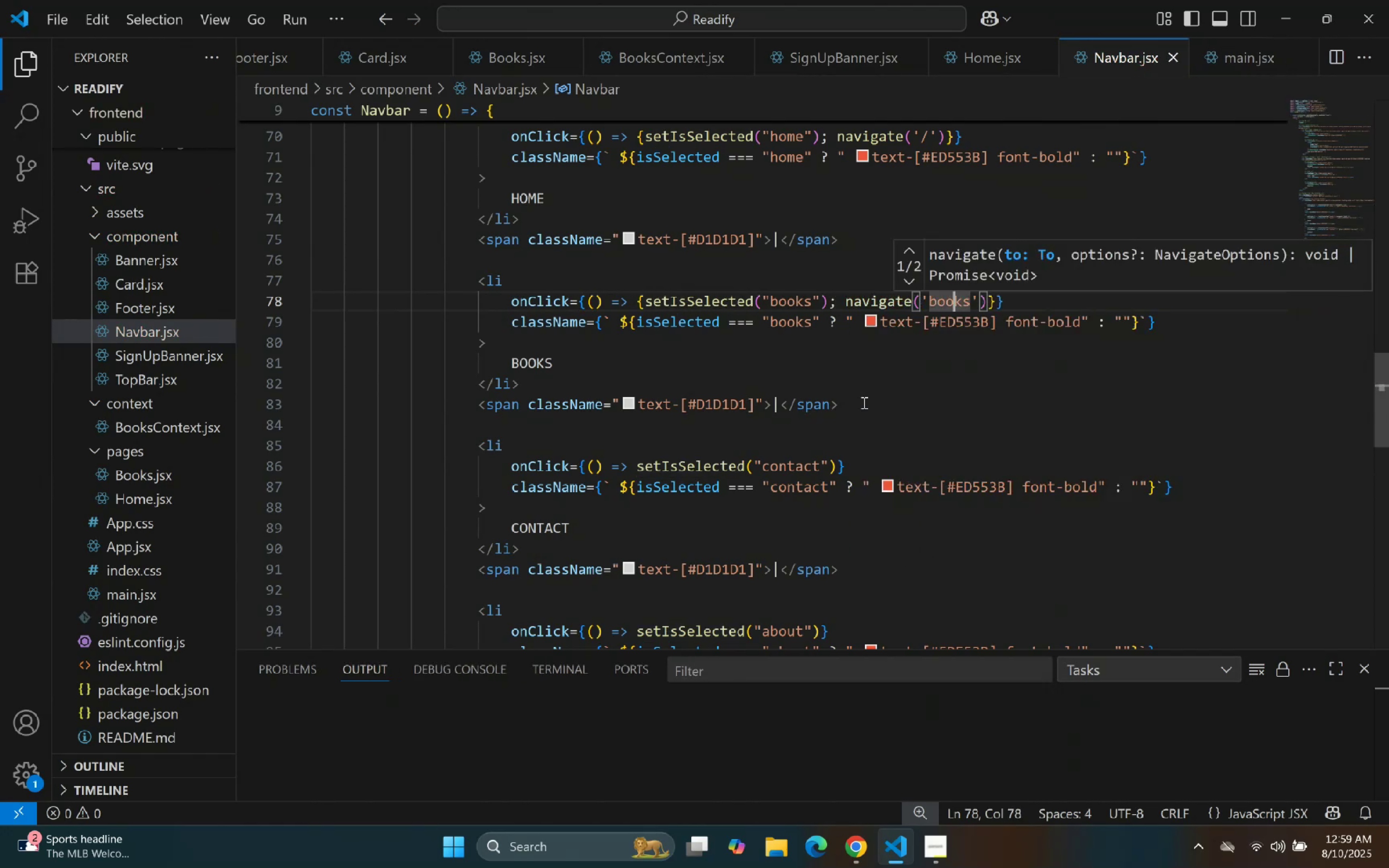 
key(ArrowLeft)
 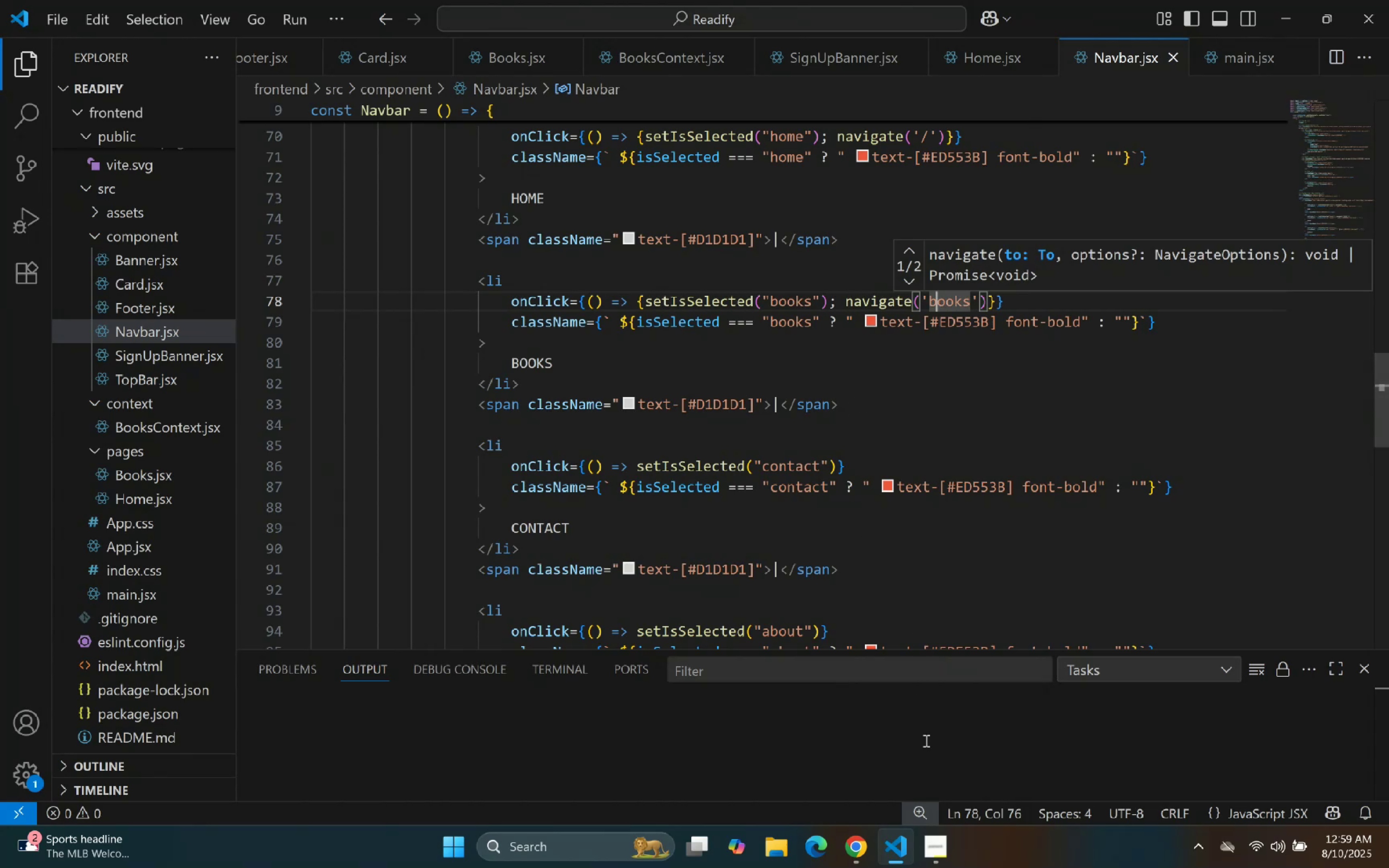 
left_click([766, 755])
 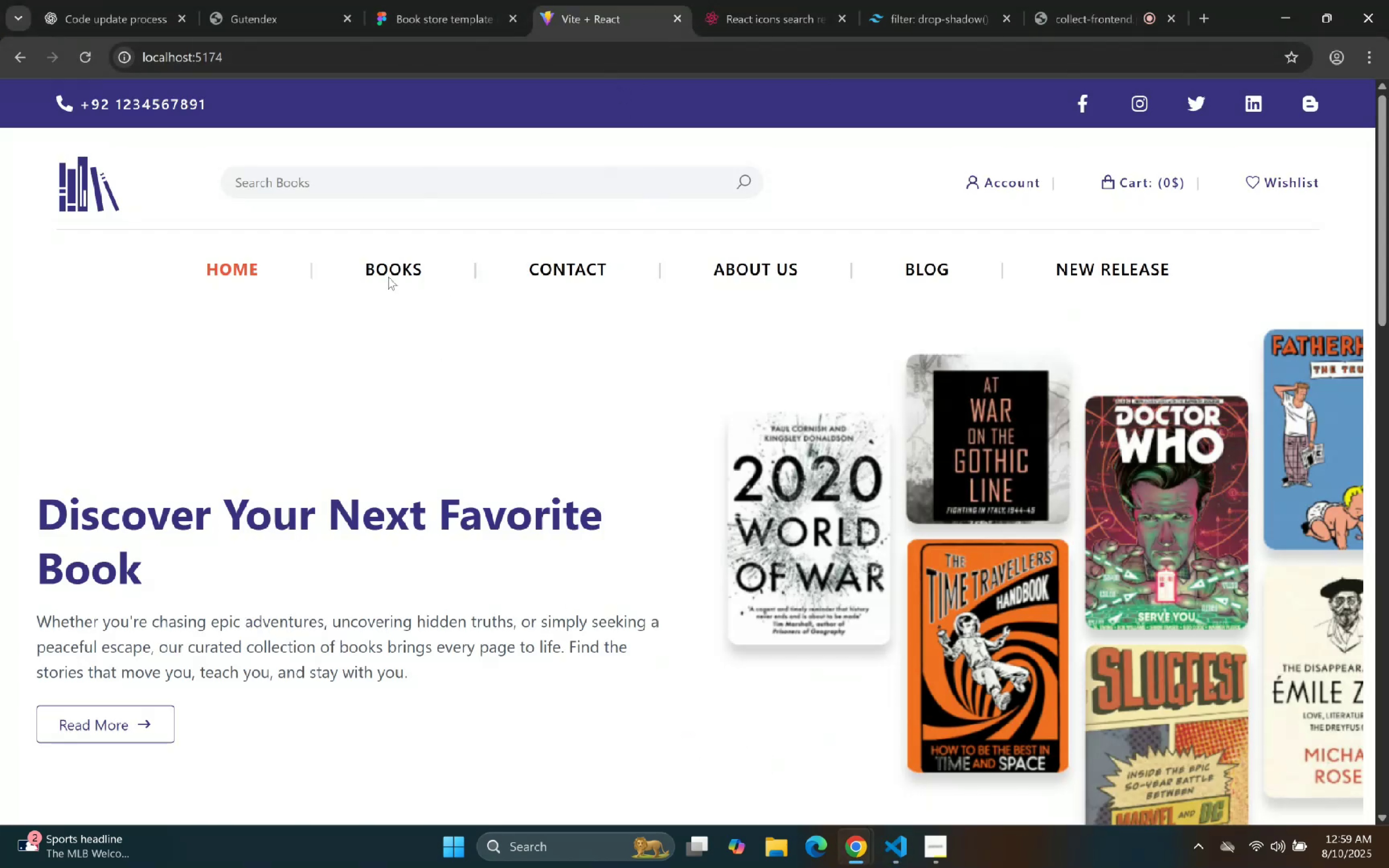 
scroll: coordinate [541, 301], scroll_direction: down, amount: 55.0
 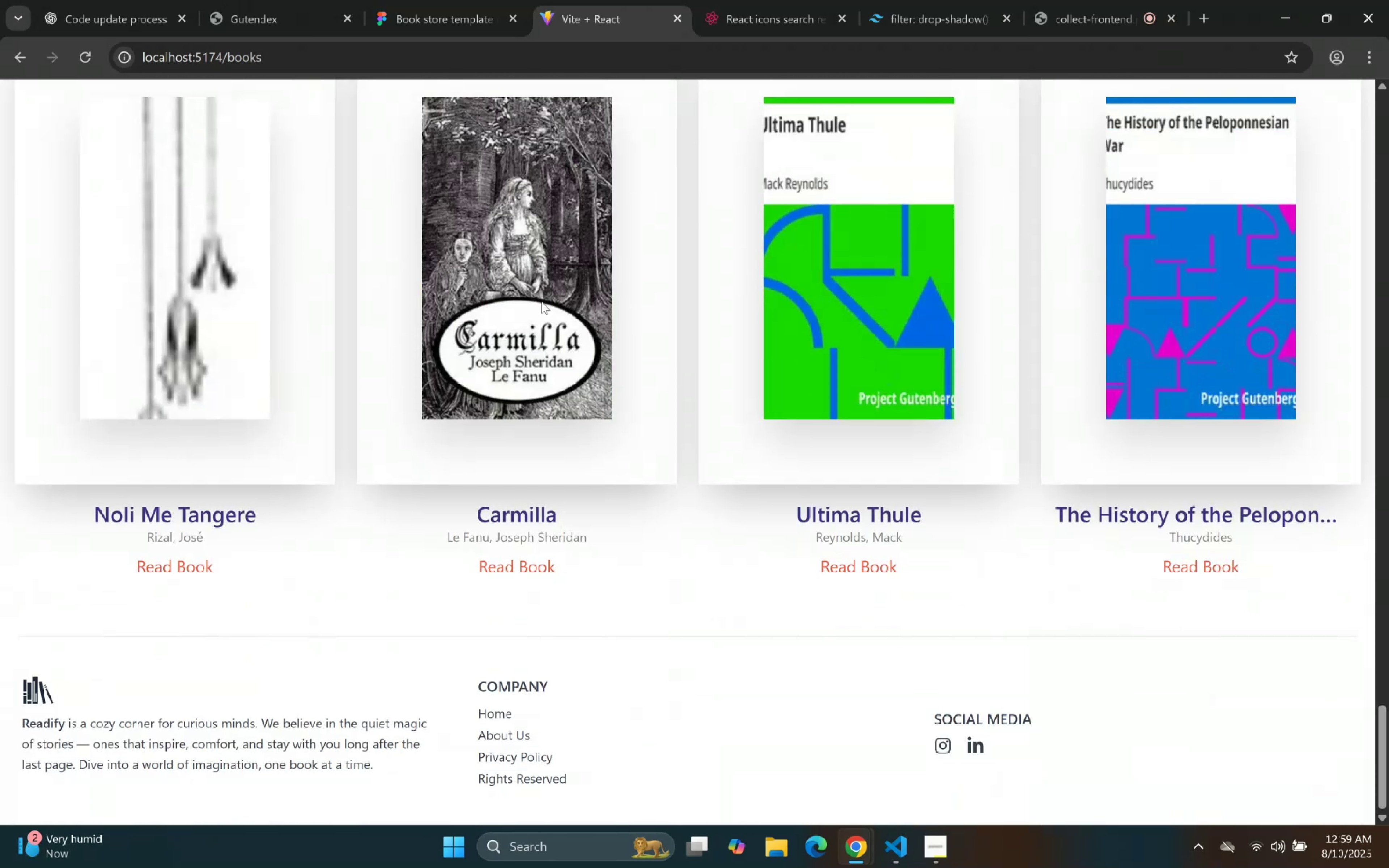 
scroll: coordinate [540, 205], scroll_direction: up, amount: 49.0
 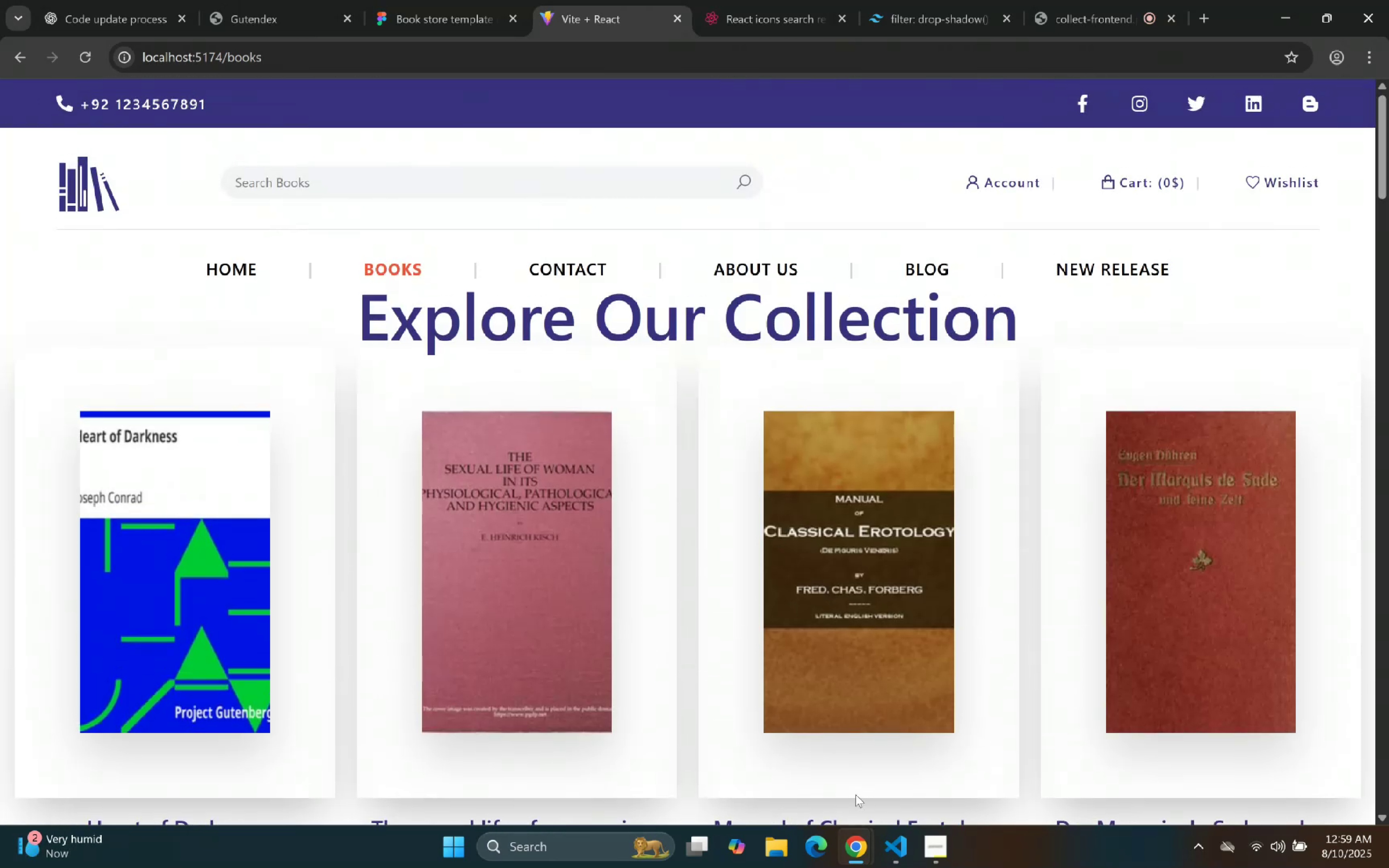 
left_click([905, 857])
 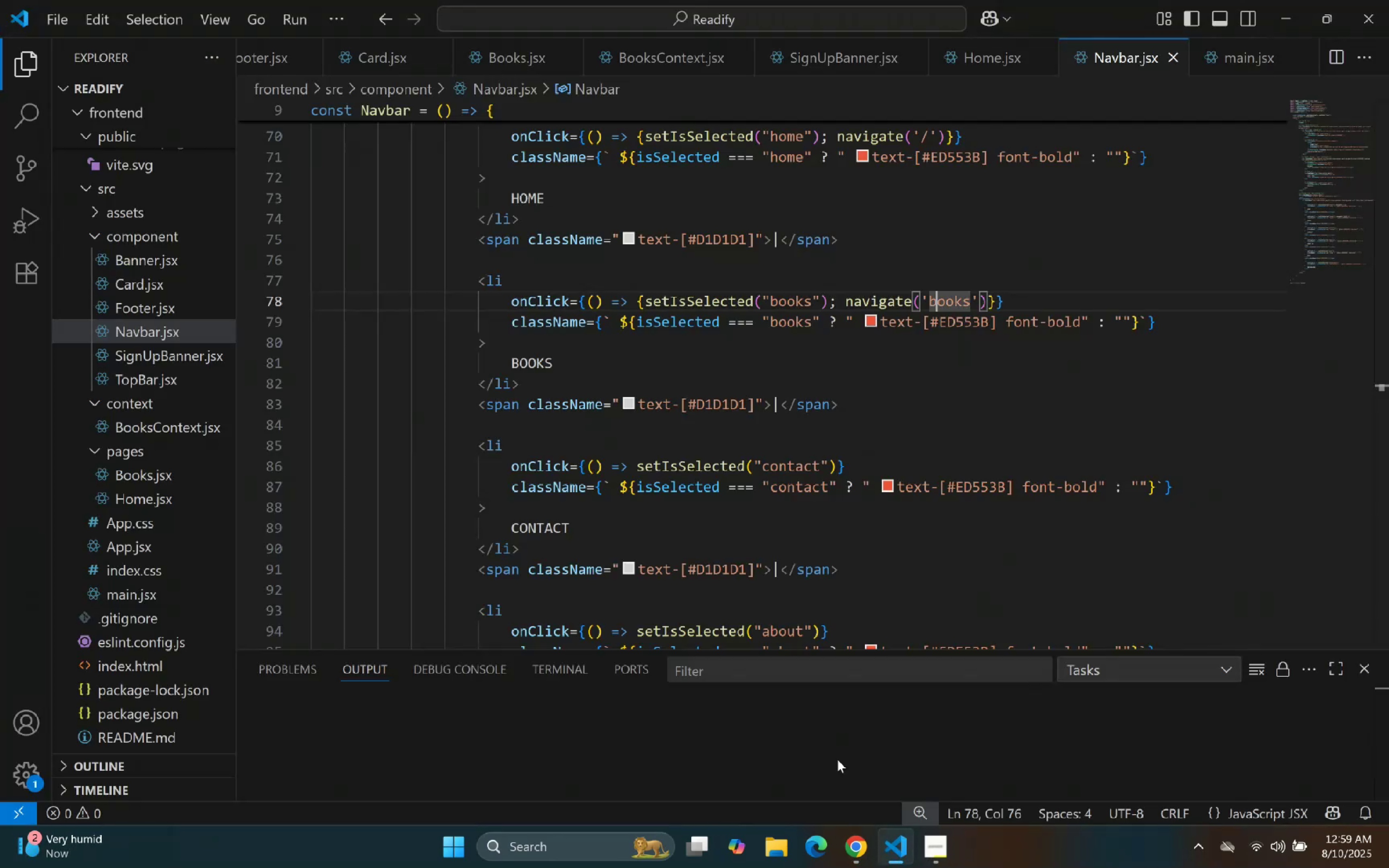 
left_click([636, 433])
 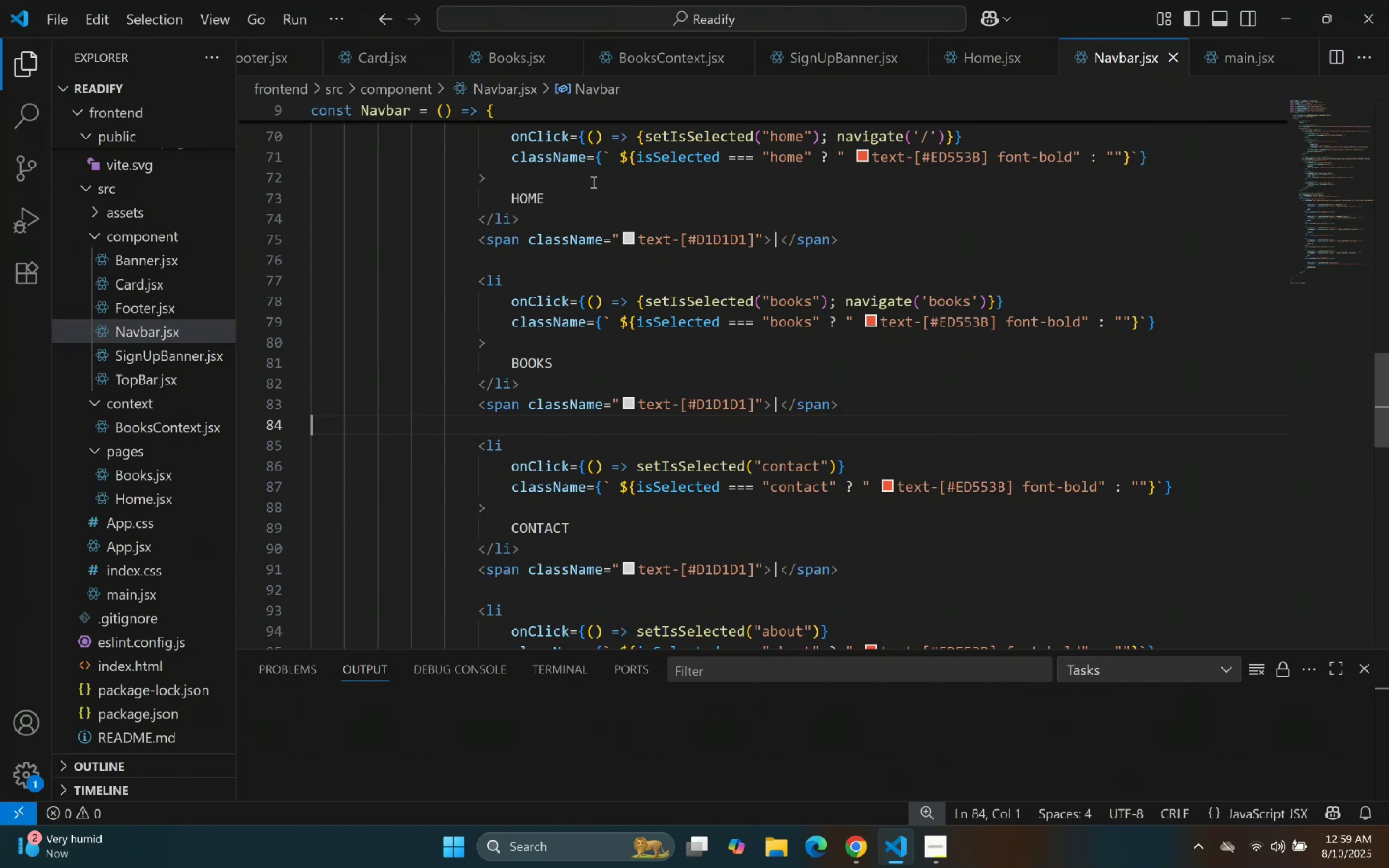 
scroll: coordinate [747, 294], scroll_direction: up, amount: 4.0
 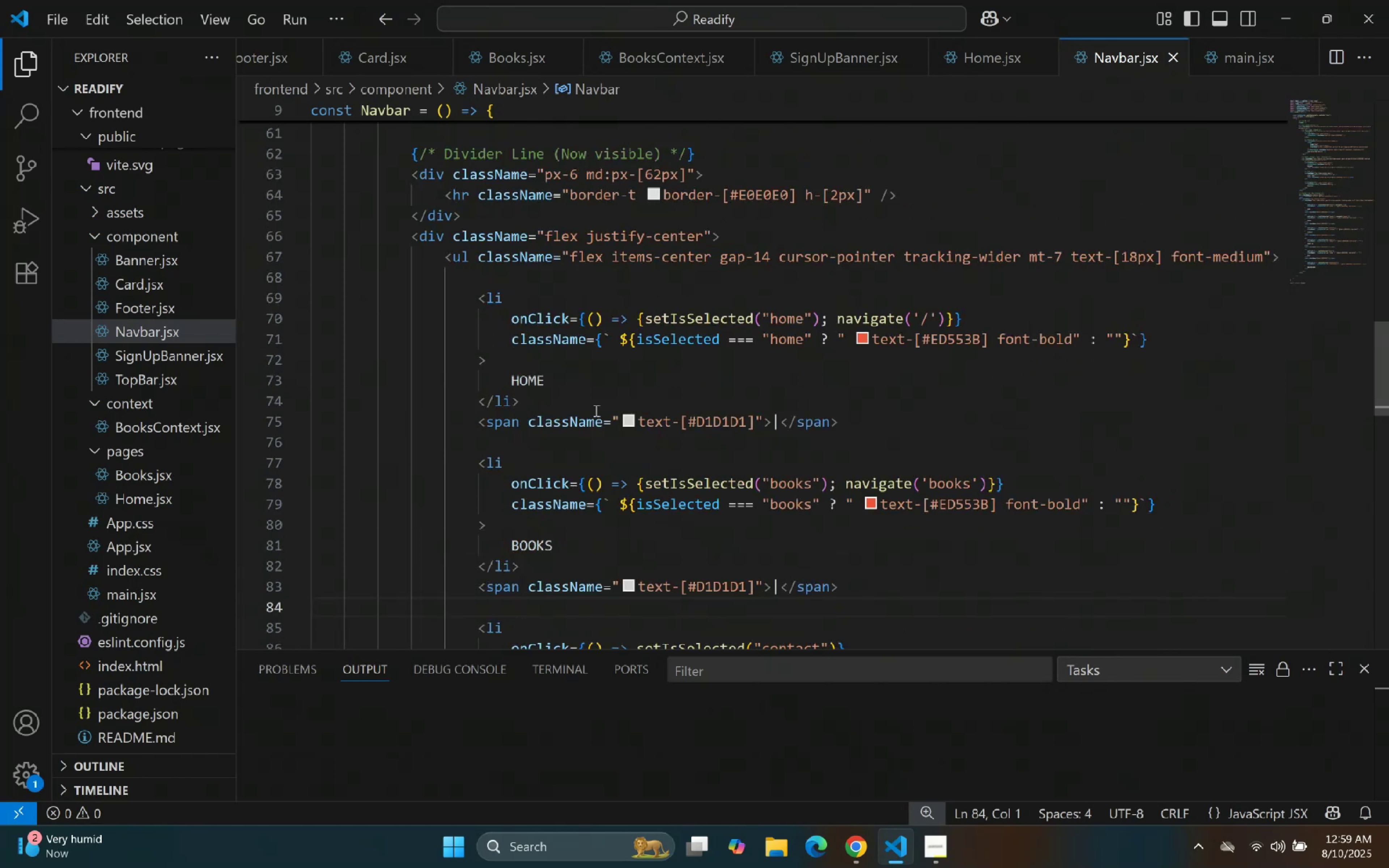 
hold_key(key=ControlLeft, duration=1.5)
 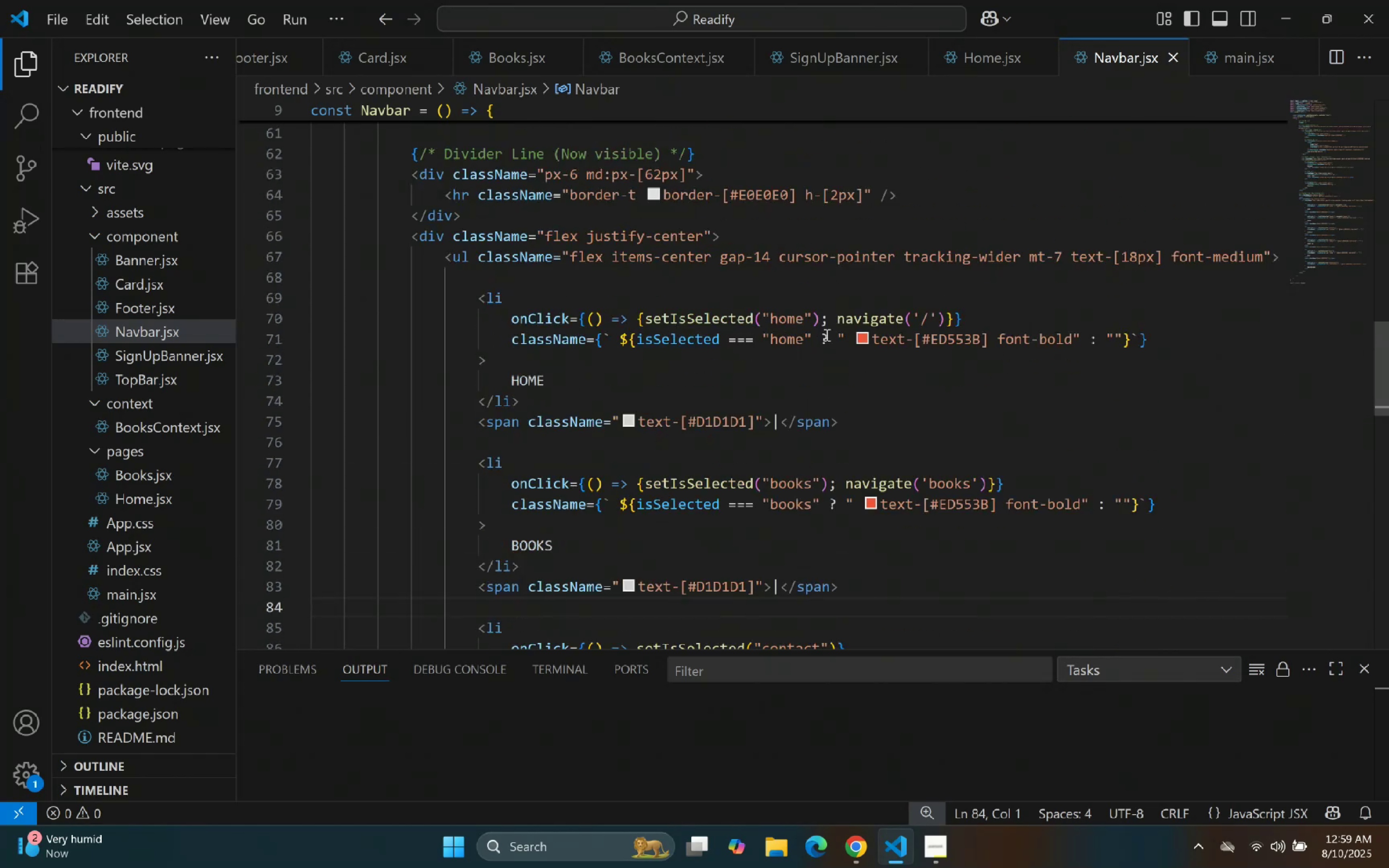 
hold_key(key=ControlLeft, duration=1.5)
 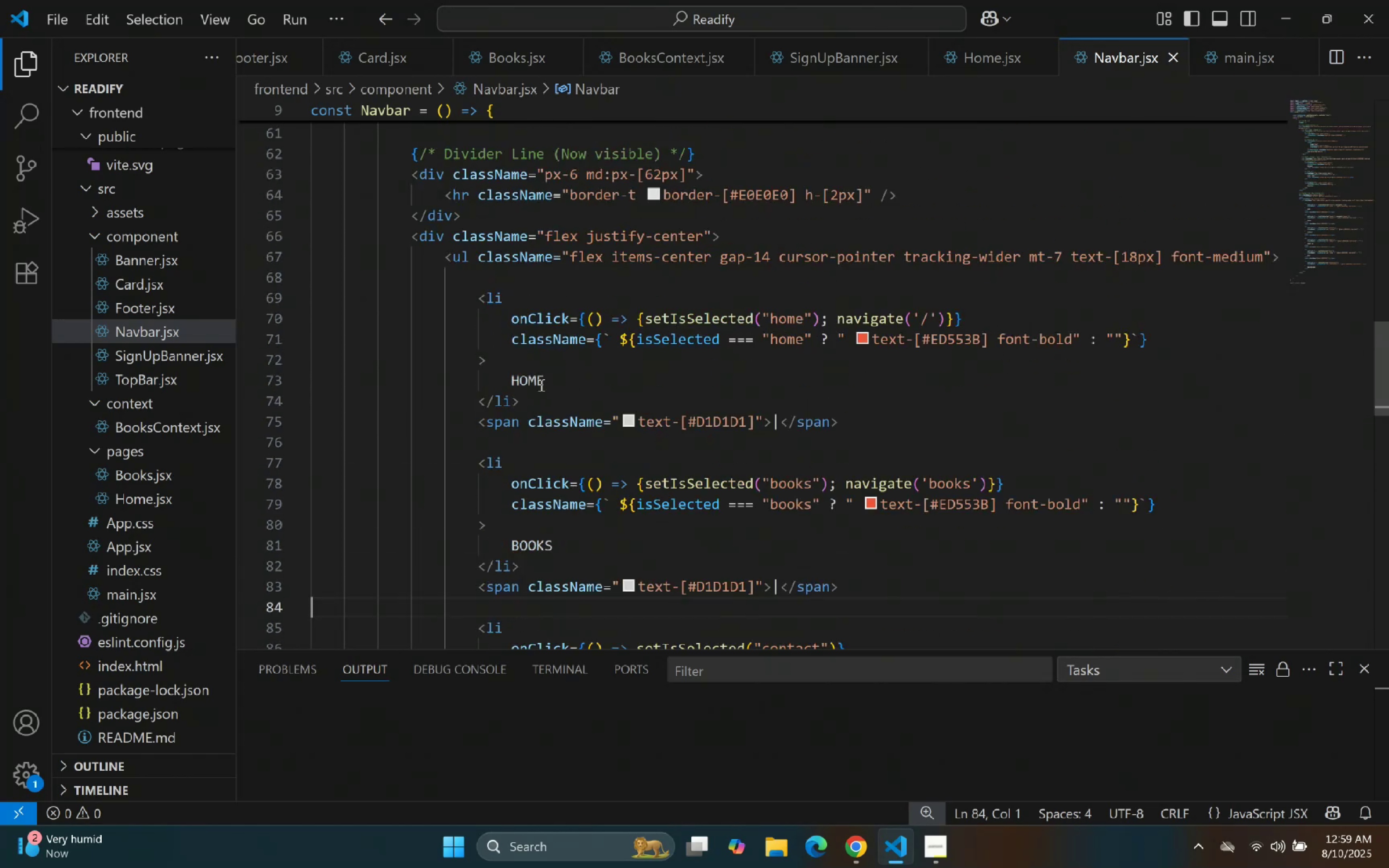 
hold_key(key=ControlLeft, duration=0.96)
 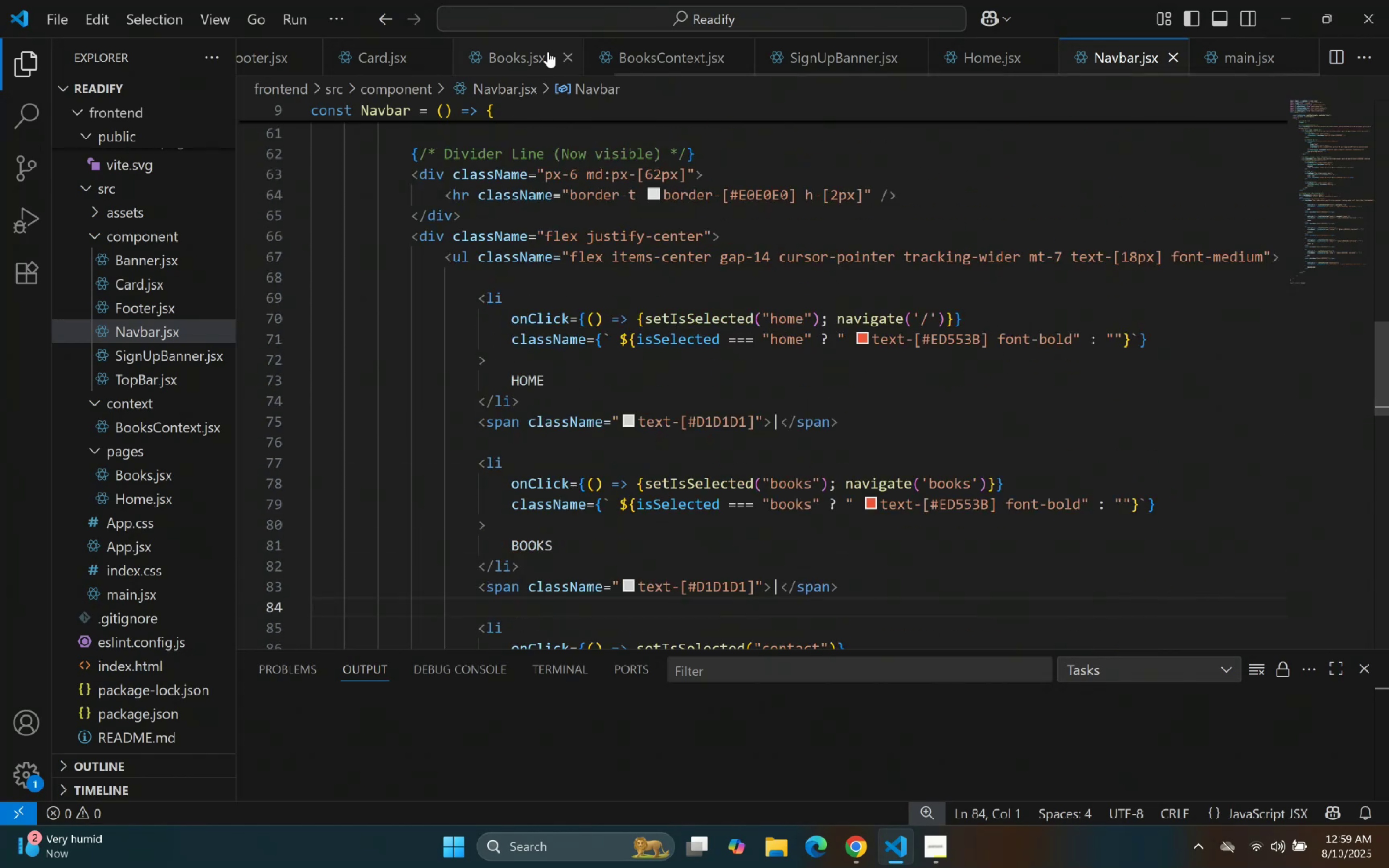 
left_click([527, 58])
 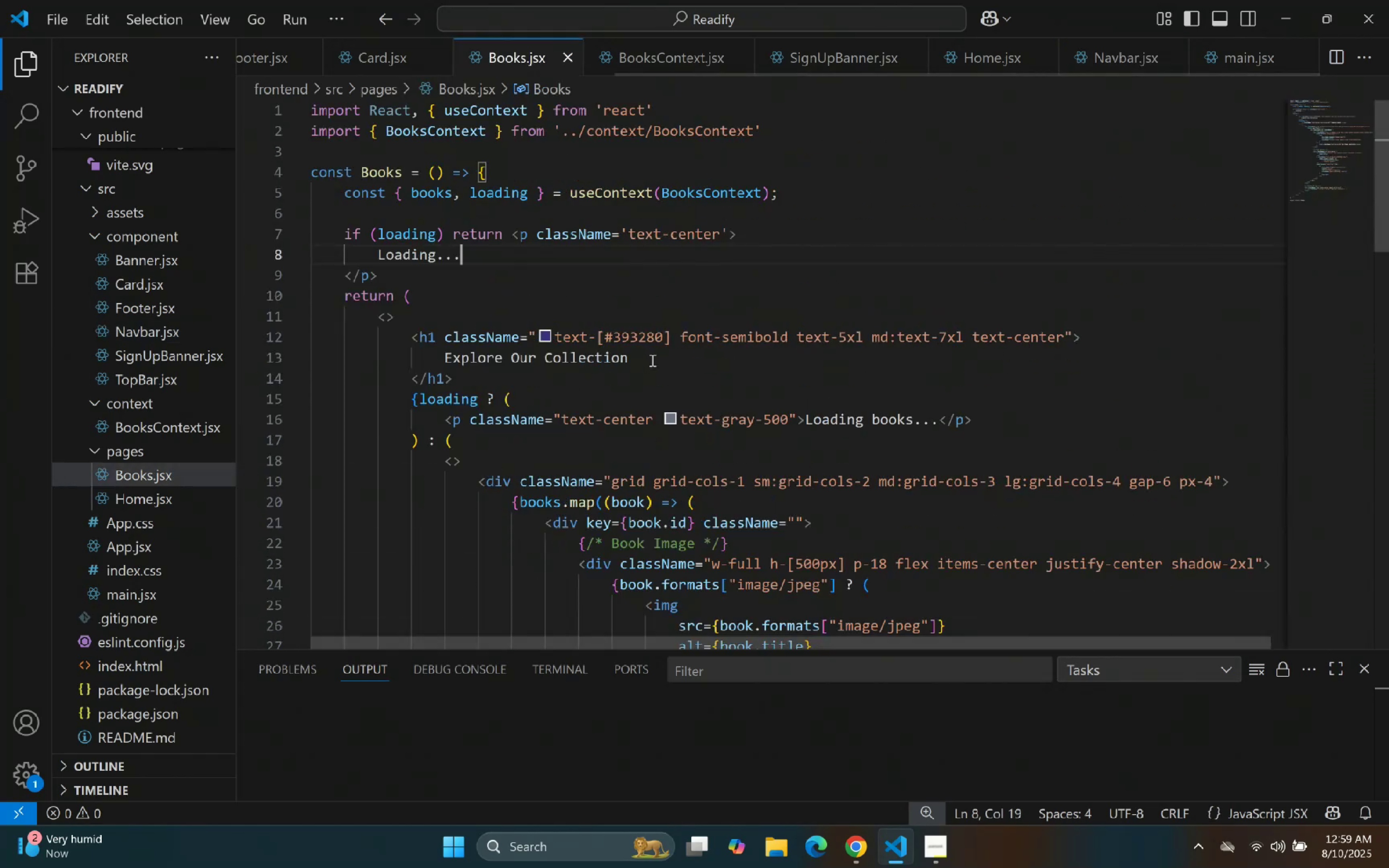 
scroll: coordinate [818, 351], scroll_direction: down, amount: 8.0
 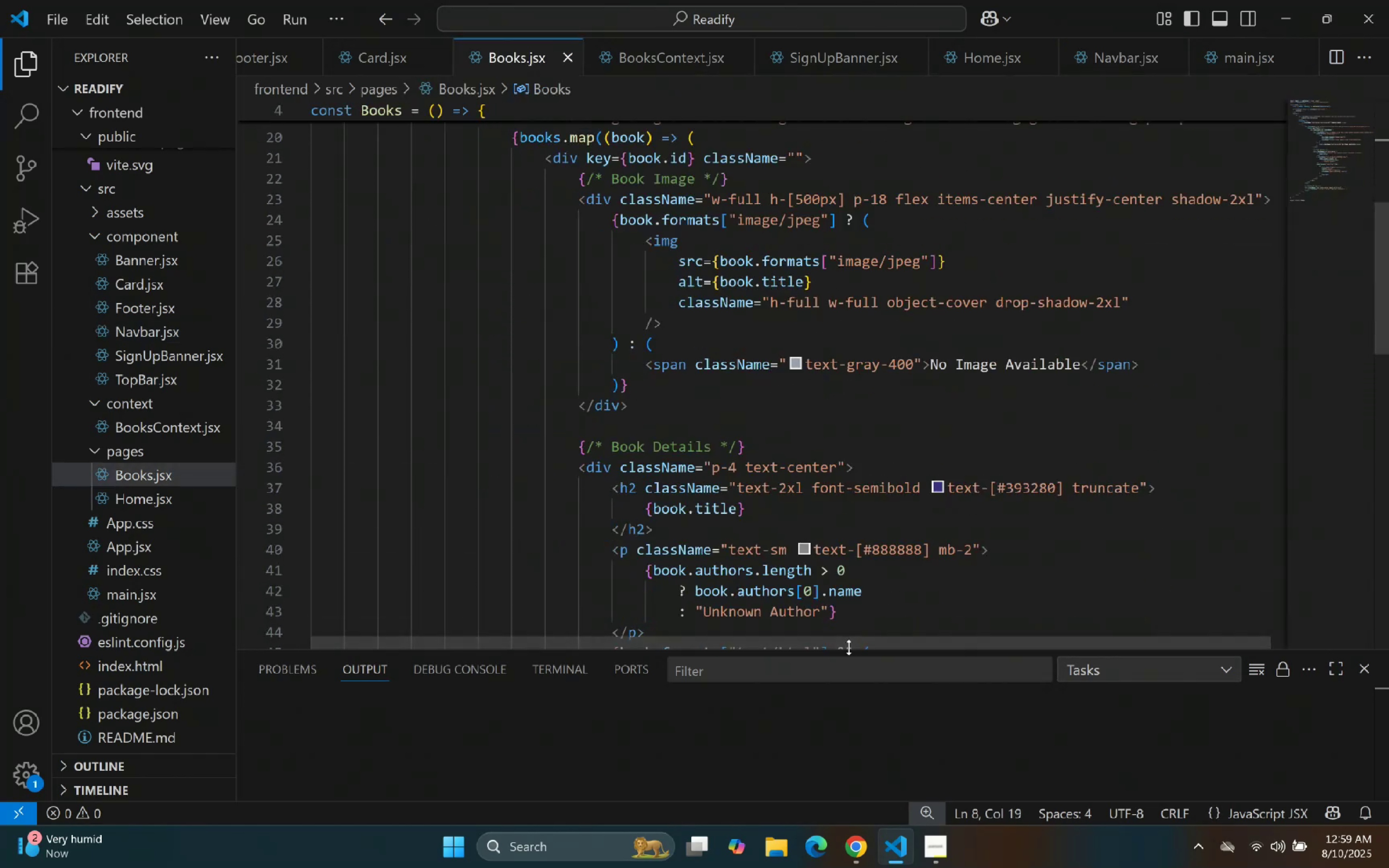 
left_click_drag(start_coordinate=[850, 642], to_coordinate=[939, 653])
 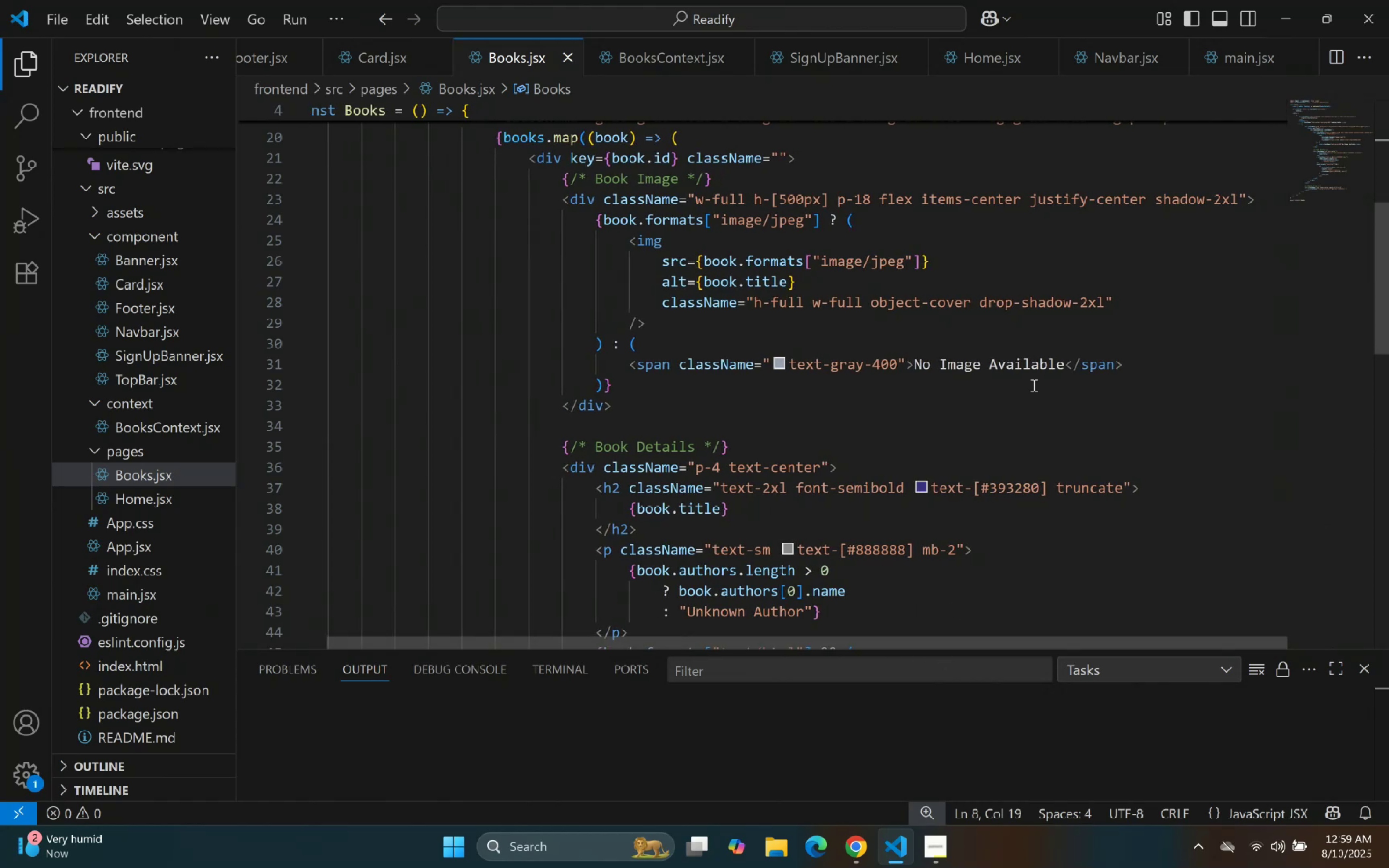 
scroll: coordinate [1028, 289], scroll_direction: up, amount: 4.0
 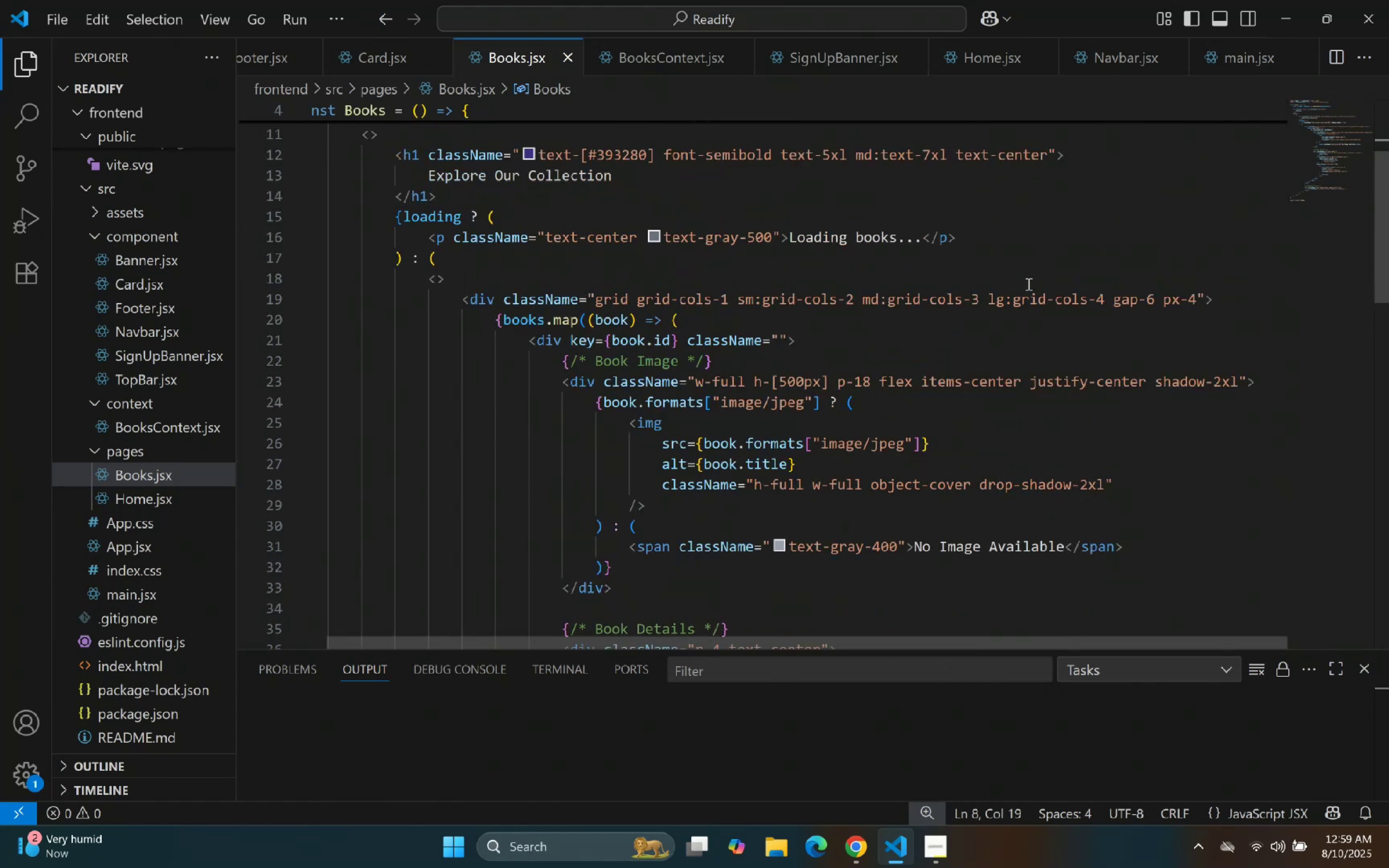 
scroll: coordinate [1028, 284], scroll_direction: down, amount: 1.0
 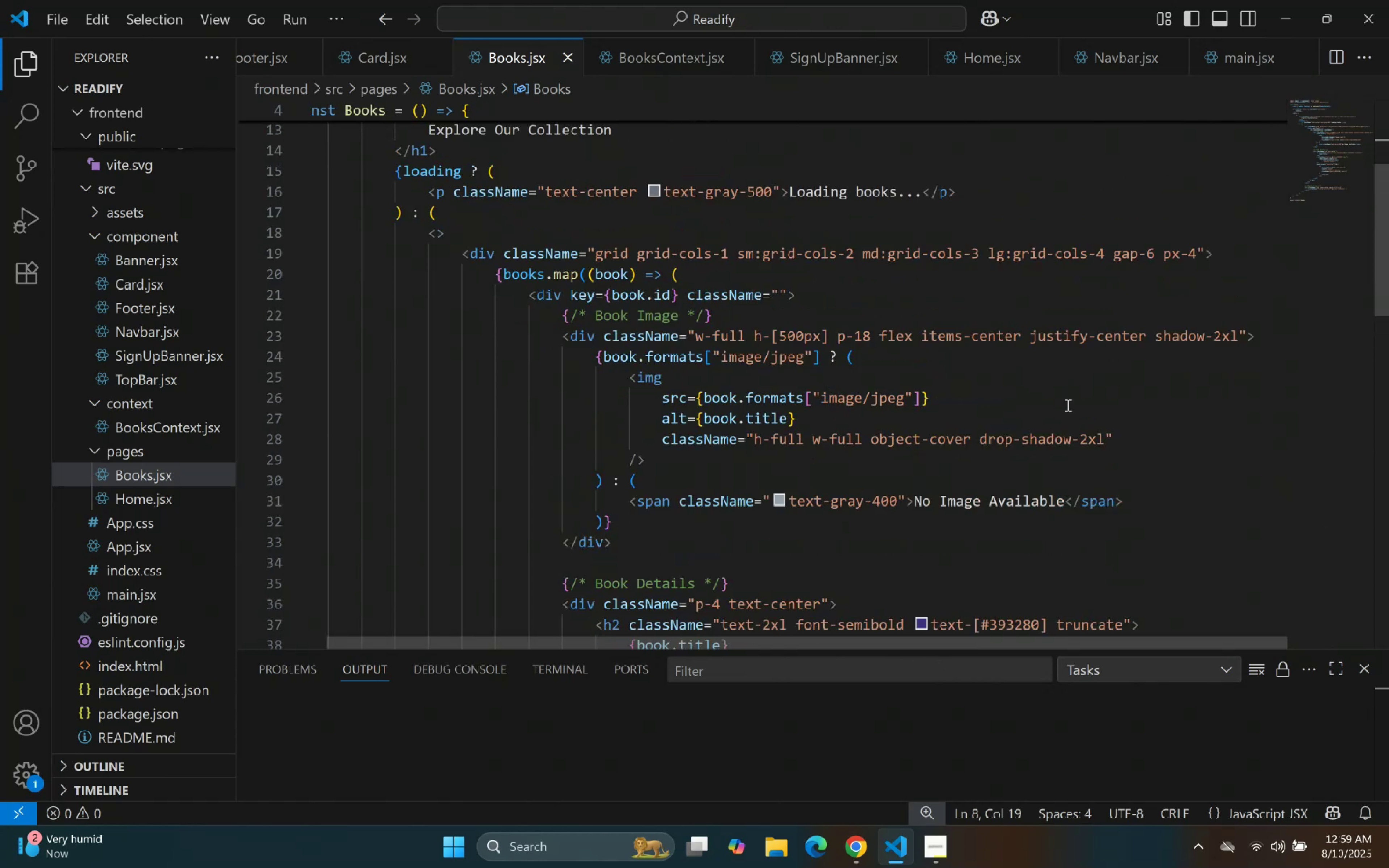 
triple_click([1007, 519])
 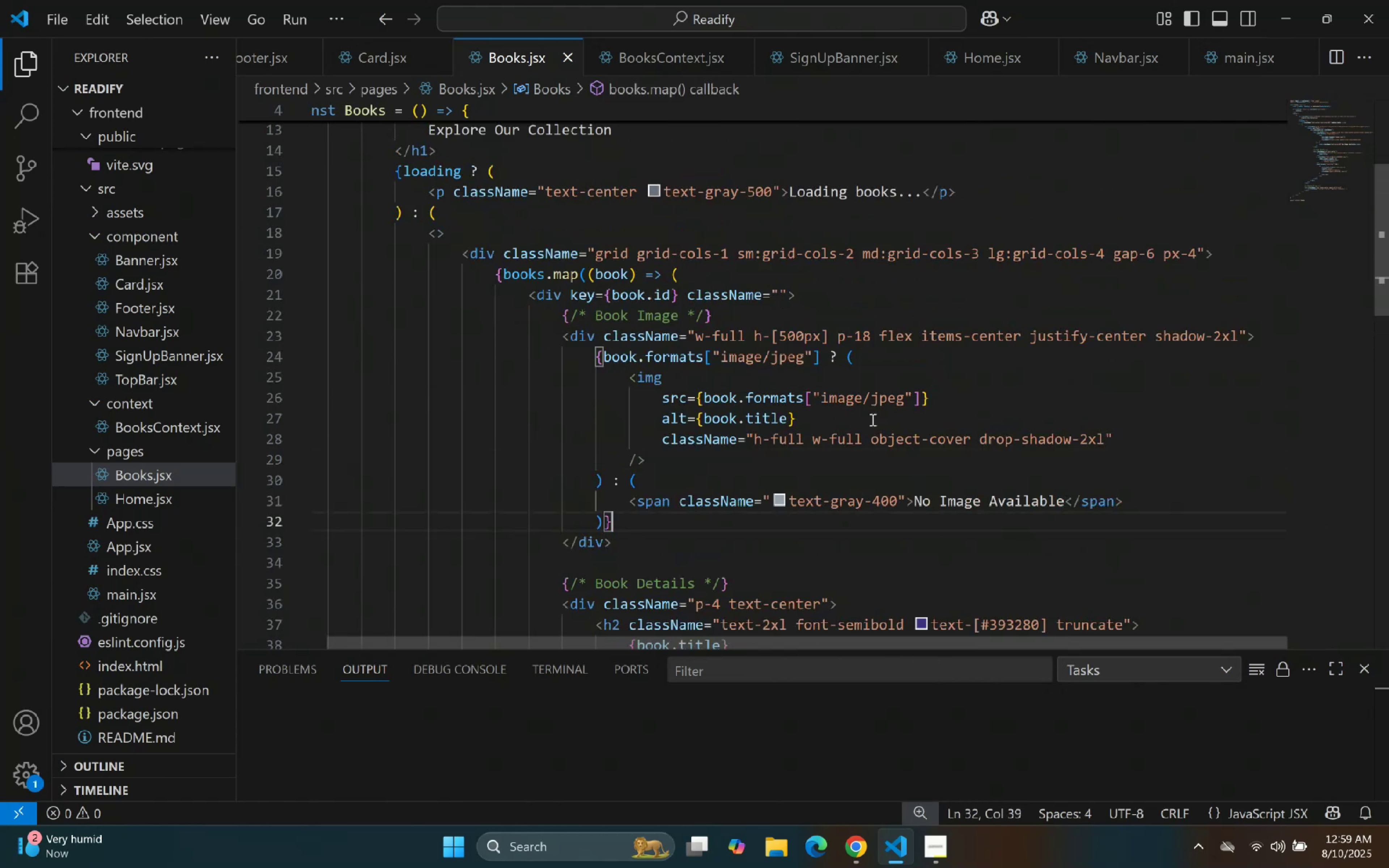 
triple_click([771, 379])
 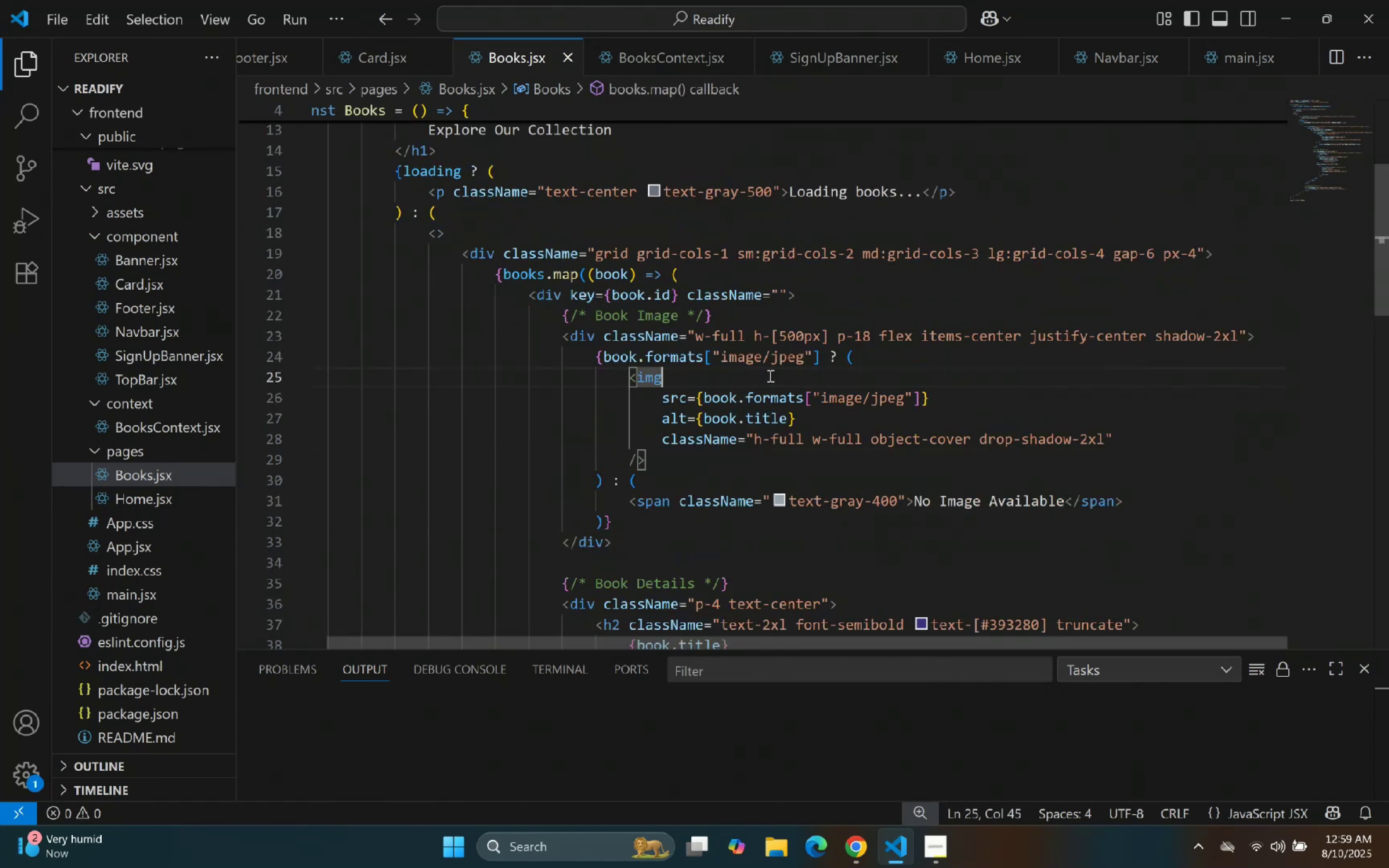 
triple_click([743, 346])
 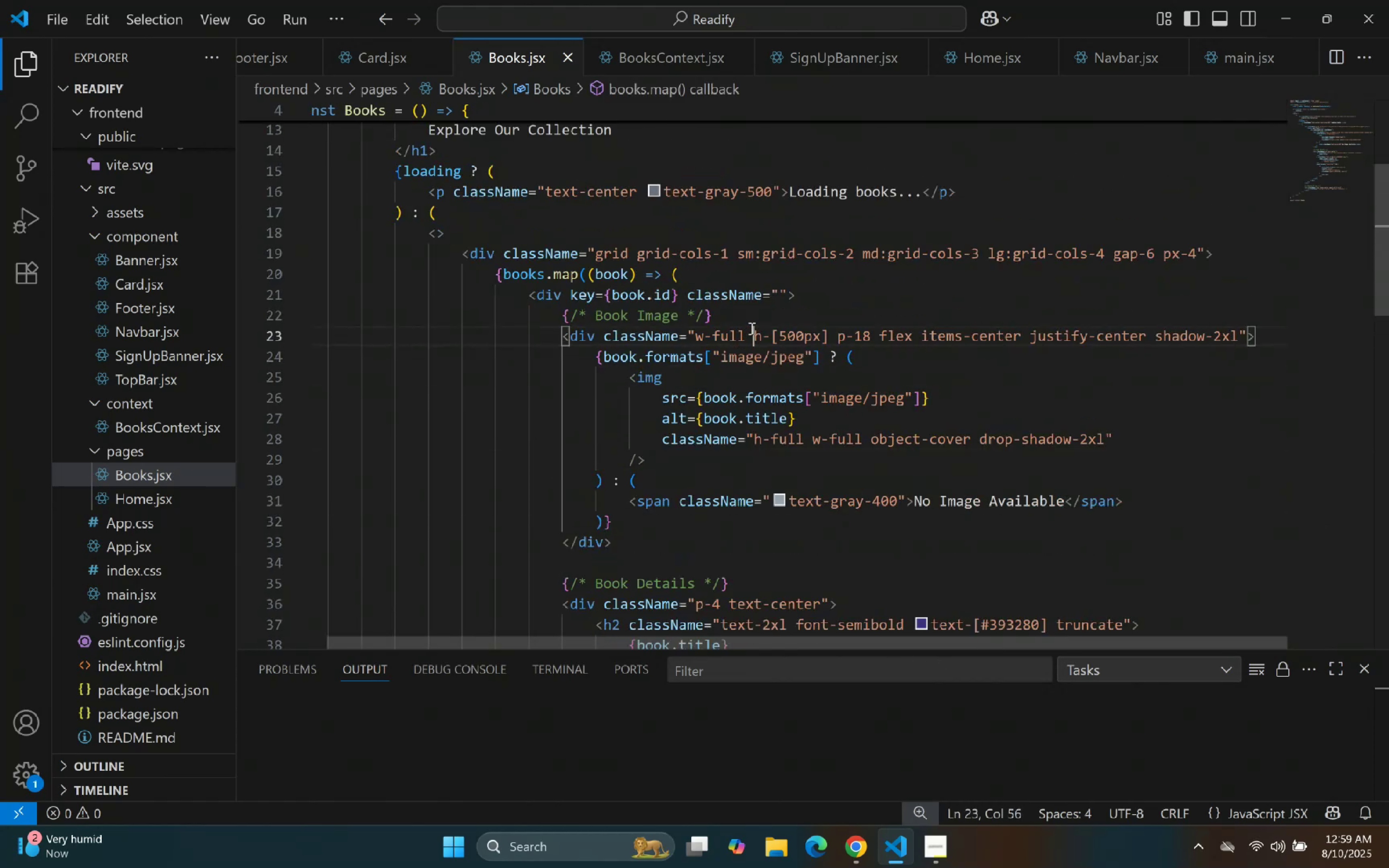 
triple_click([769, 332])
 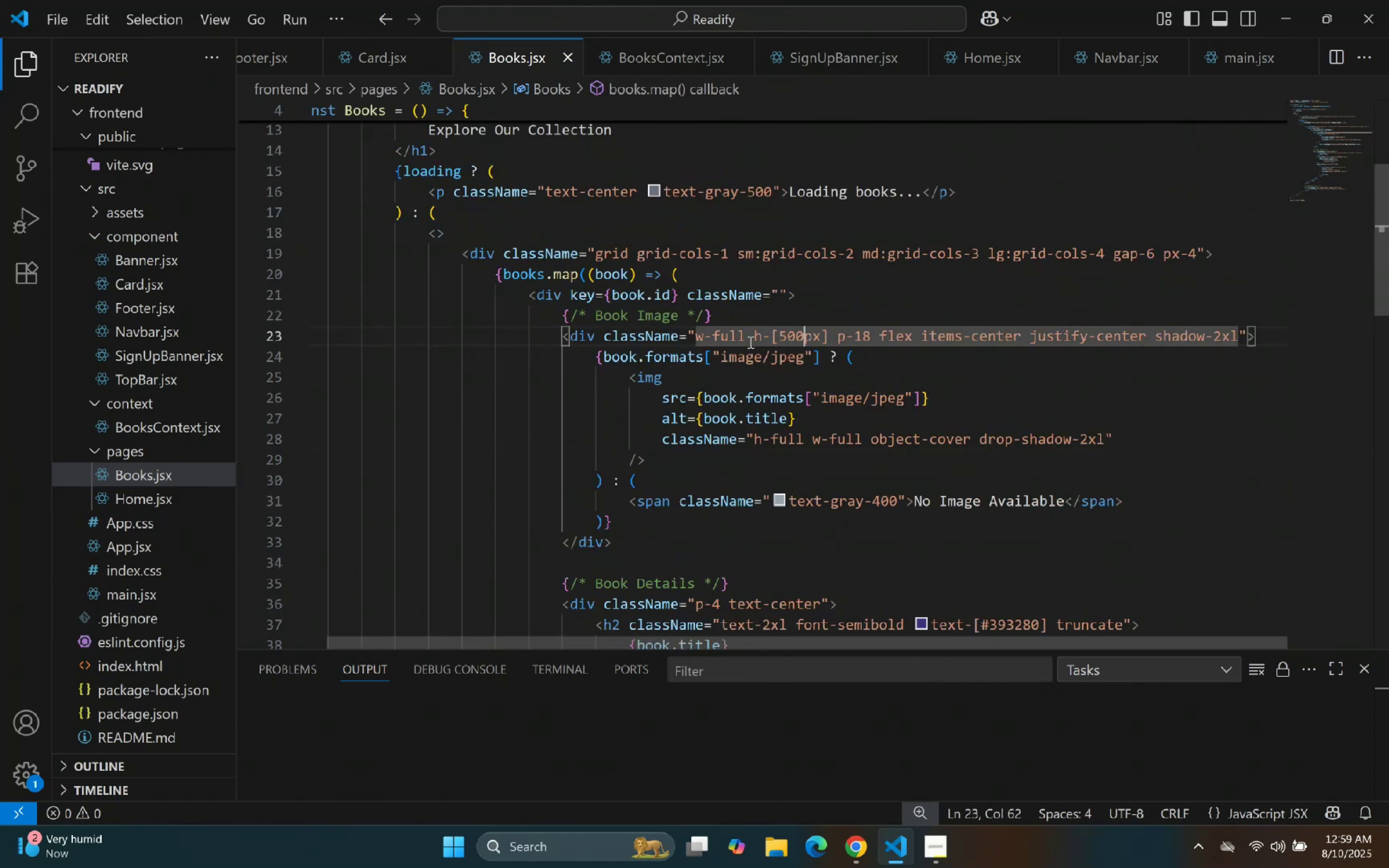 
left_click([744, 335])
 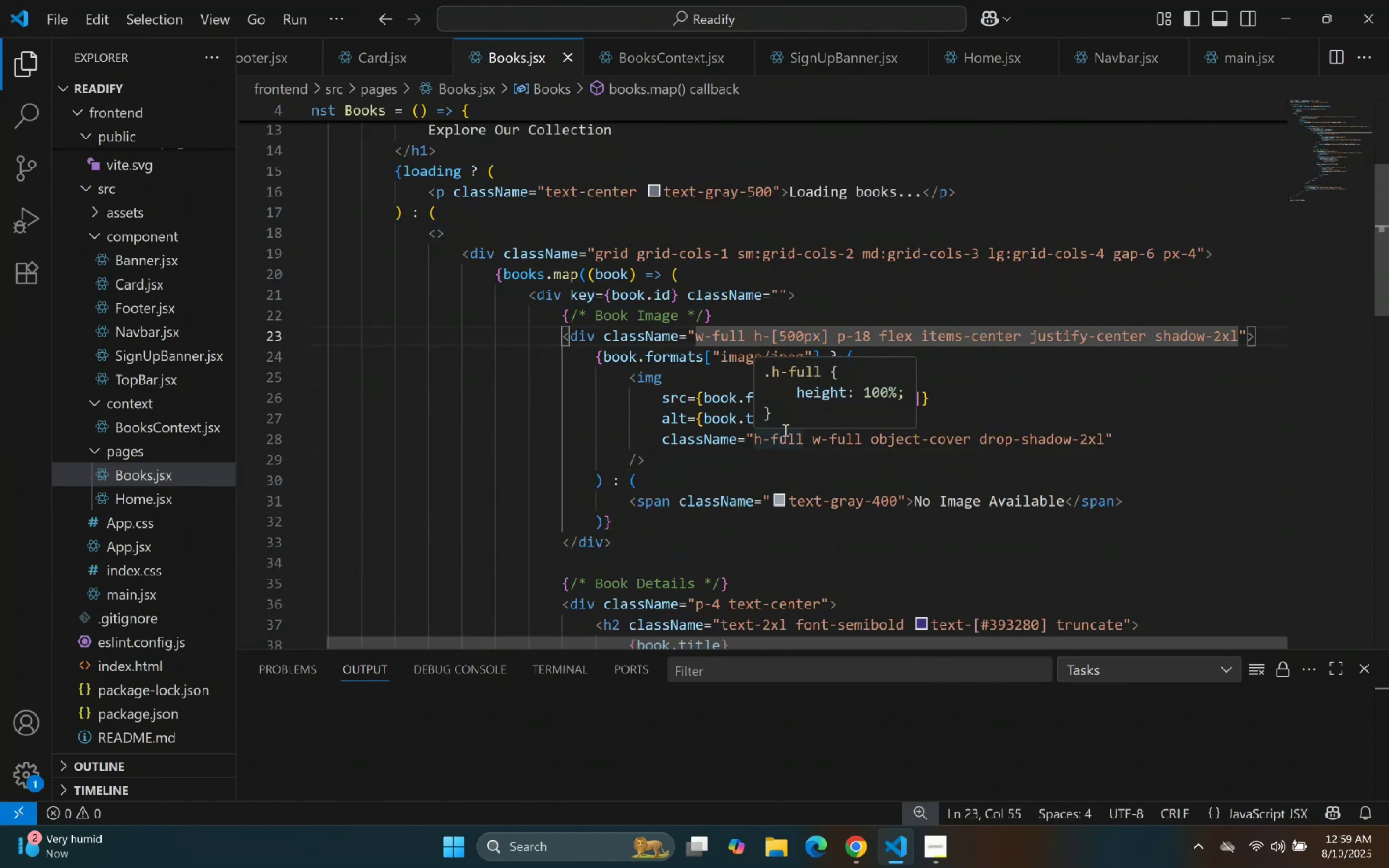 
key(Backspace)
key(Backspace)
key(Backspace)
key(Backspace)
type(300)
 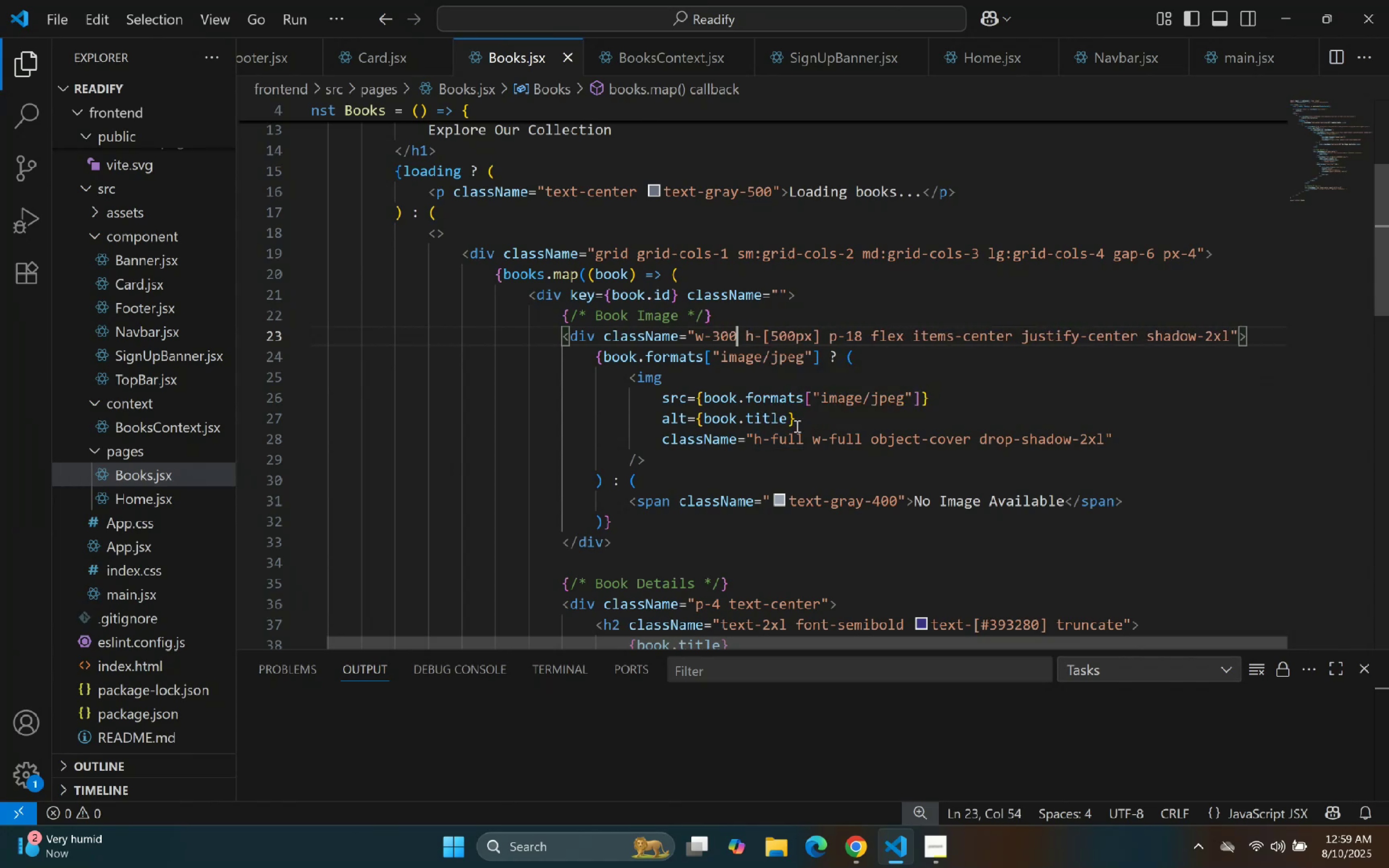 
hold_key(key=ArrowRight, duration=0.65)
 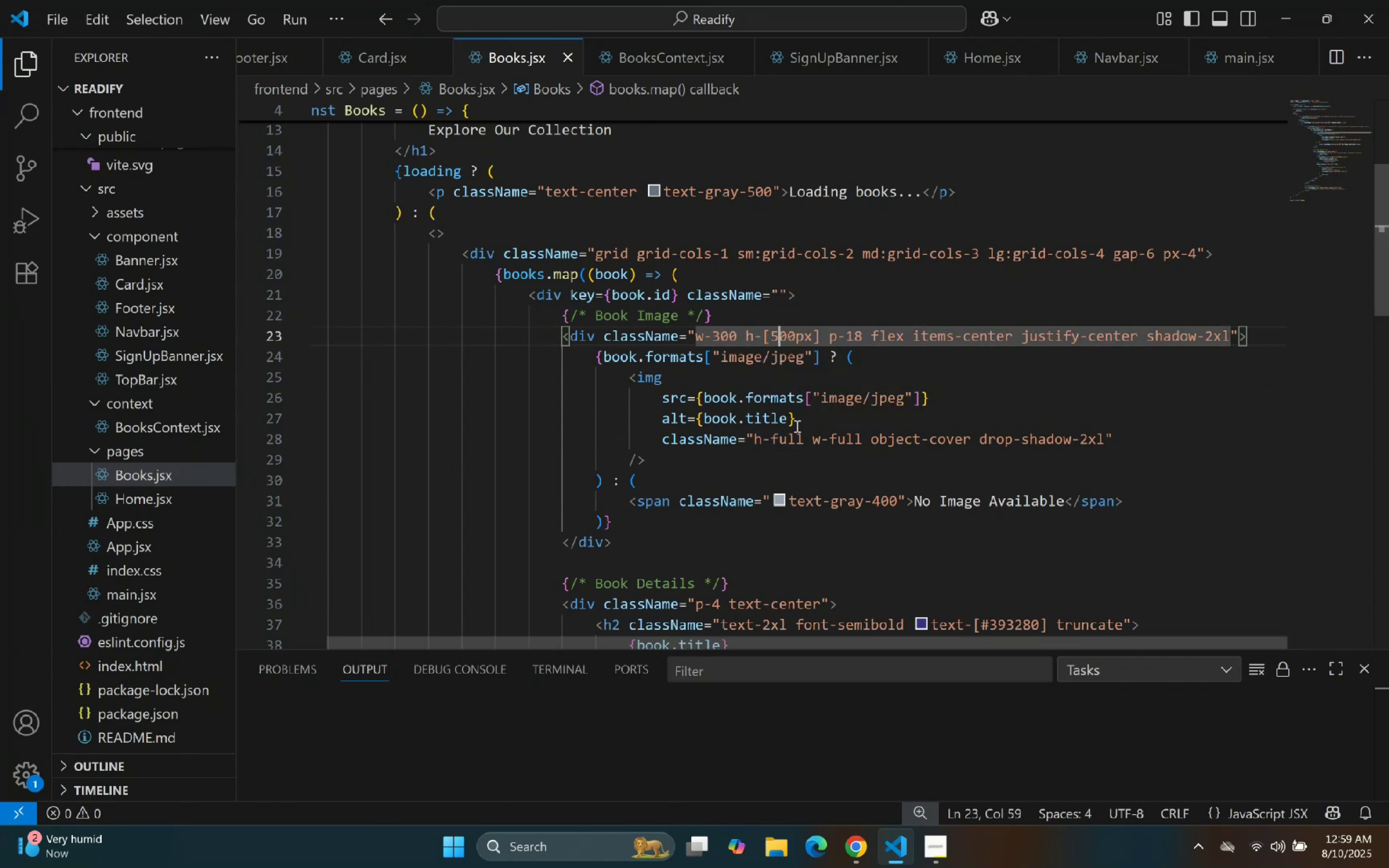 
key(ArrowLeft)
 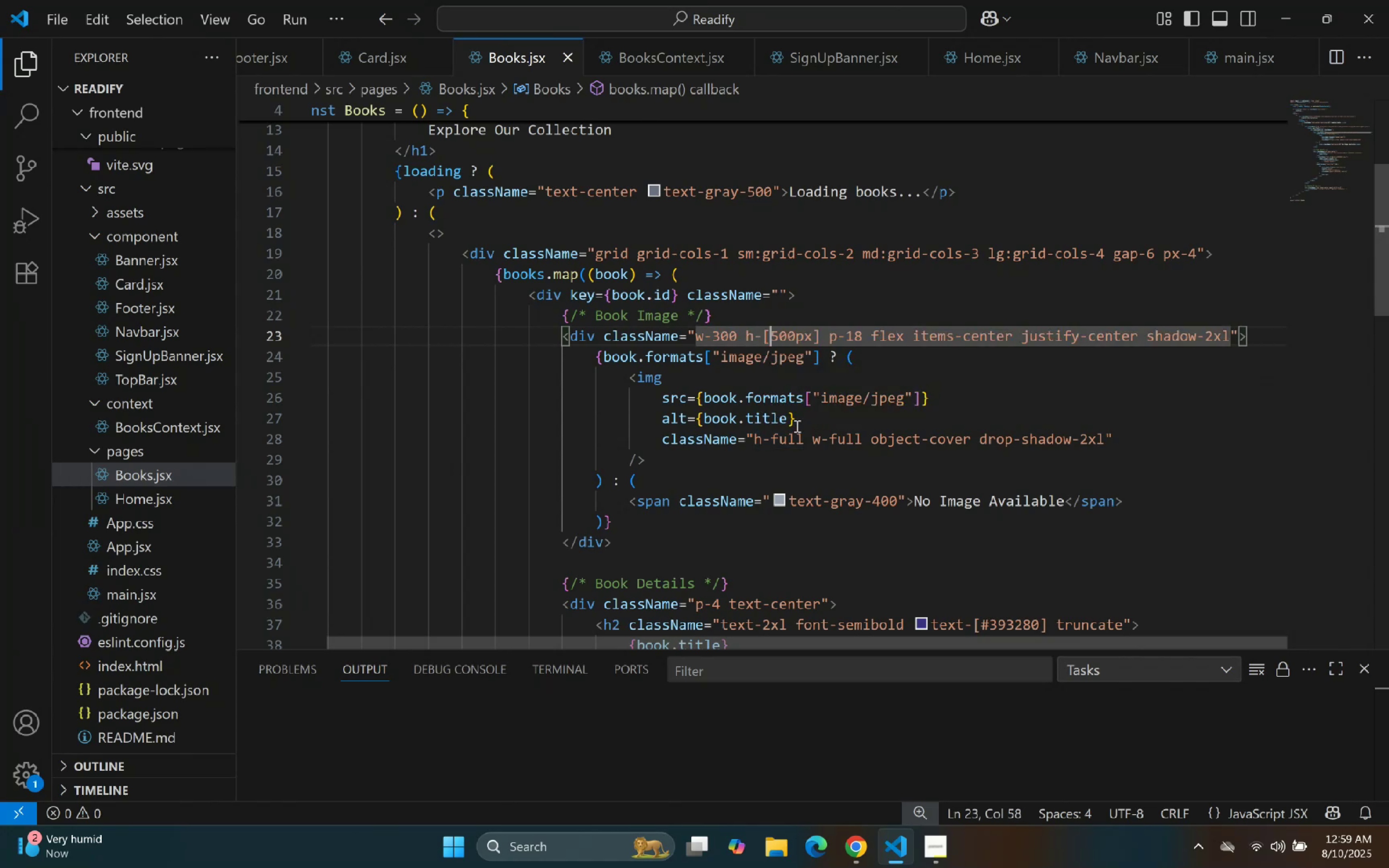 
key(ArrowRight)
 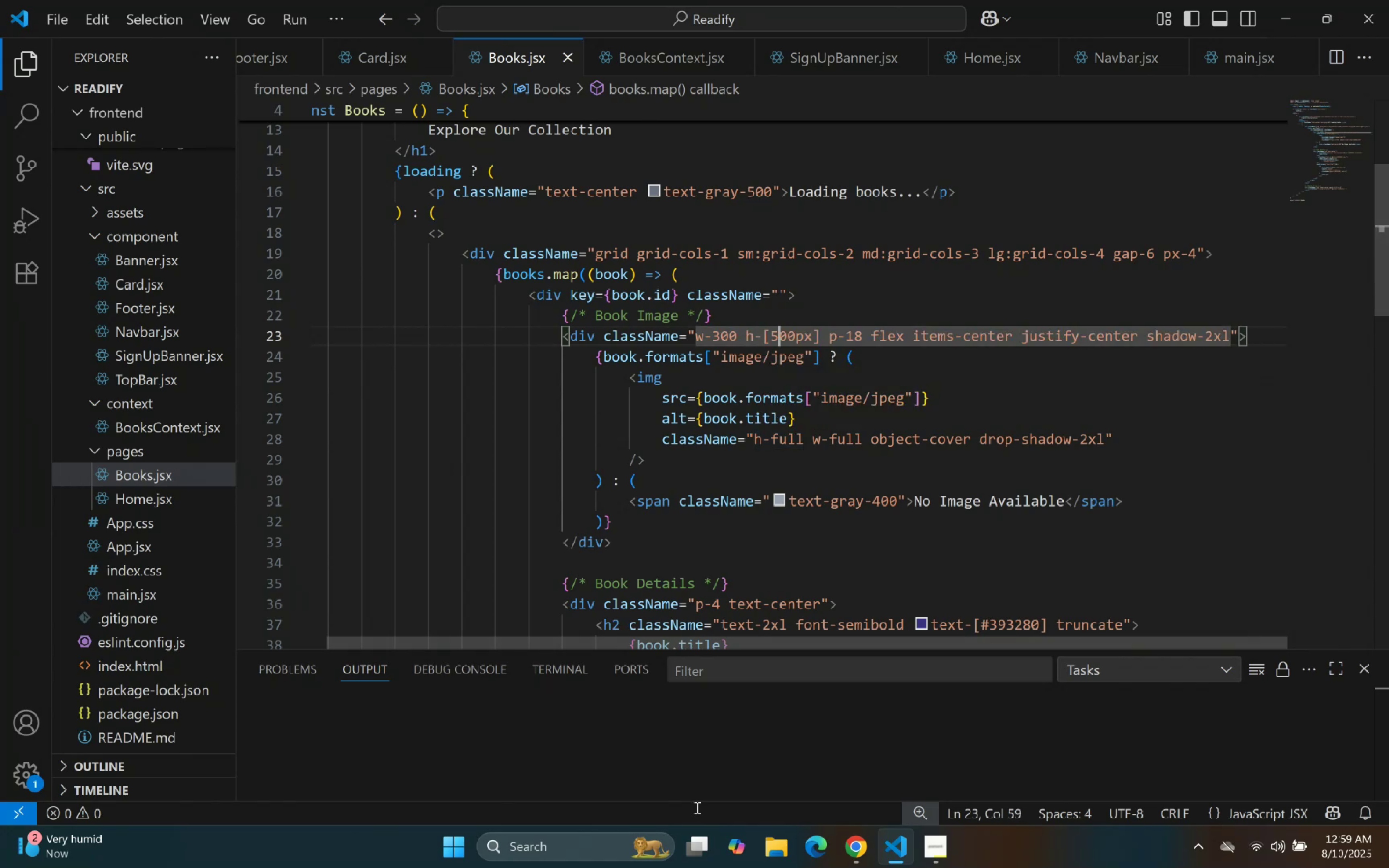 
left_click([893, 851])
 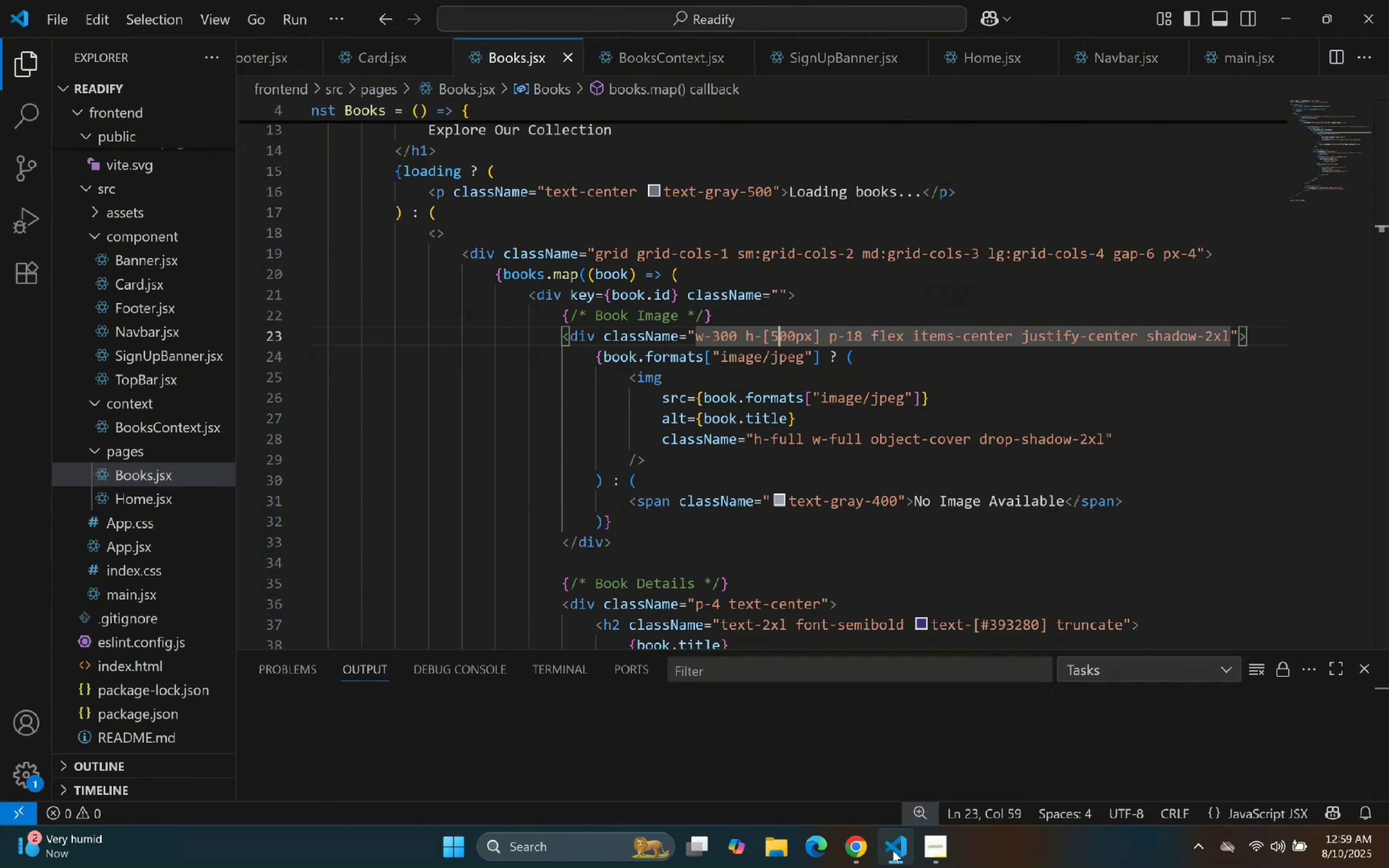 
wait(10.16)
 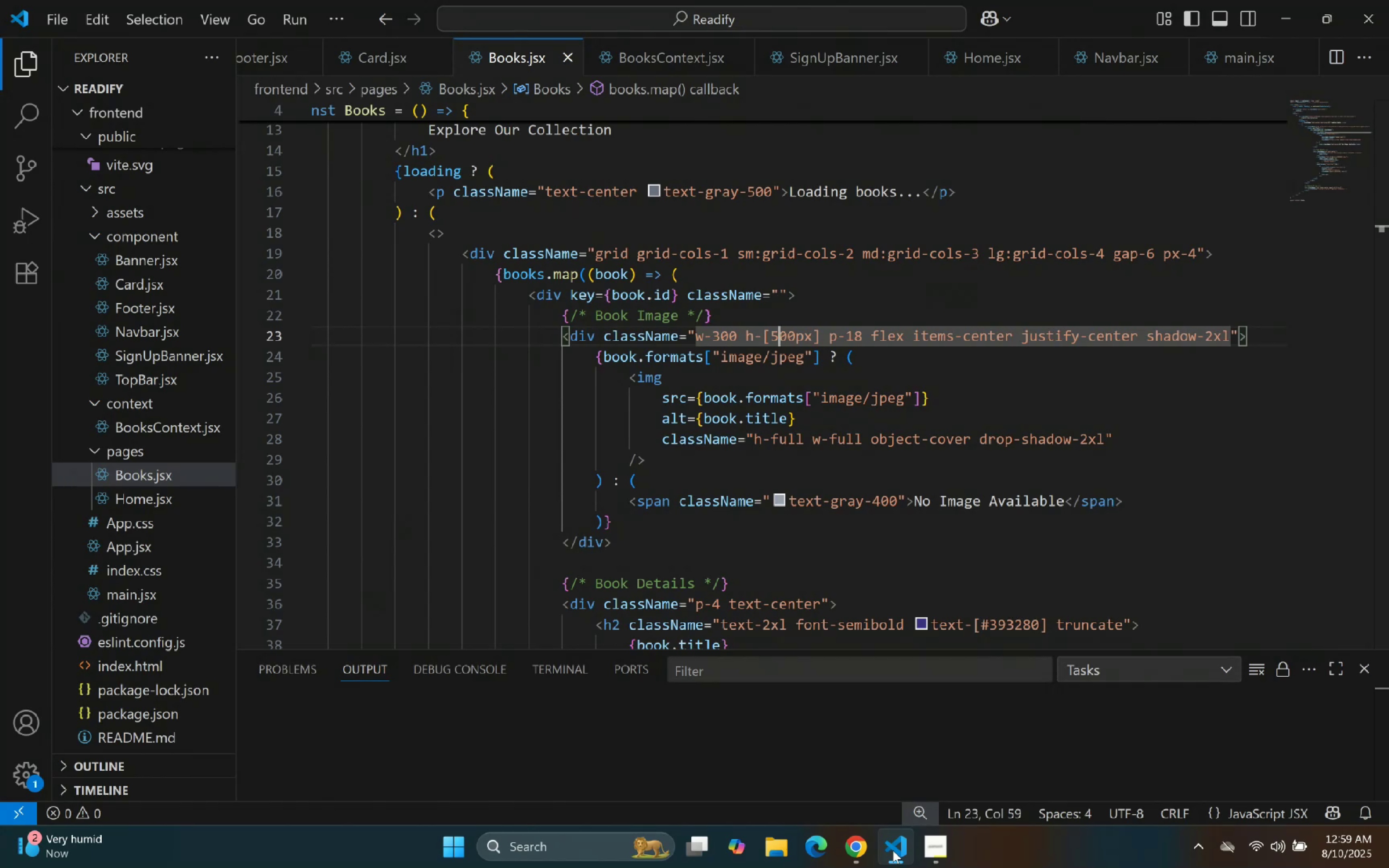 
left_click([735, 340])
 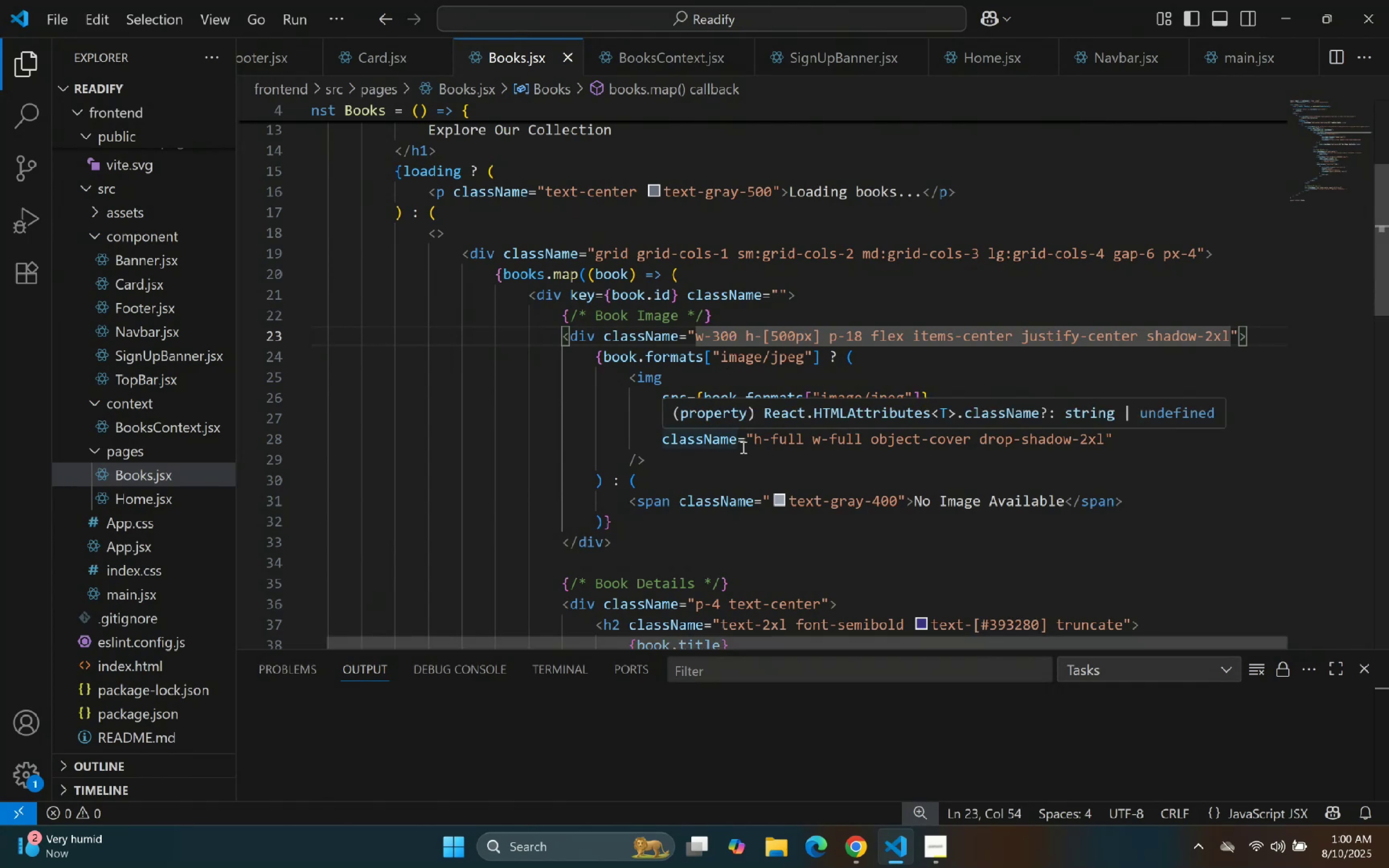 
type(px})
 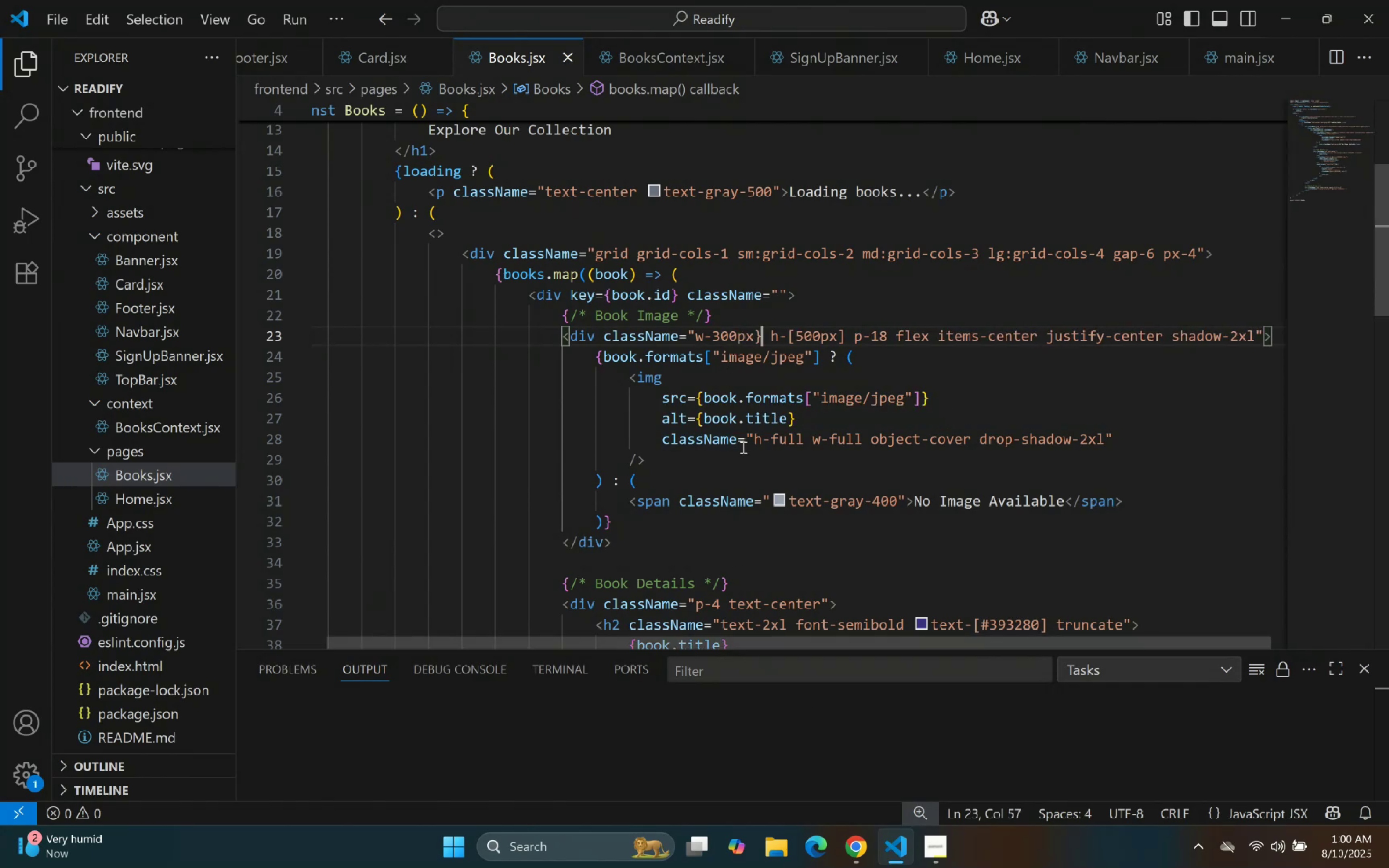 
hold_key(key=ArrowLeft, duration=0.48)
 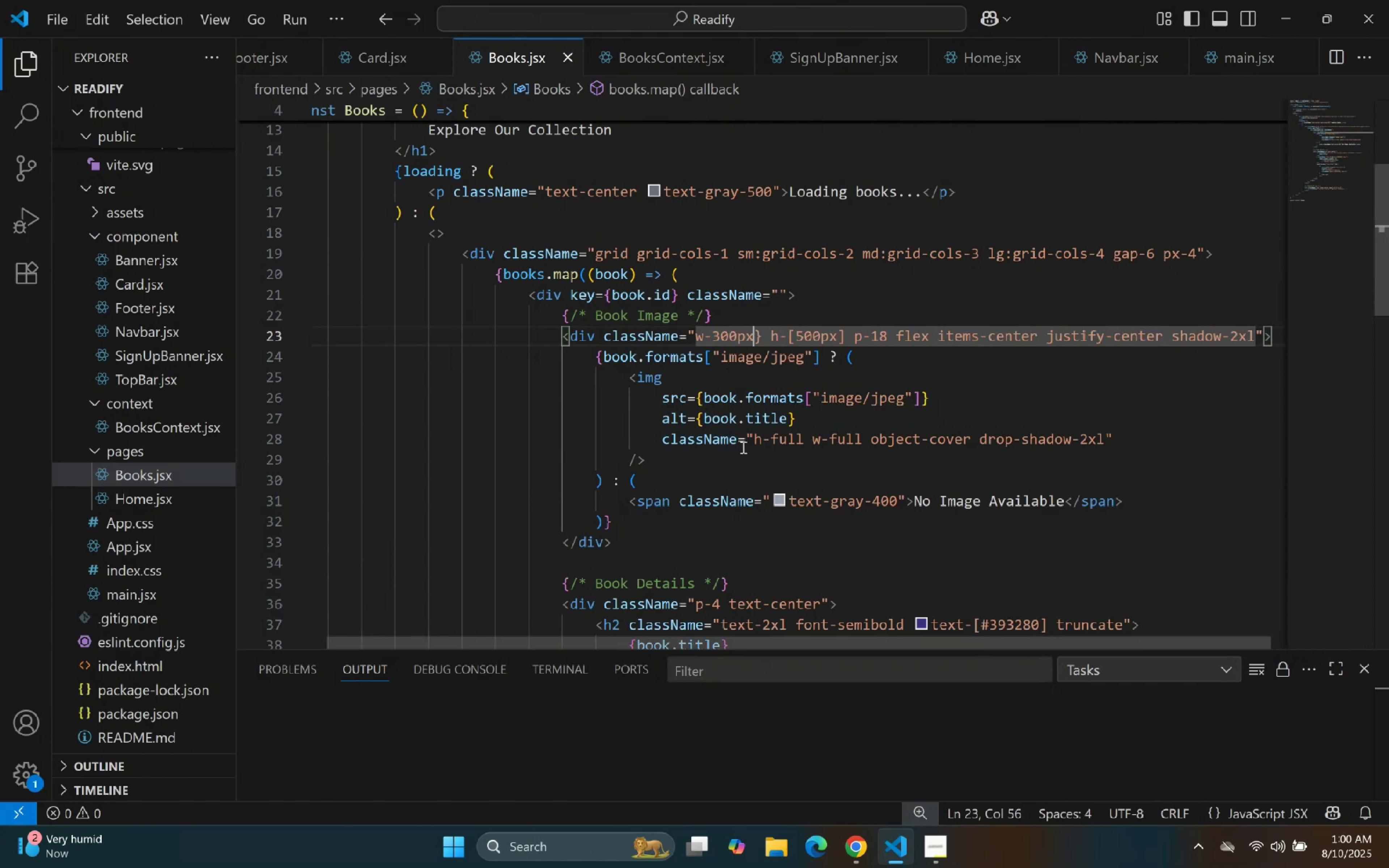 
key(ArrowRight)
 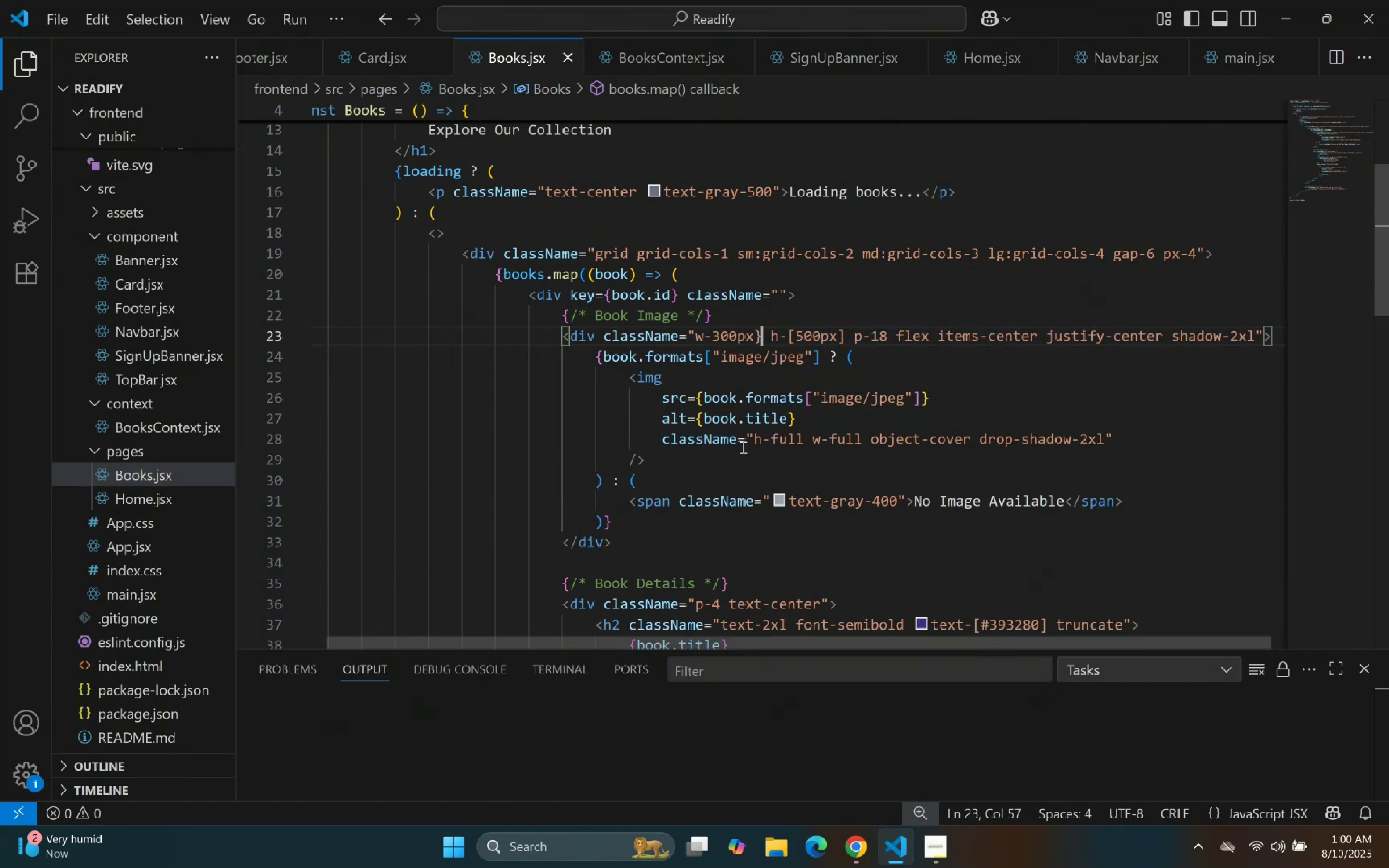 
key(Backspace)
 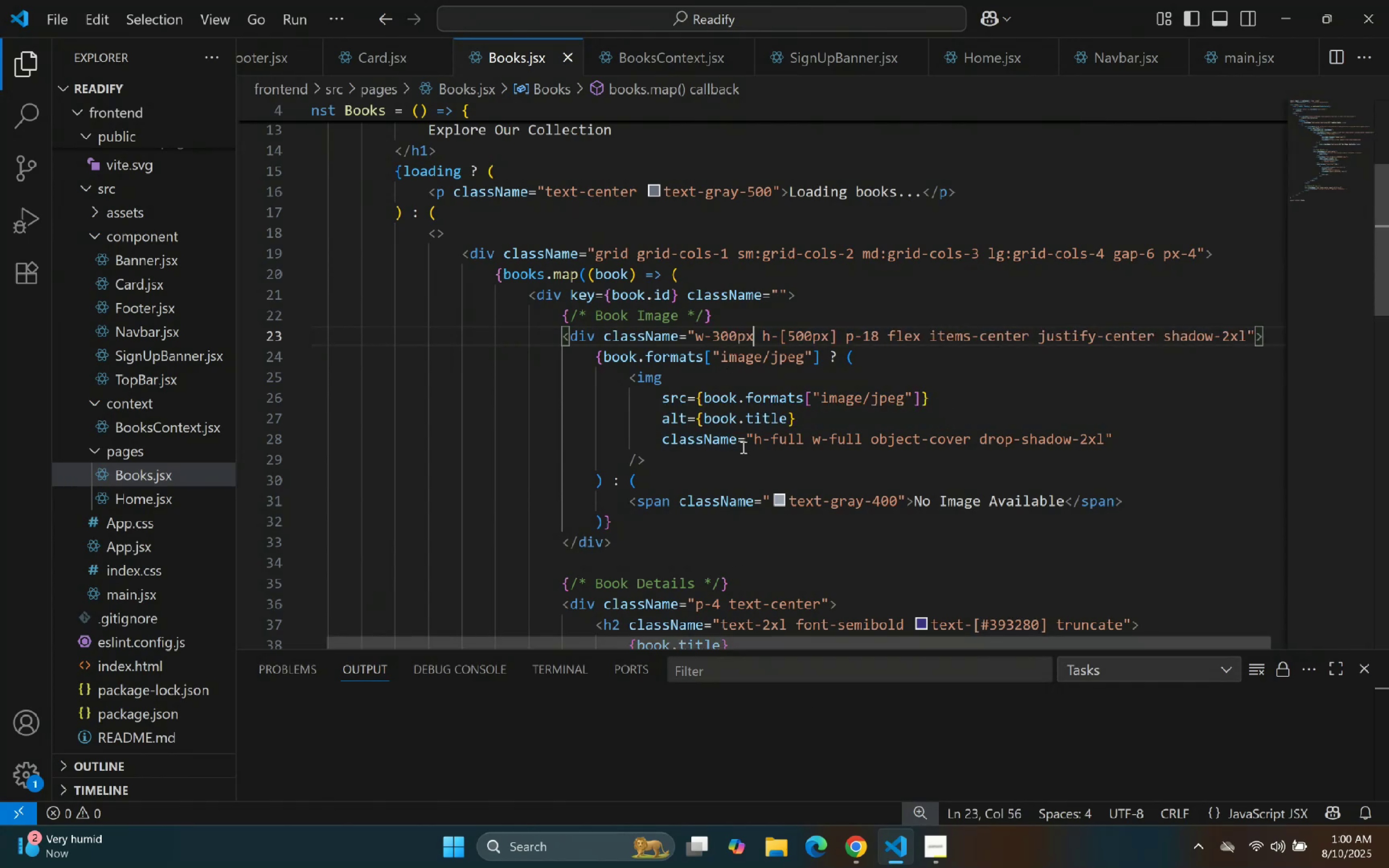 
key(BracketRight)
 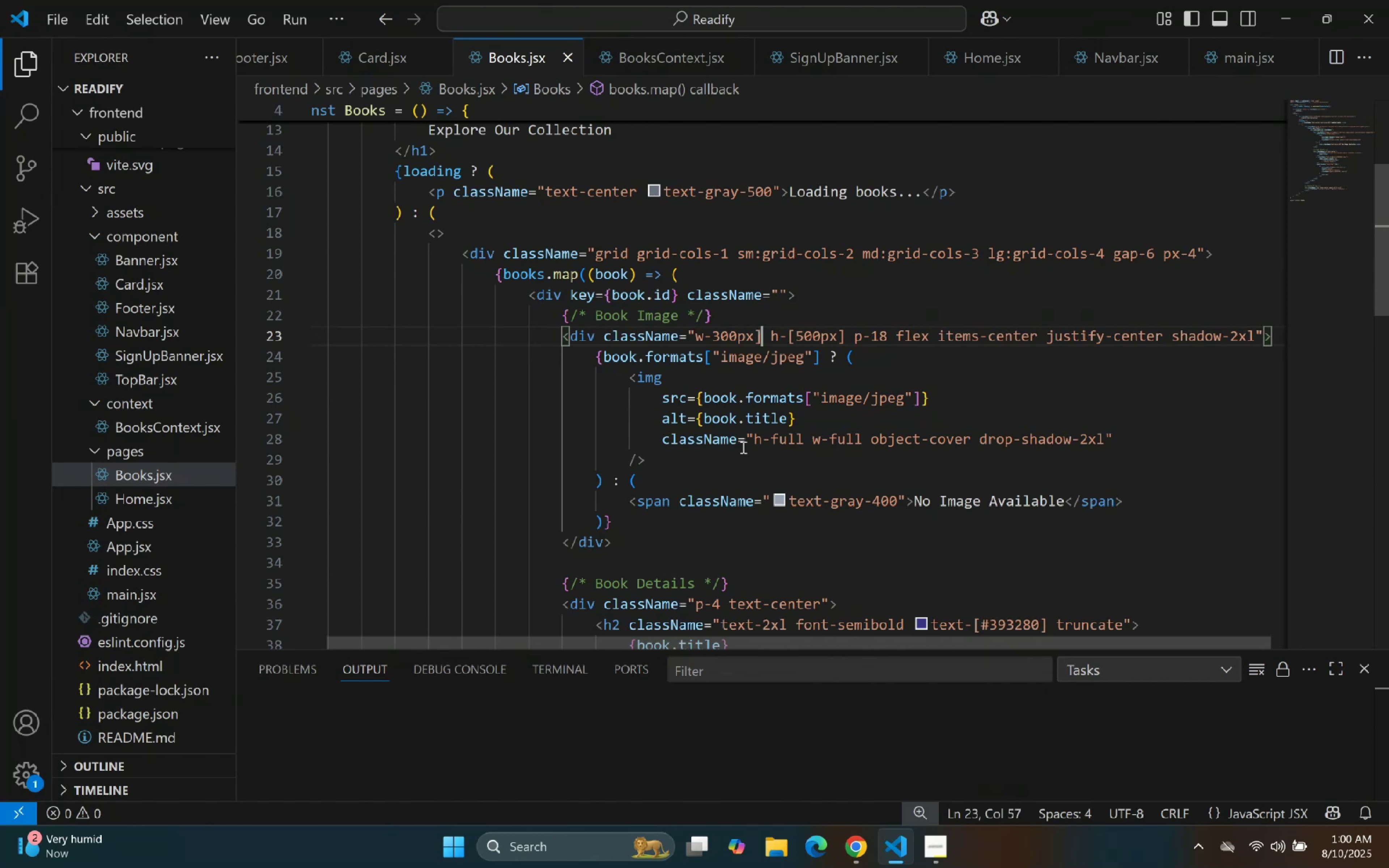 
hold_key(key=ArrowLeft, duration=0.63)
 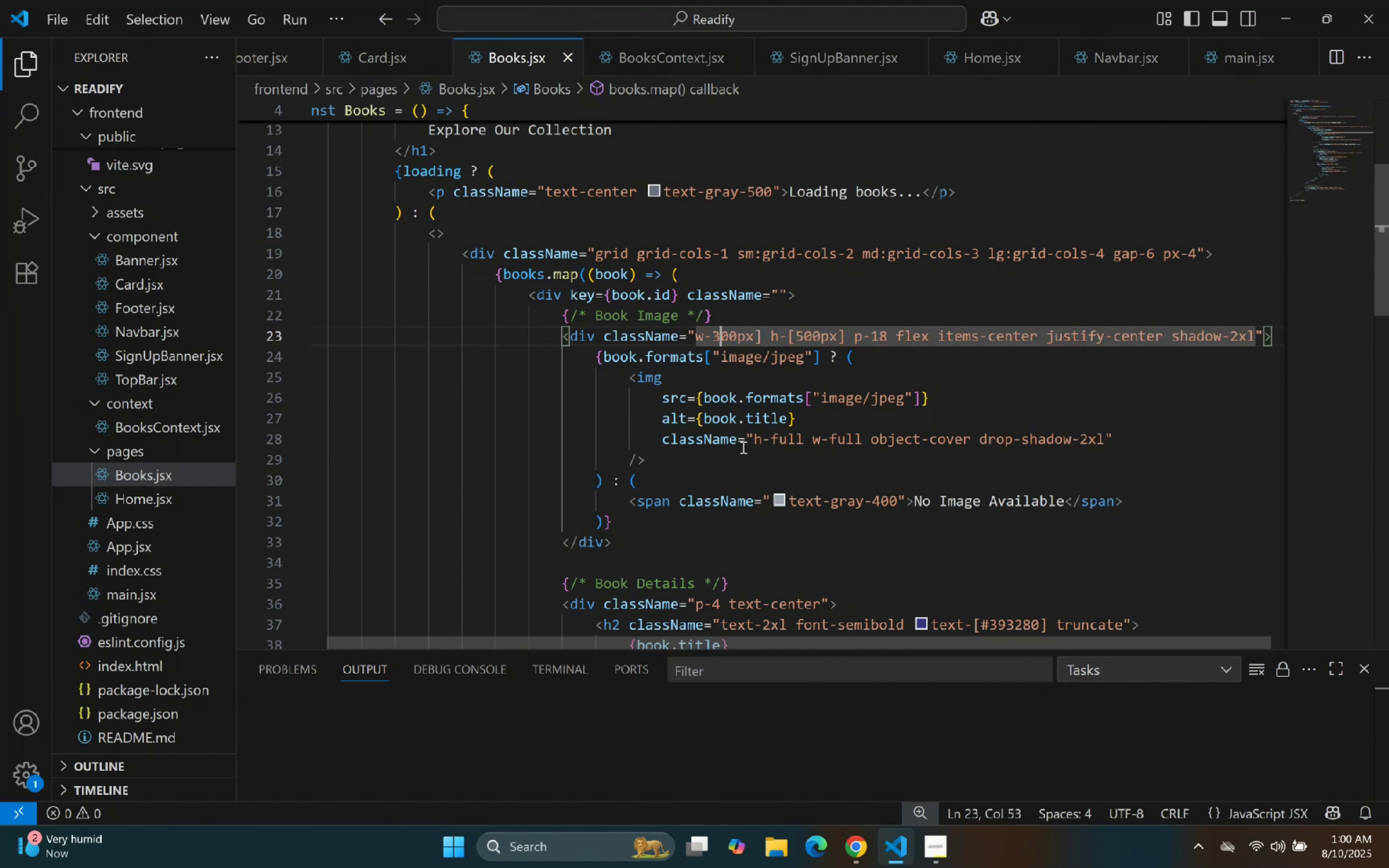 
key(ArrowLeft)
 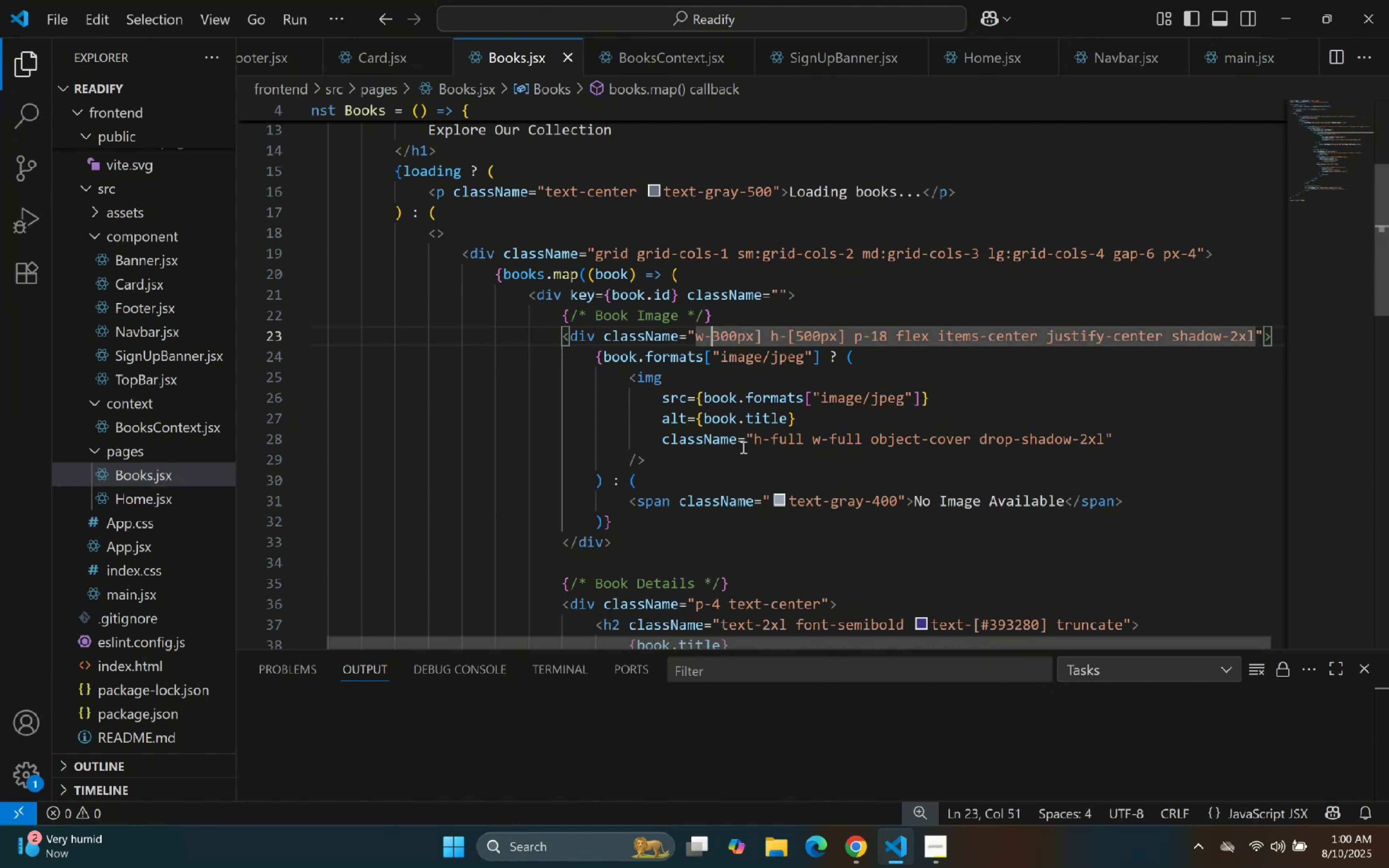 
key(BracketLeft)
 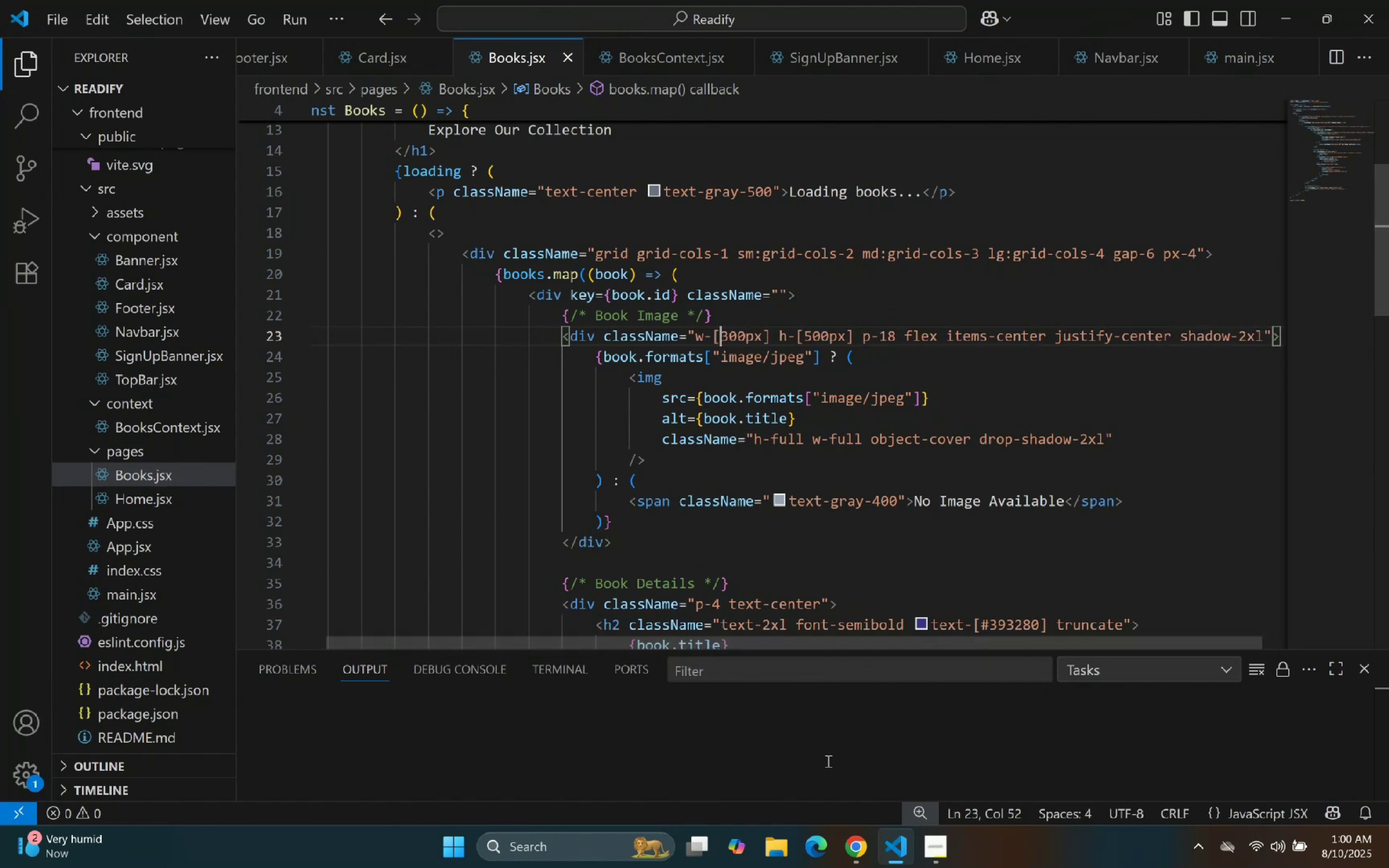 
left_click([885, 855])
 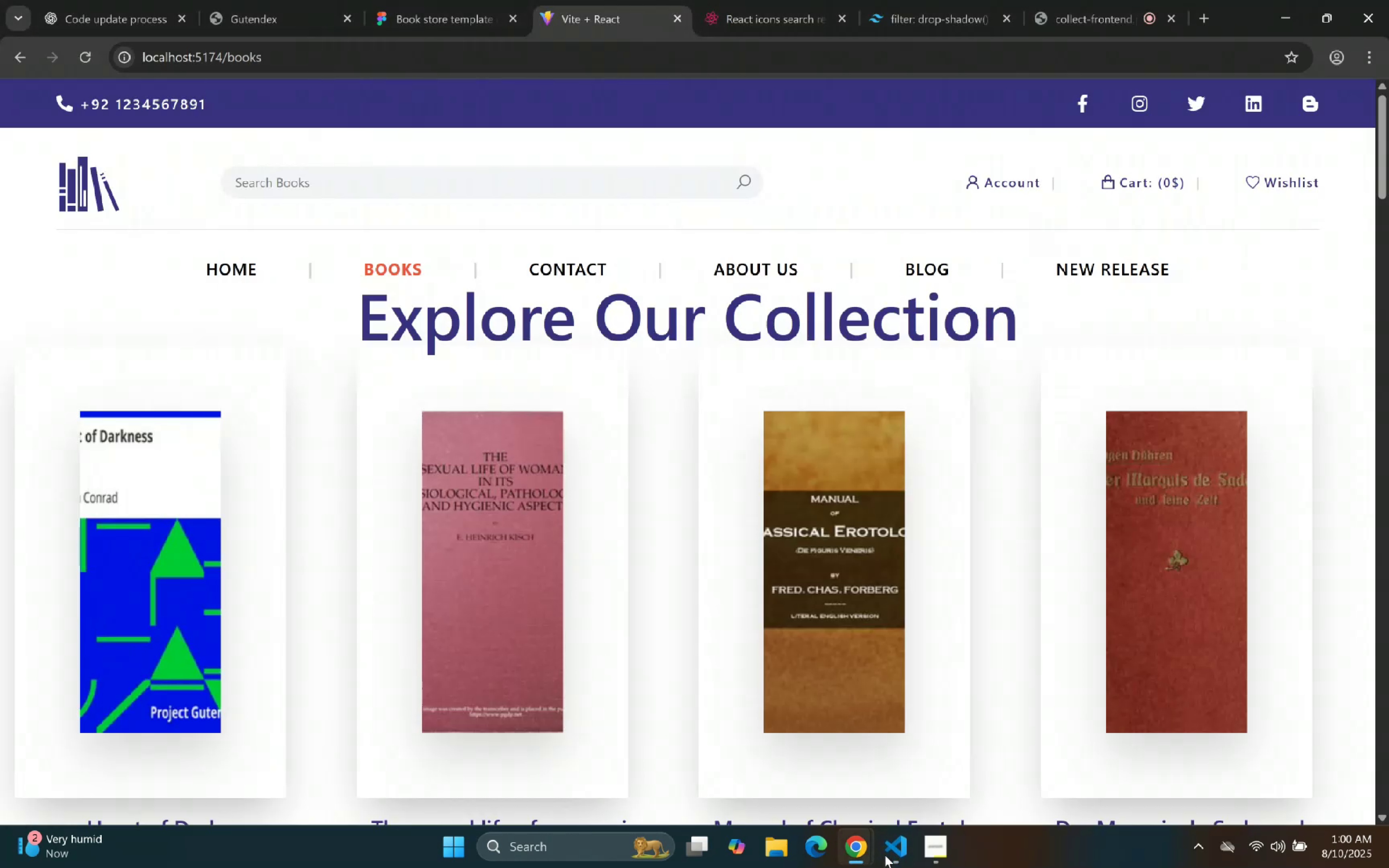 
left_click([885, 855])
 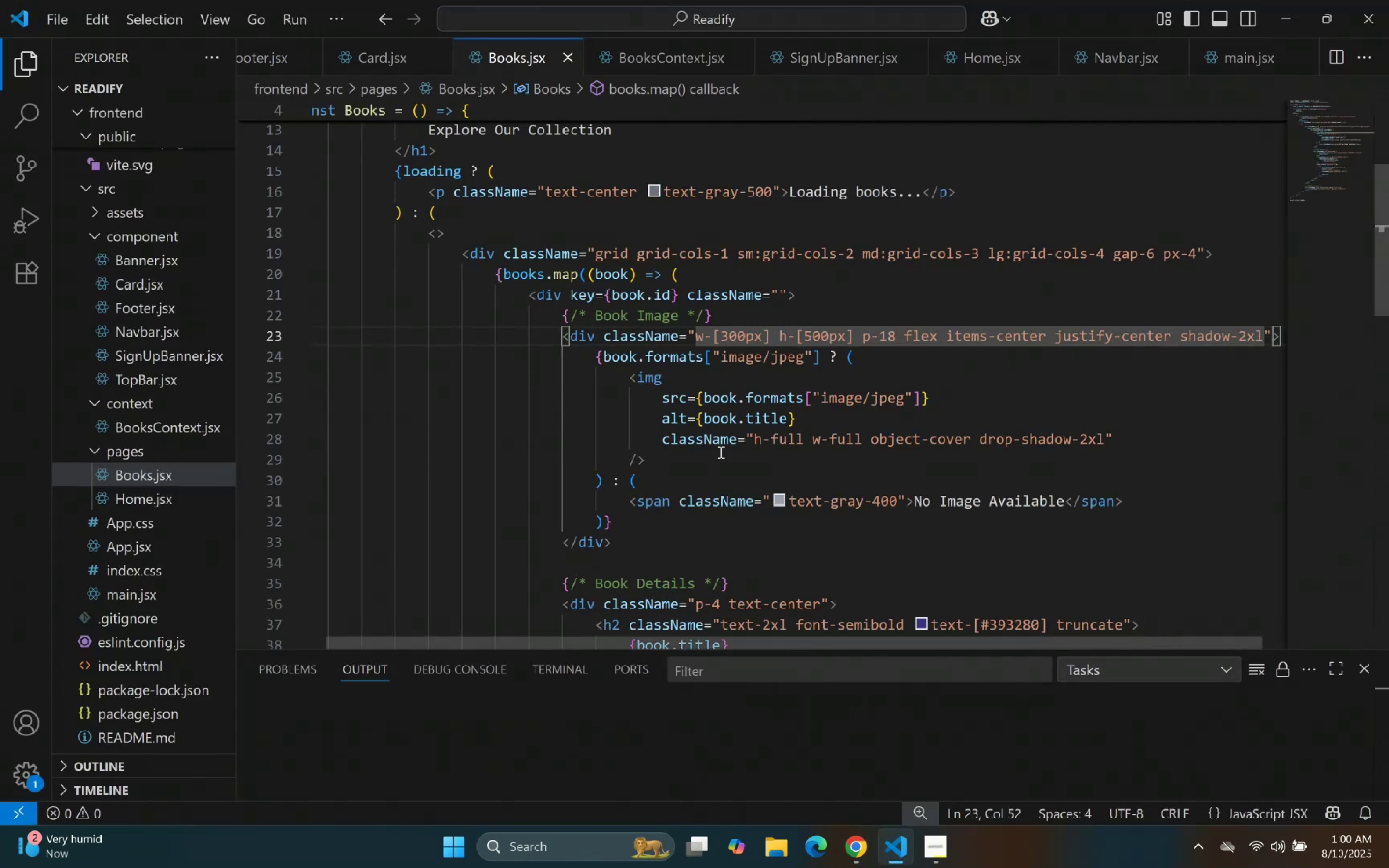 
key(ArrowRight)
 